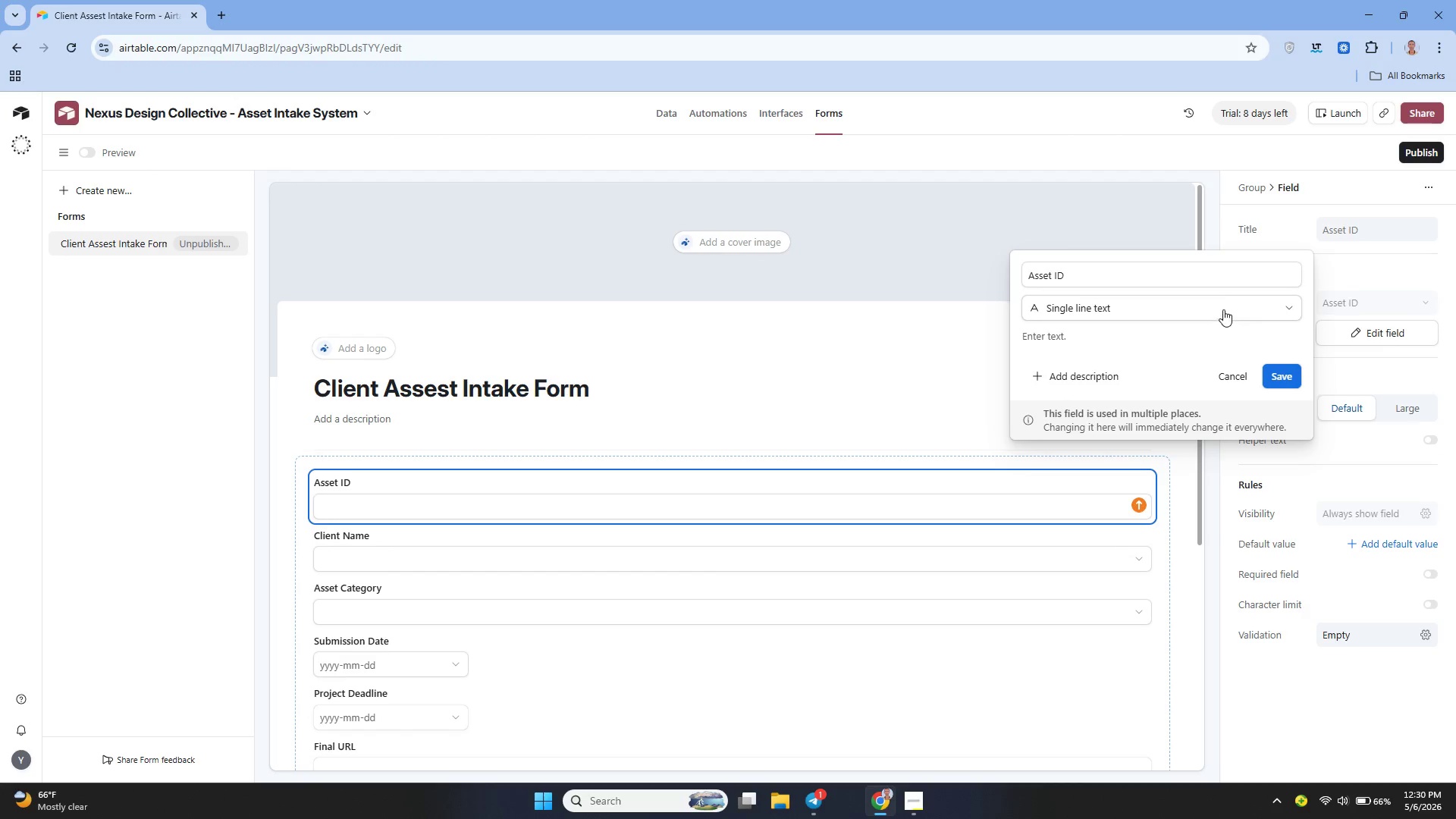 
left_click([1205, 306])
 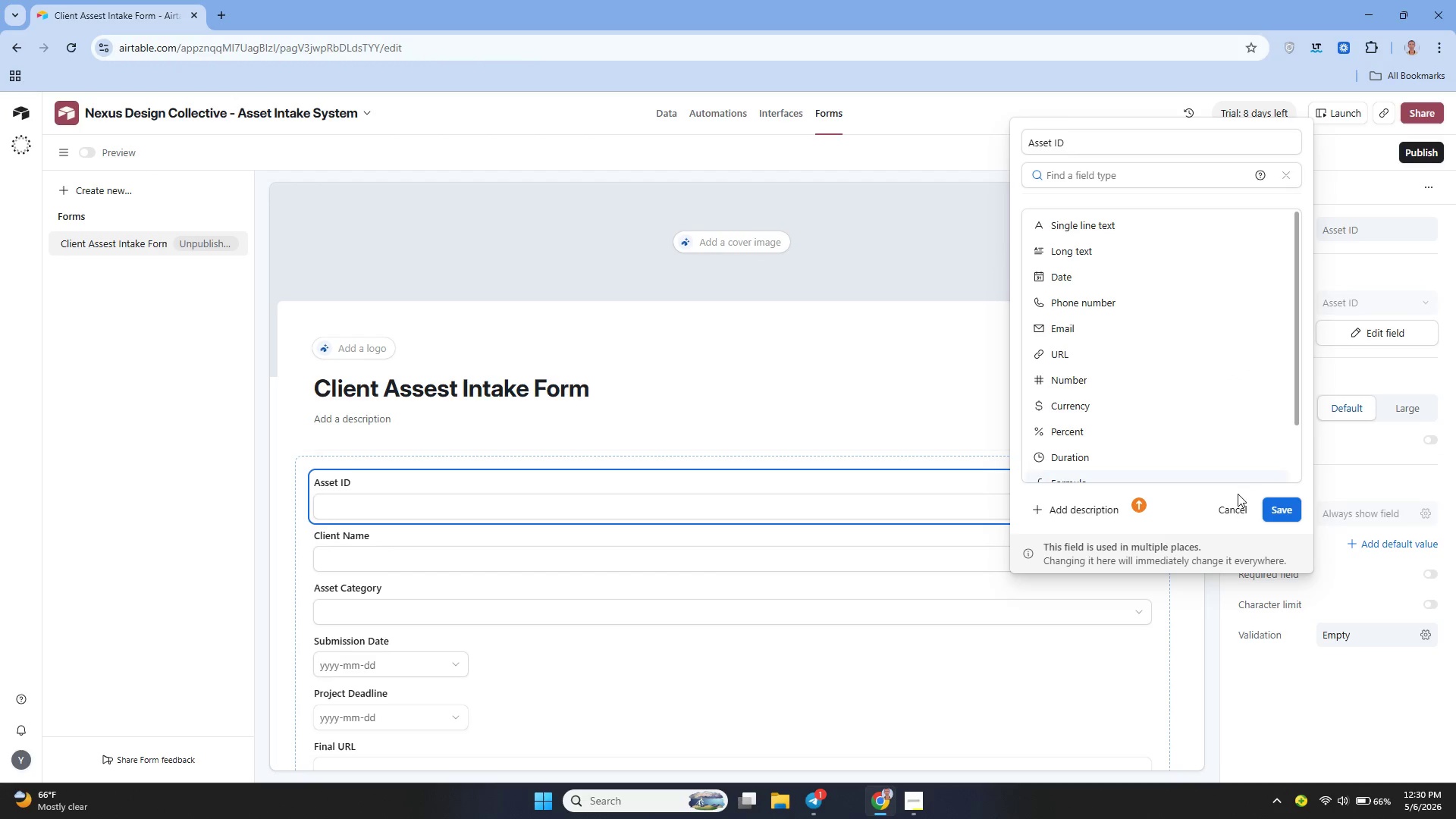 
left_click([1238, 503])
 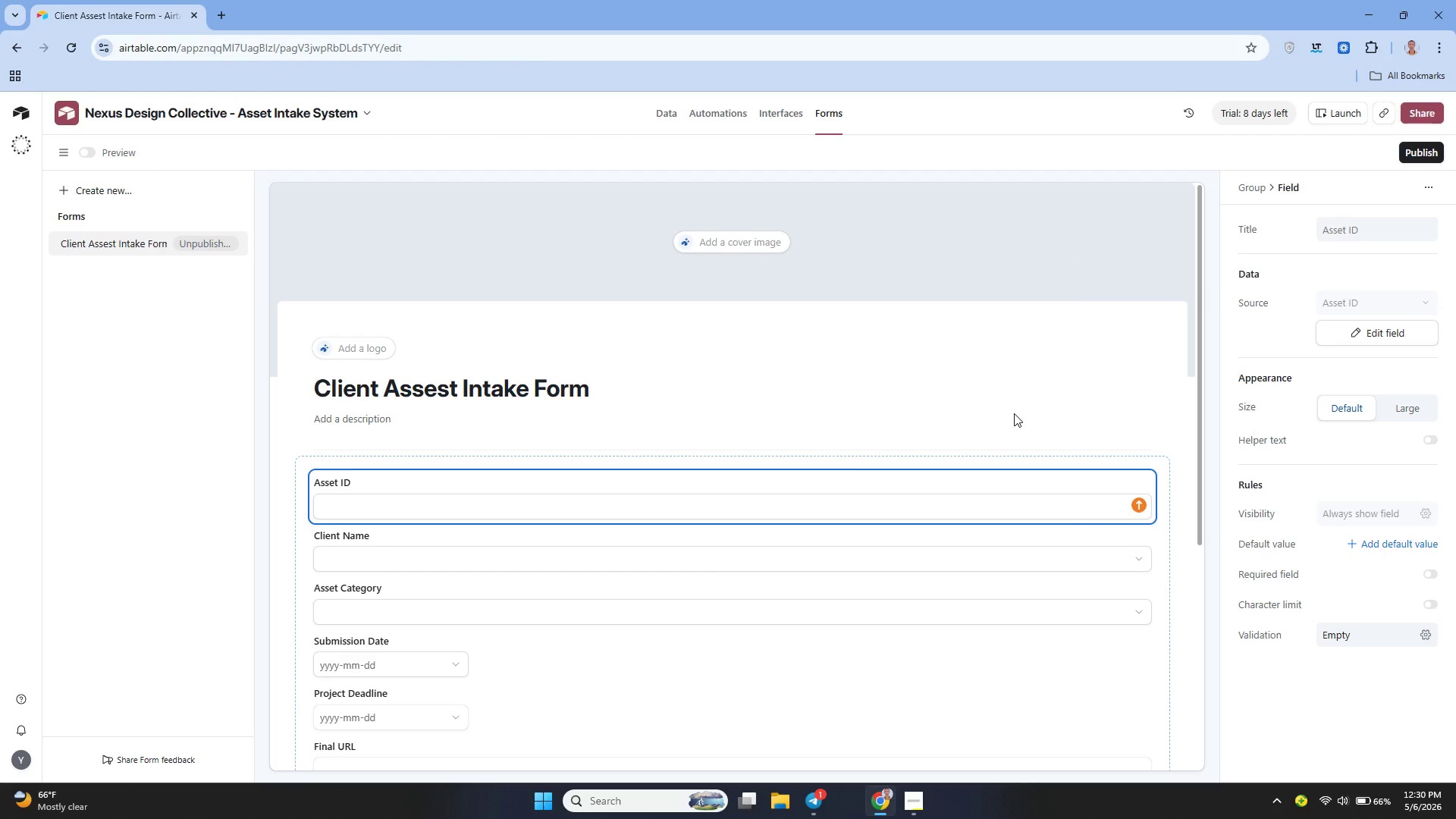 
mouse_move([792, 463])
 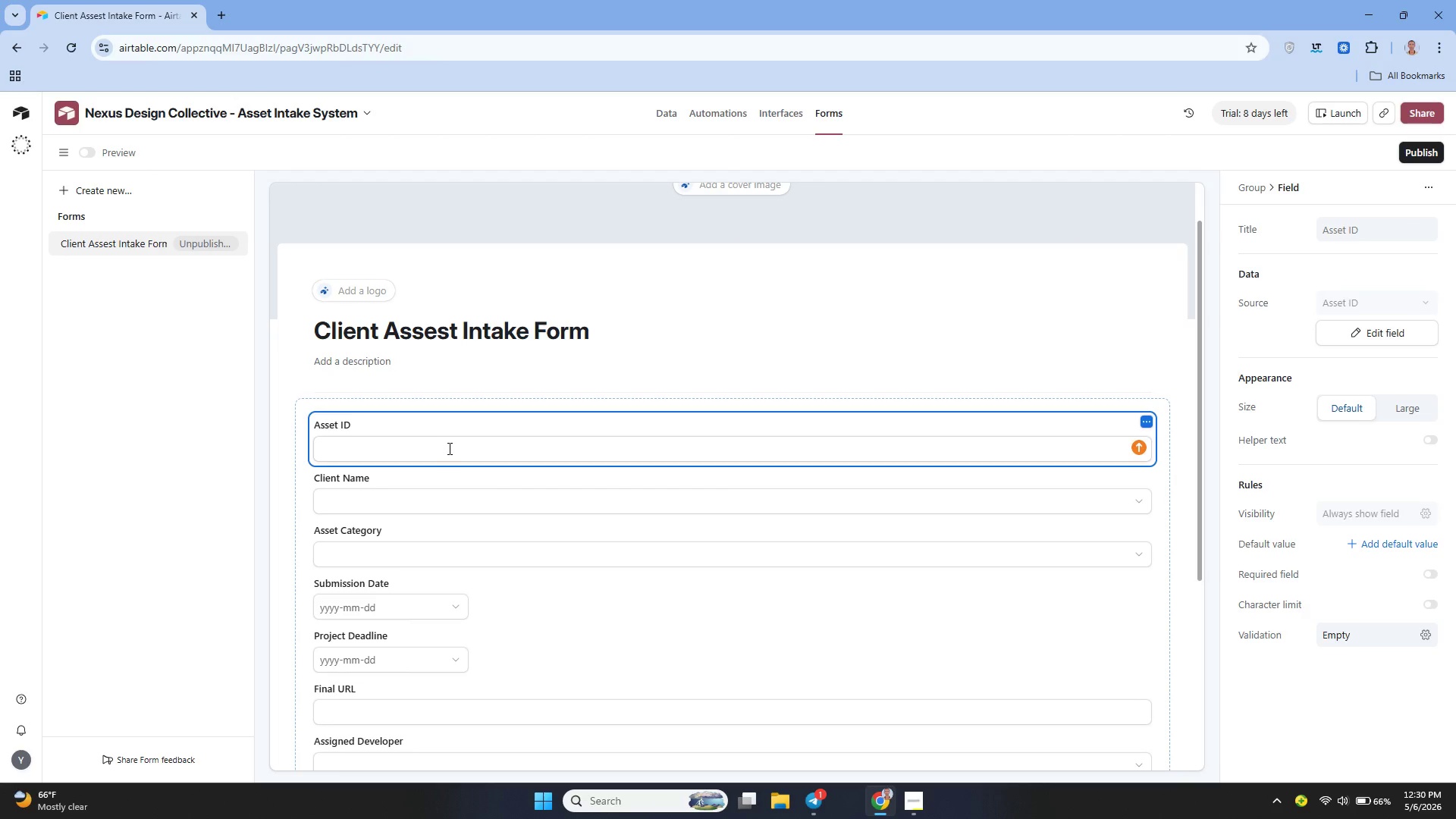 
left_click([388, 504])
 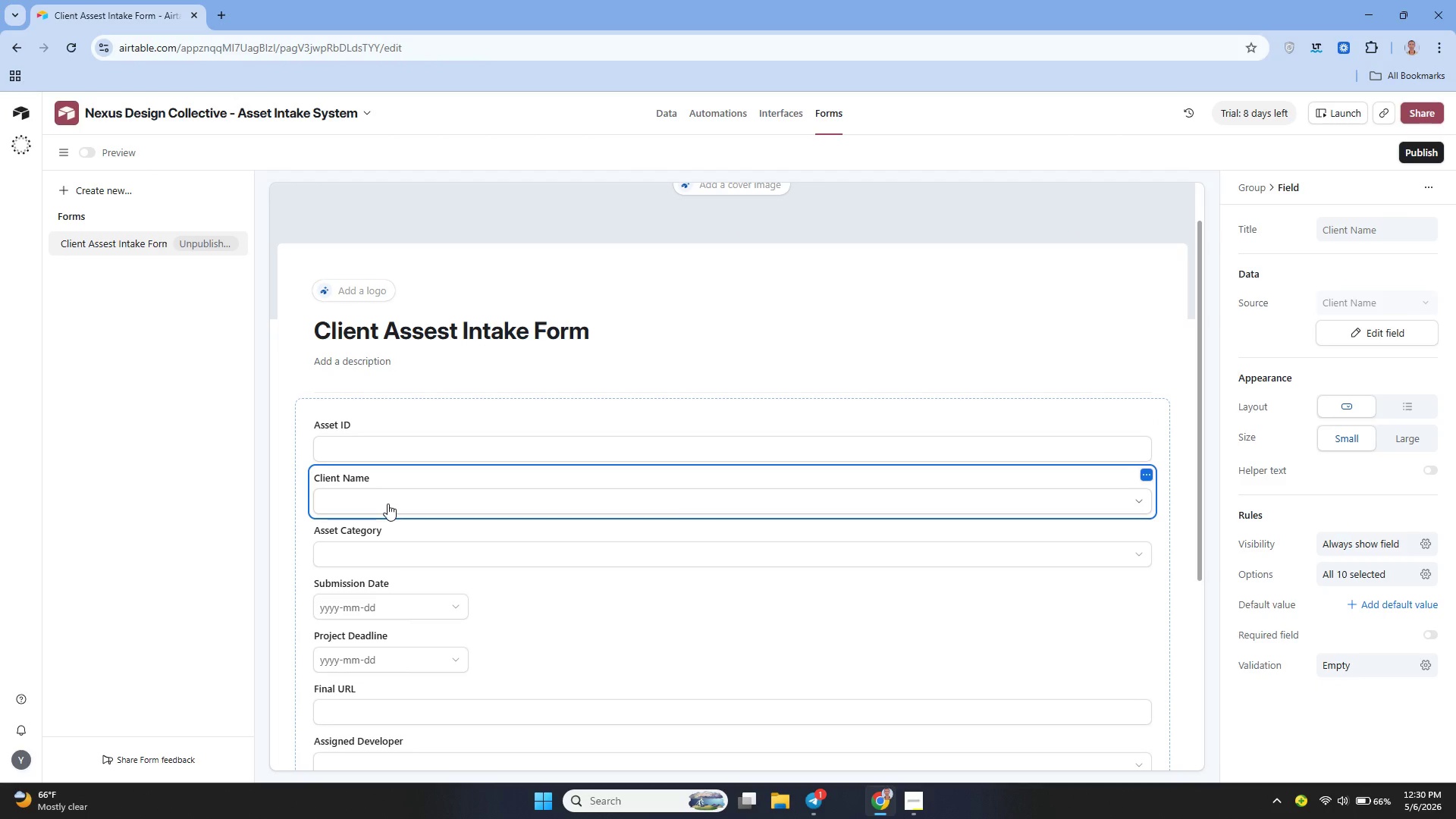 
left_click([388, 504])
 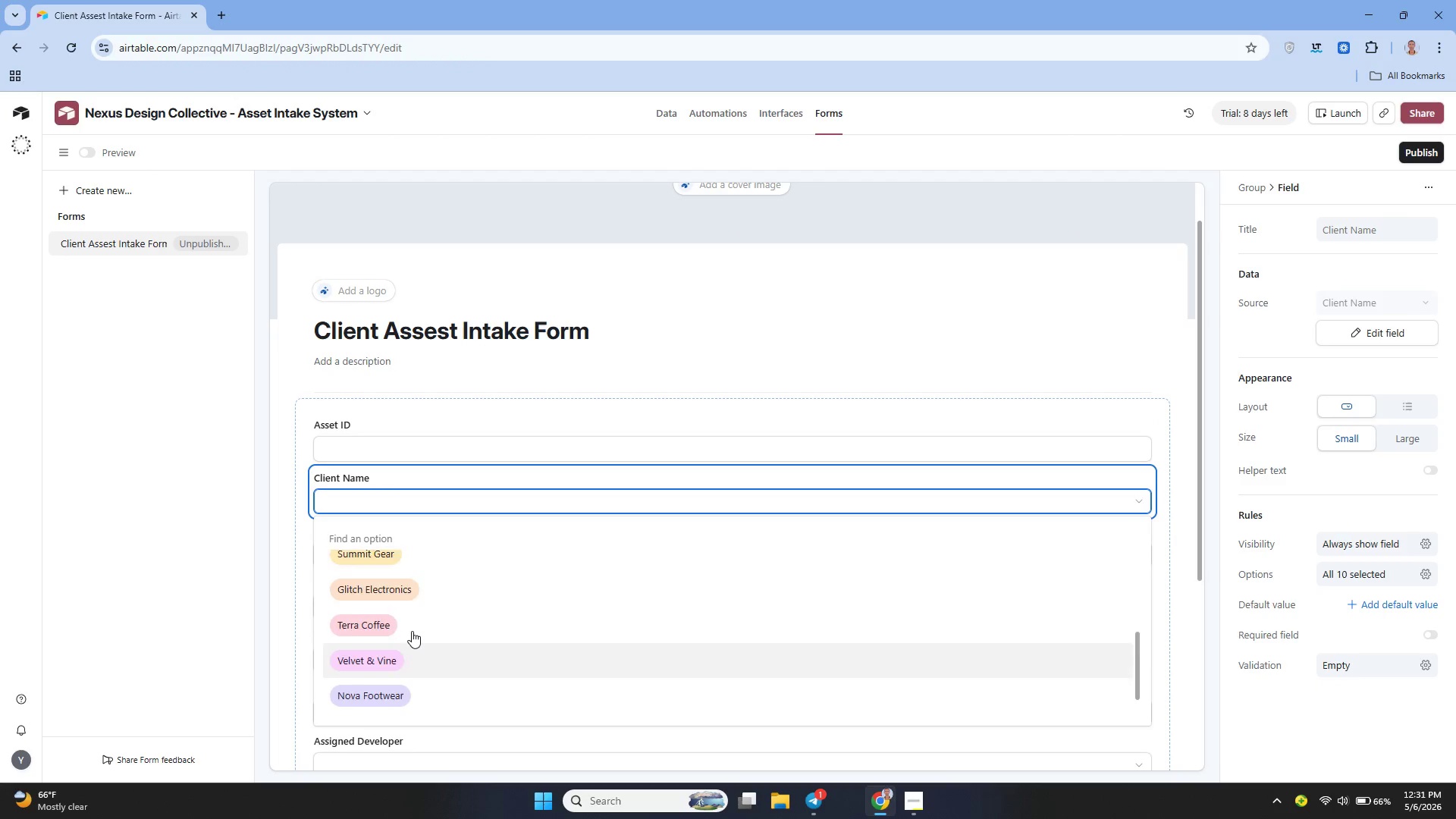 
wait(7.2)
 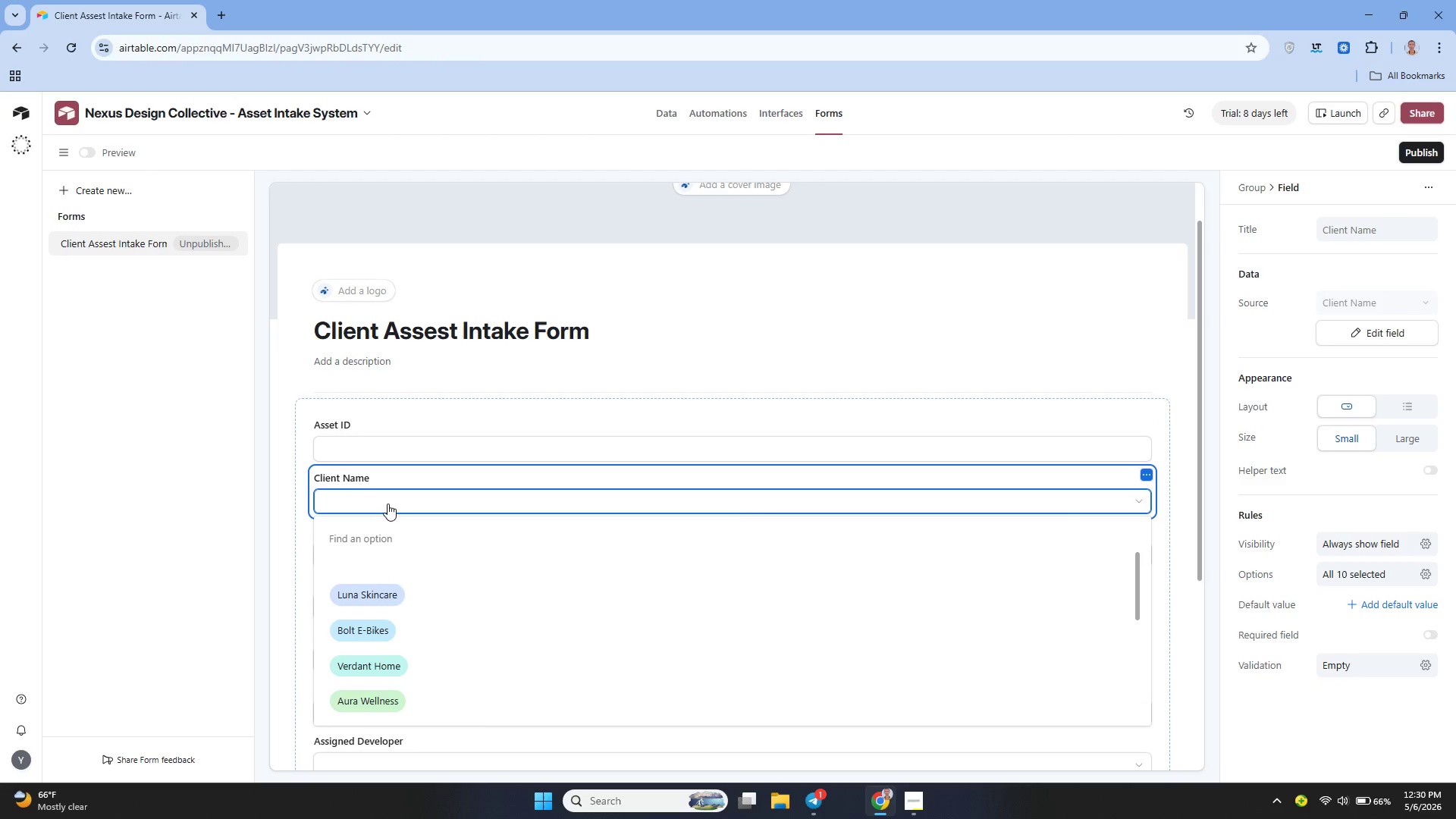 
left_click([444, 455])
 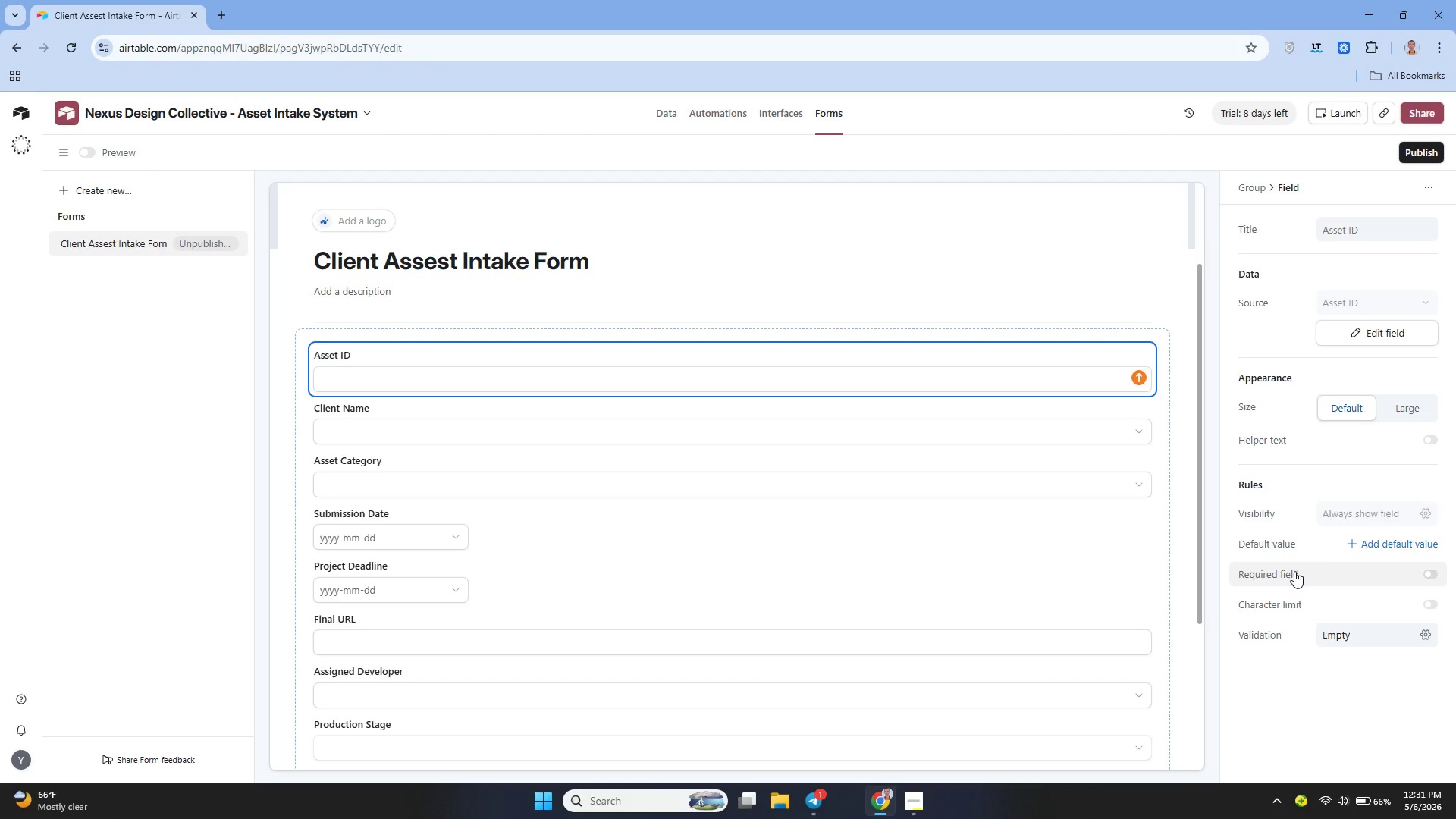 
wait(18.64)
 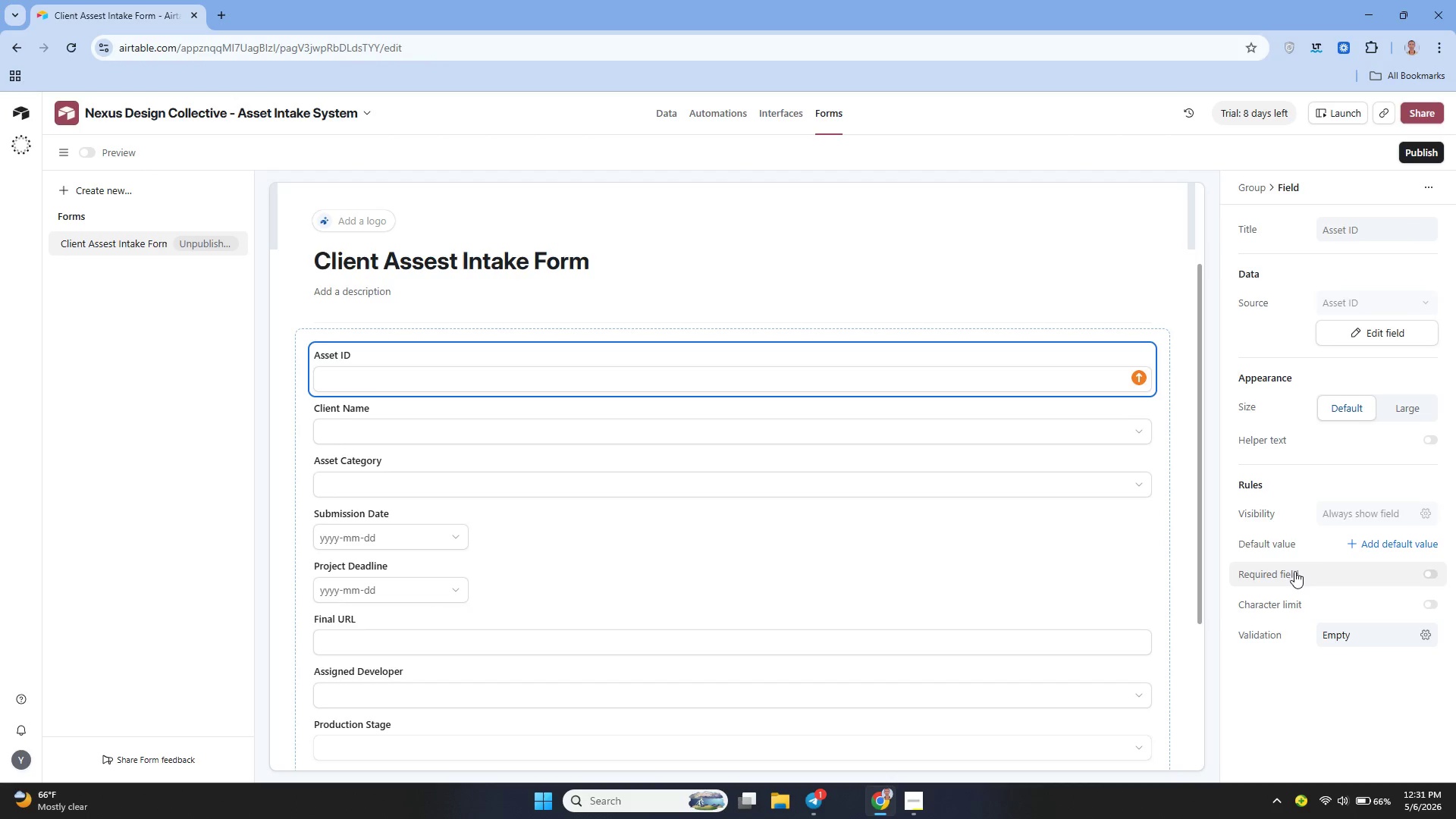 
left_click([1386, 583])
 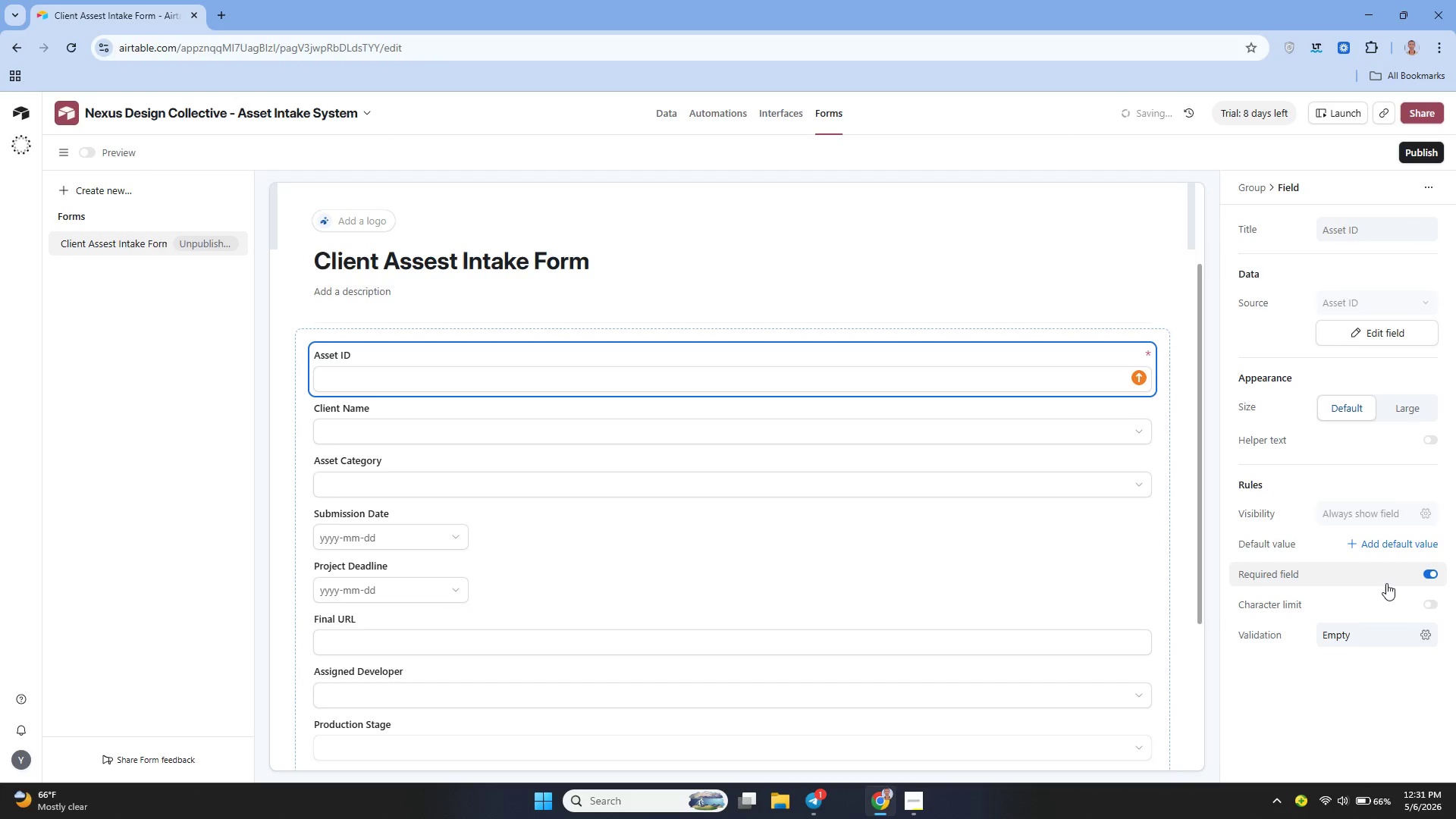 
left_click([1386, 583])
 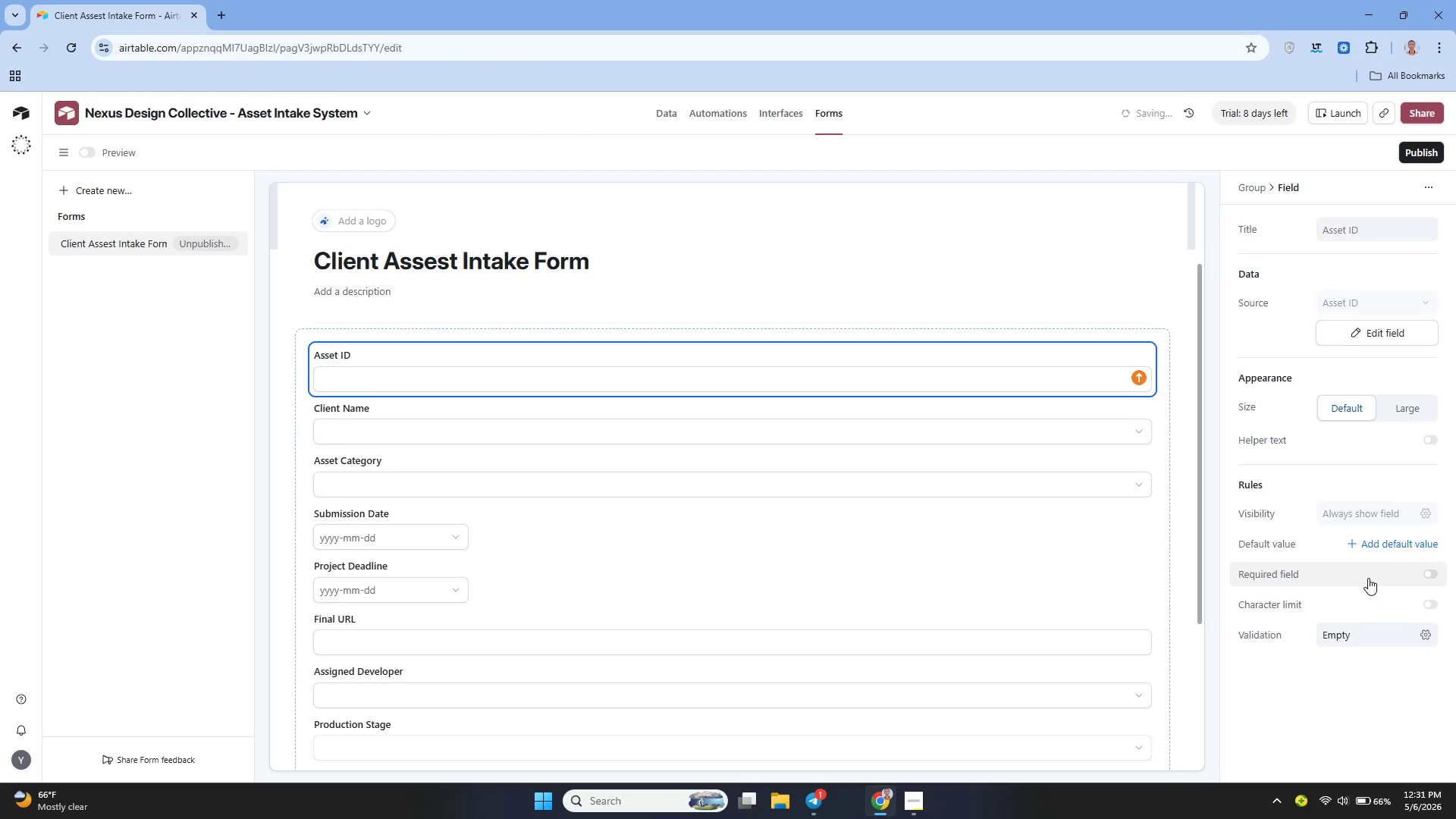 
left_click([1367, 578])
 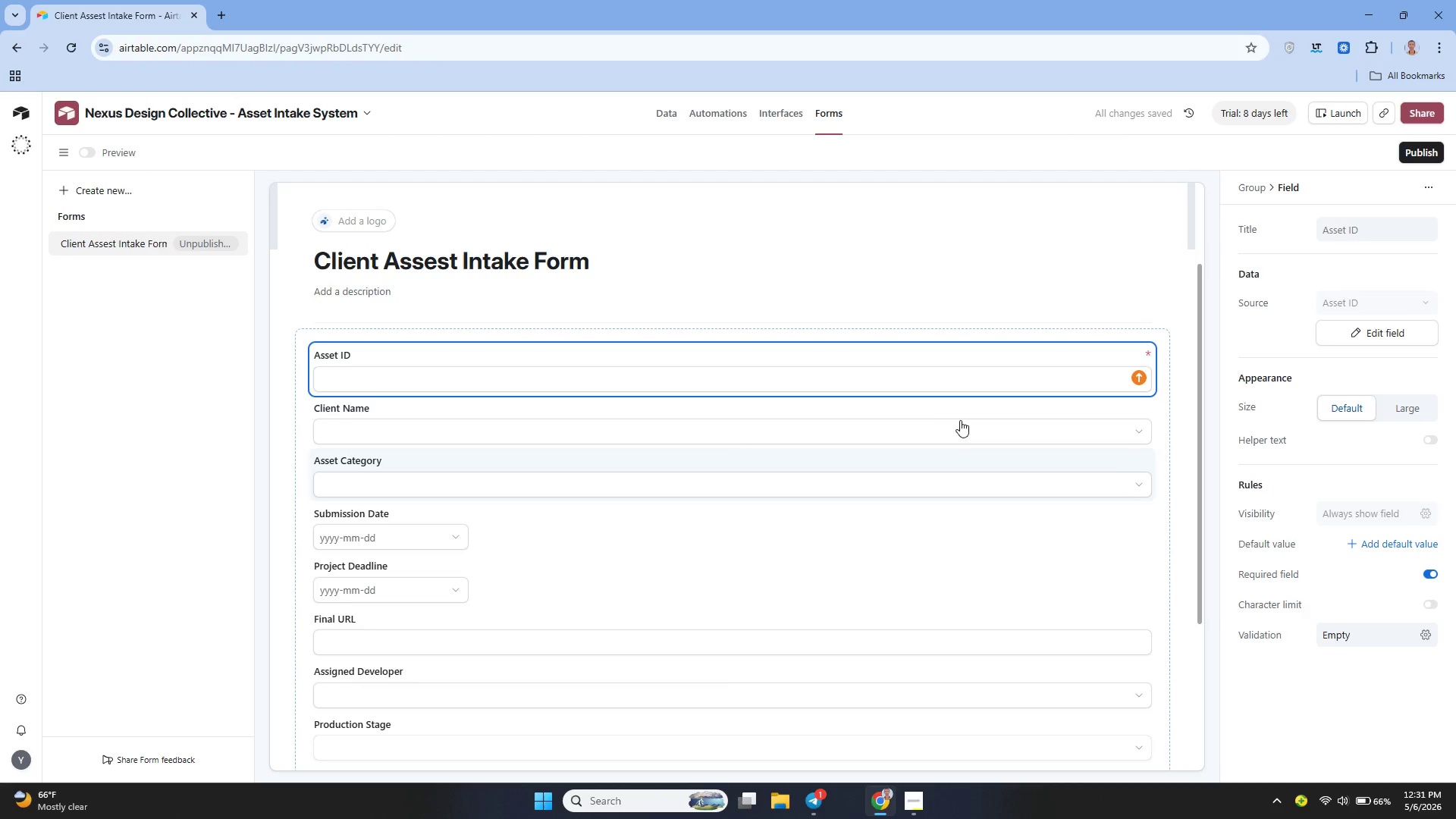 
left_click([786, 422])
 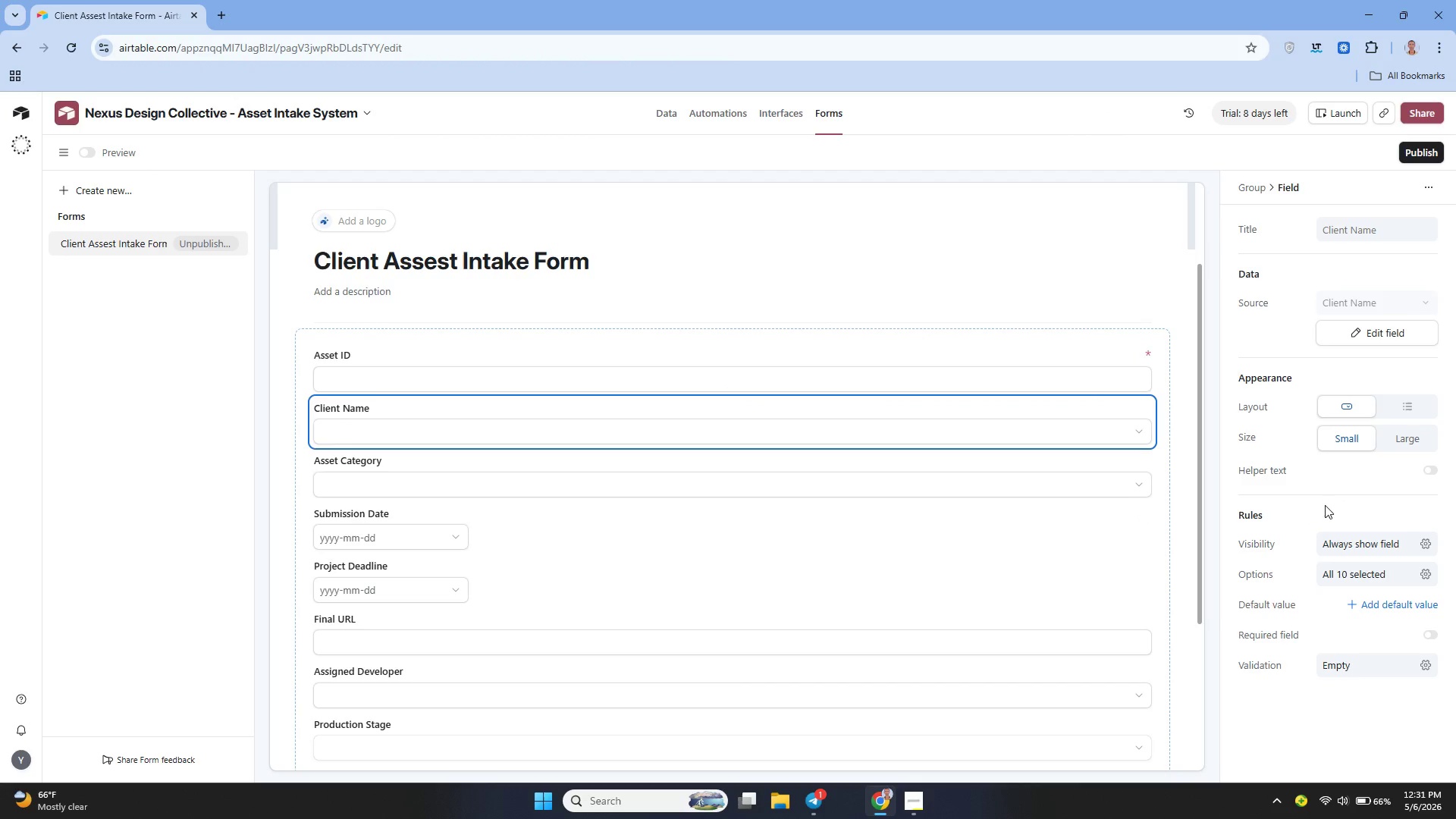 
wait(10.44)
 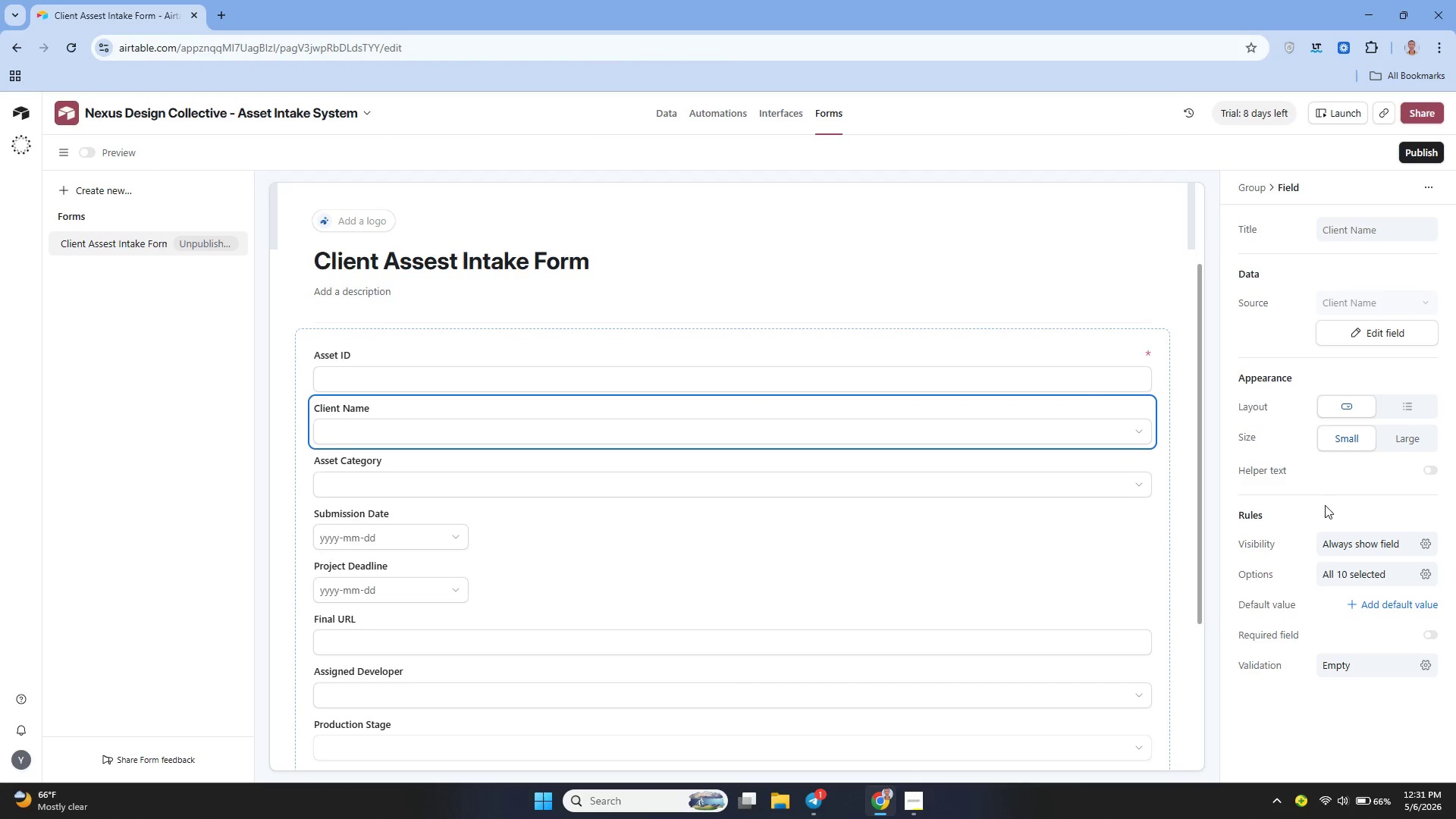 
left_click([1429, 633])
 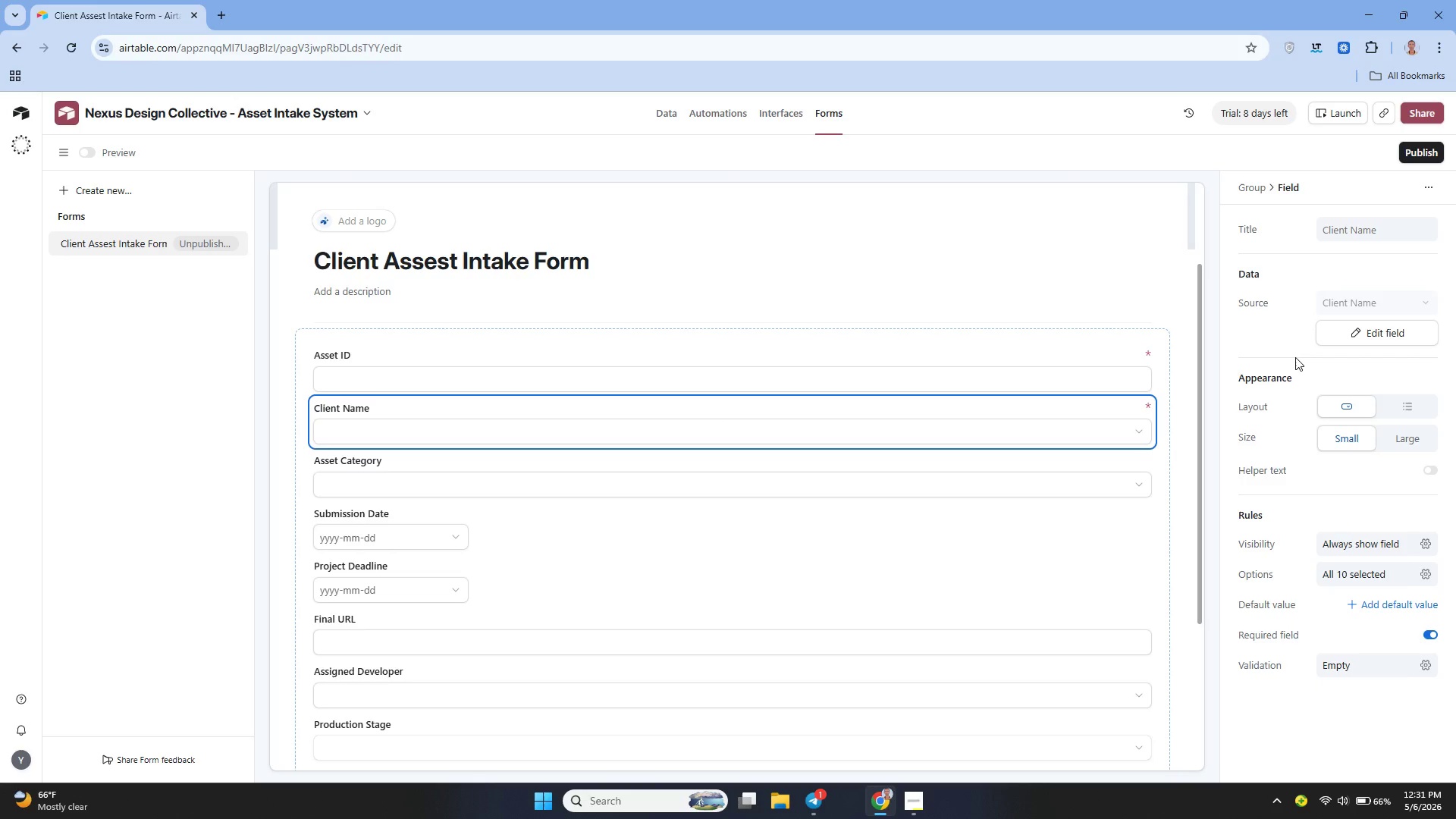 
wait(11.8)
 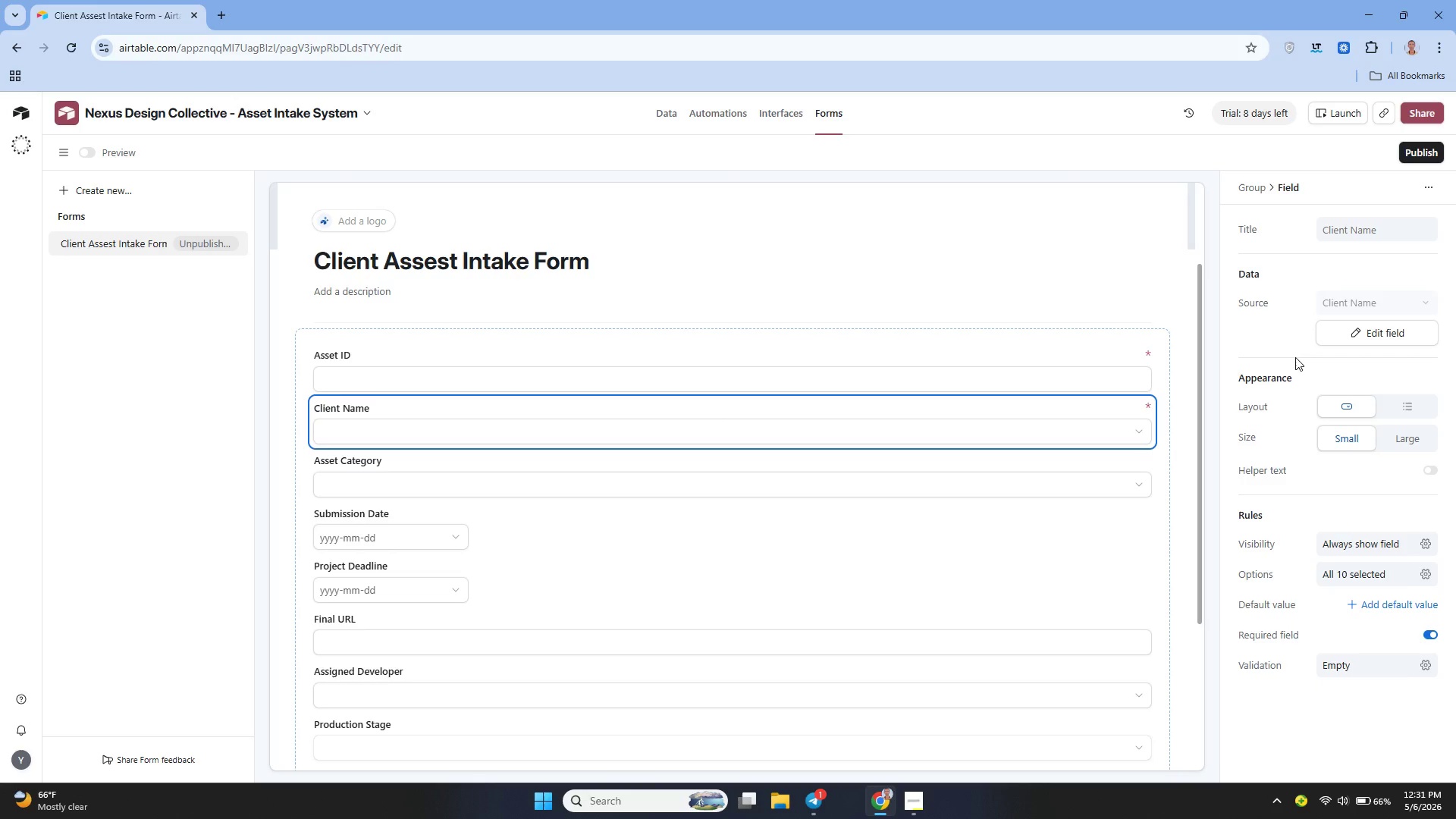 
left_click([708, 476])
 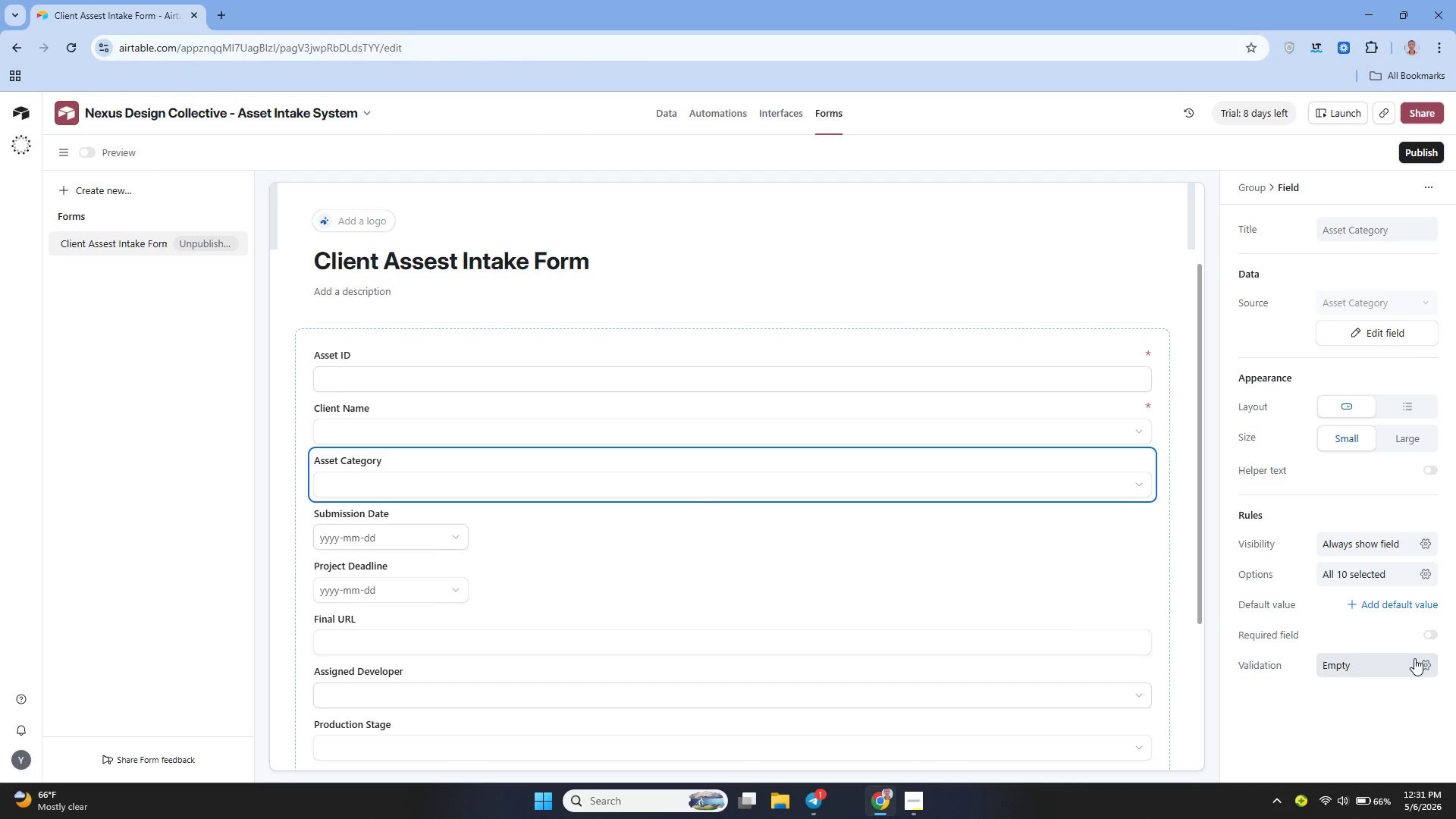 
left_click([1423, 632])
 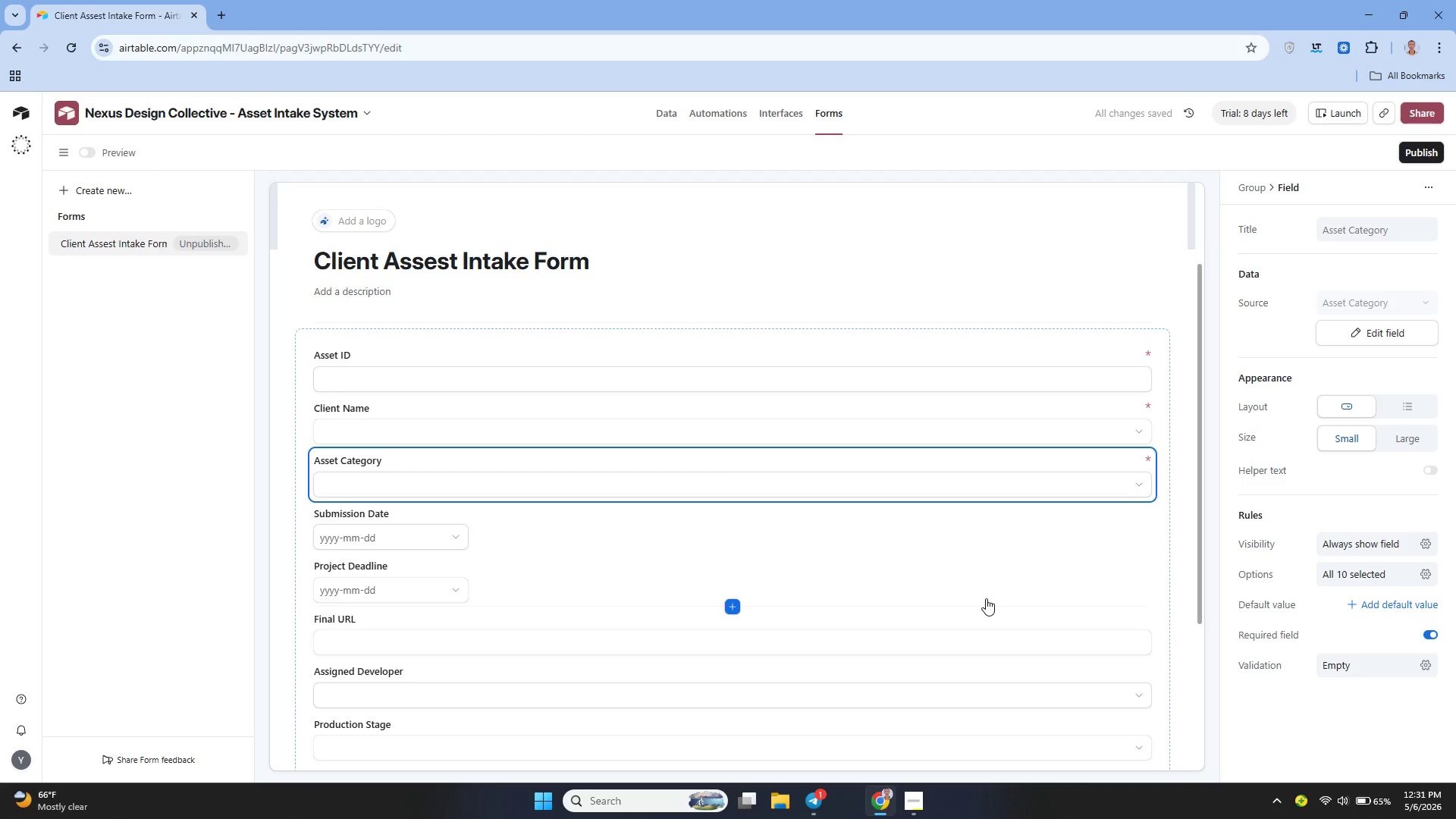 
wait(5.72)
 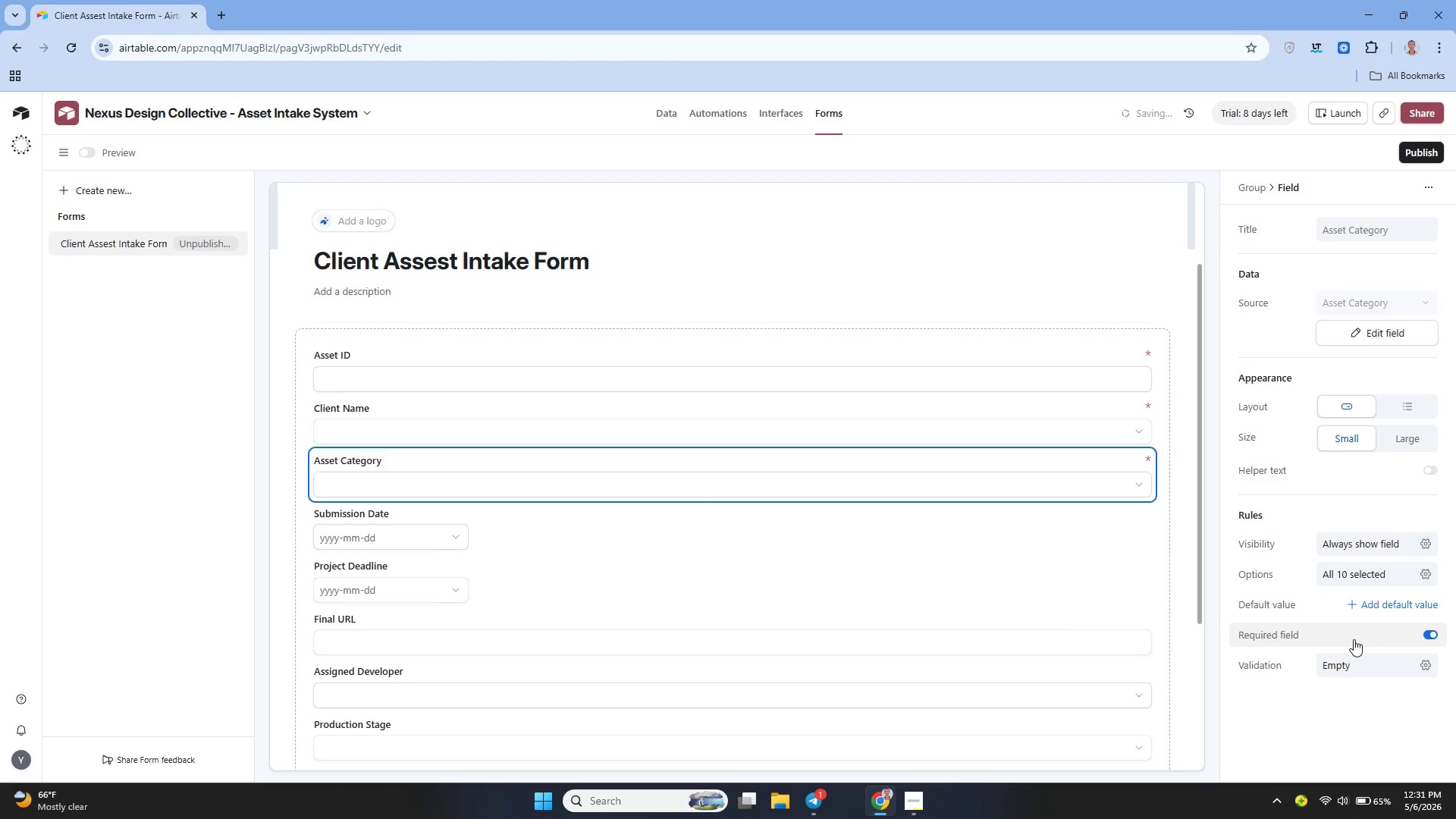 
left_click([828, 641])
 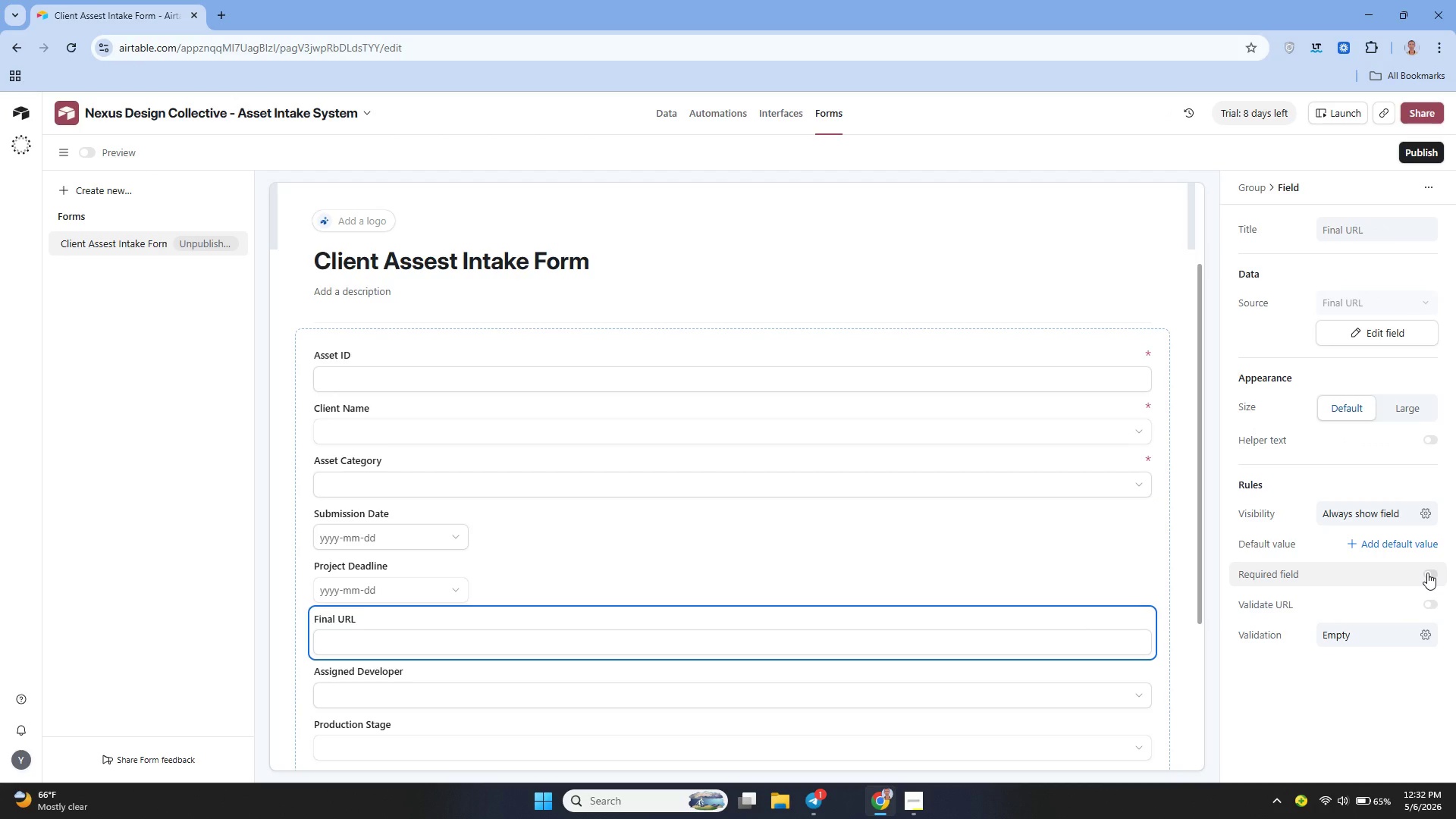 
left_click([1429, 573])
 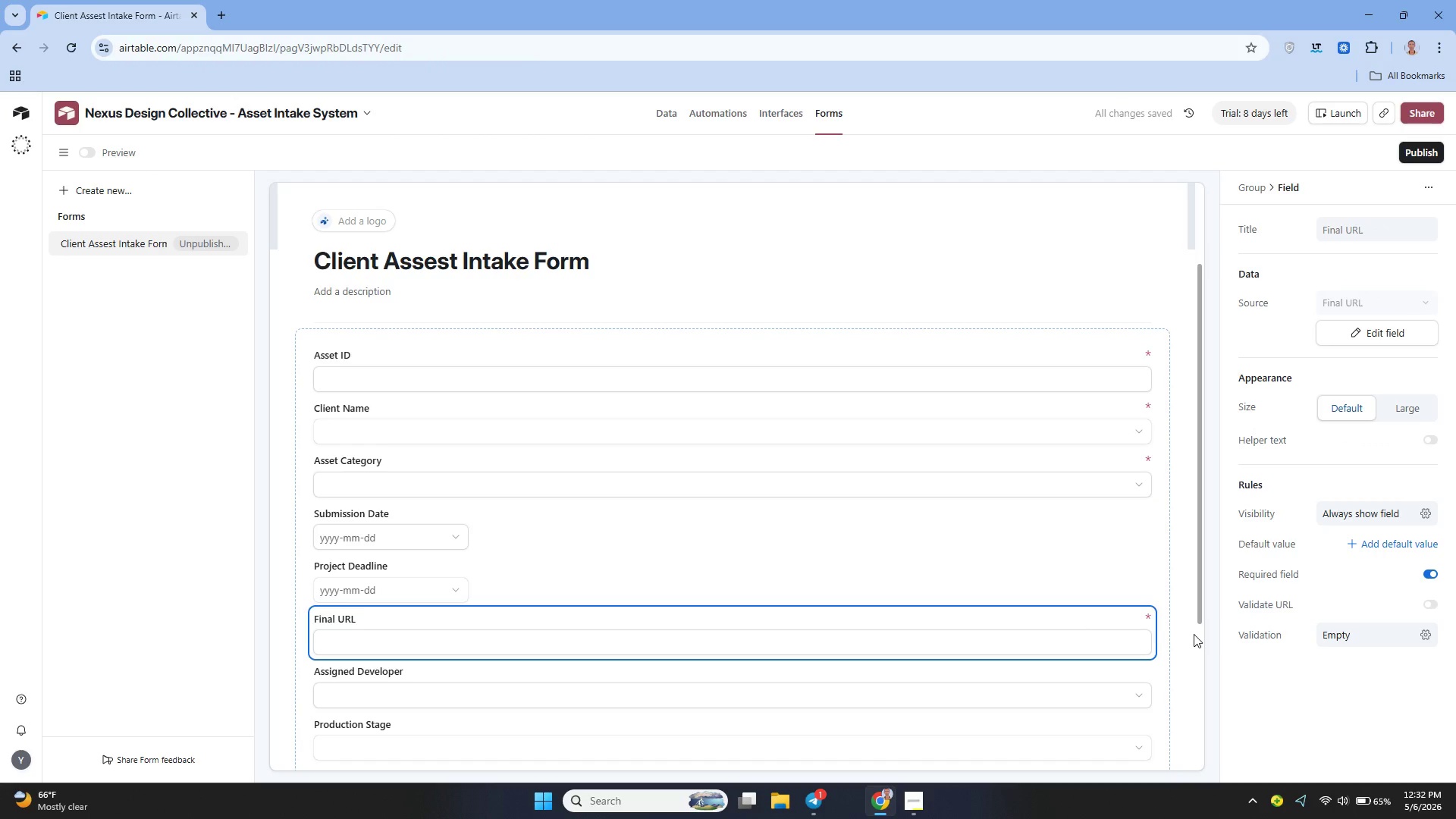 
wait(8.92)
 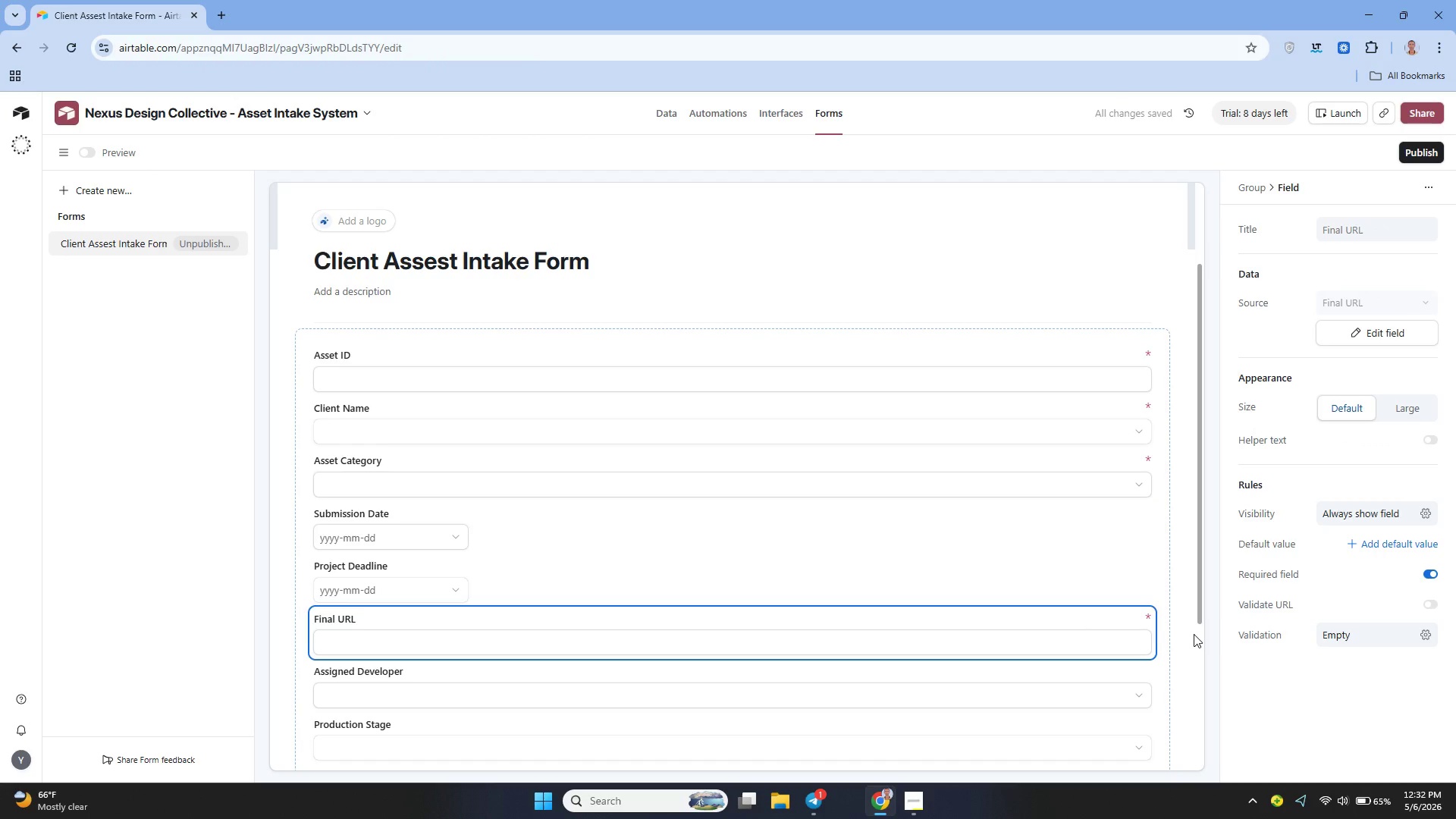 
left_click([462, 478])
 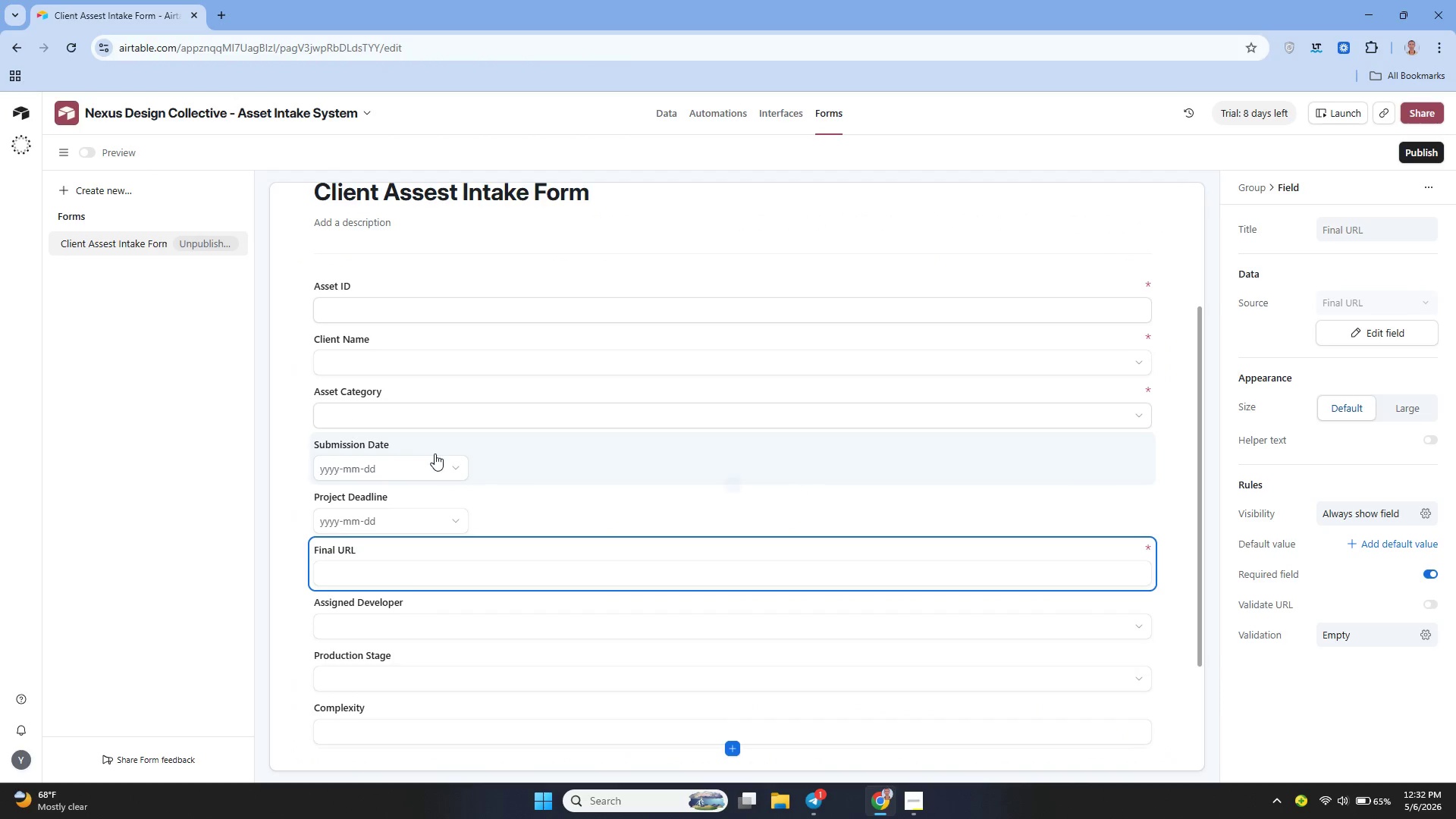 
left_click([435, 453])
 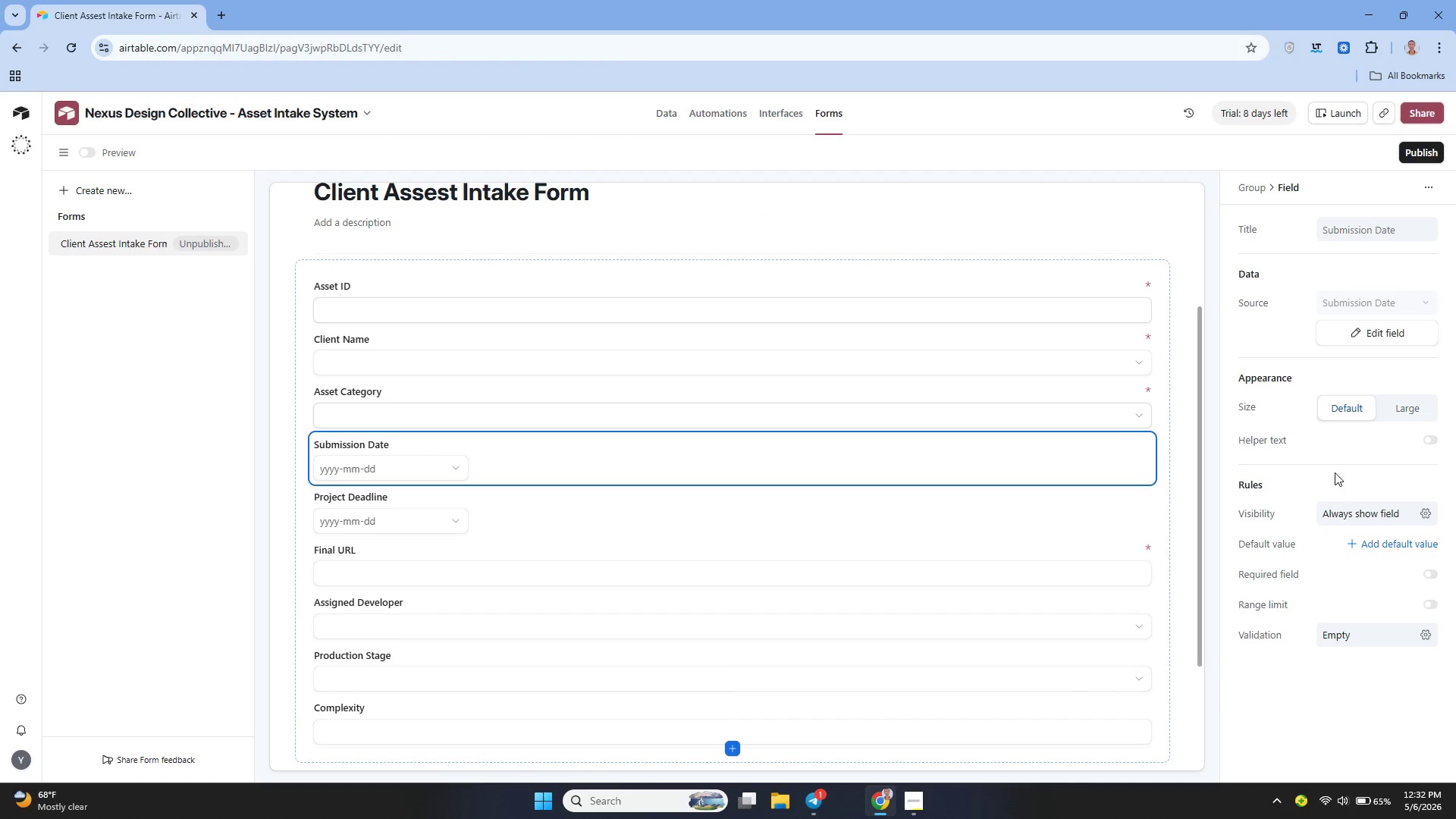 
mouse_move([1361, 433])
 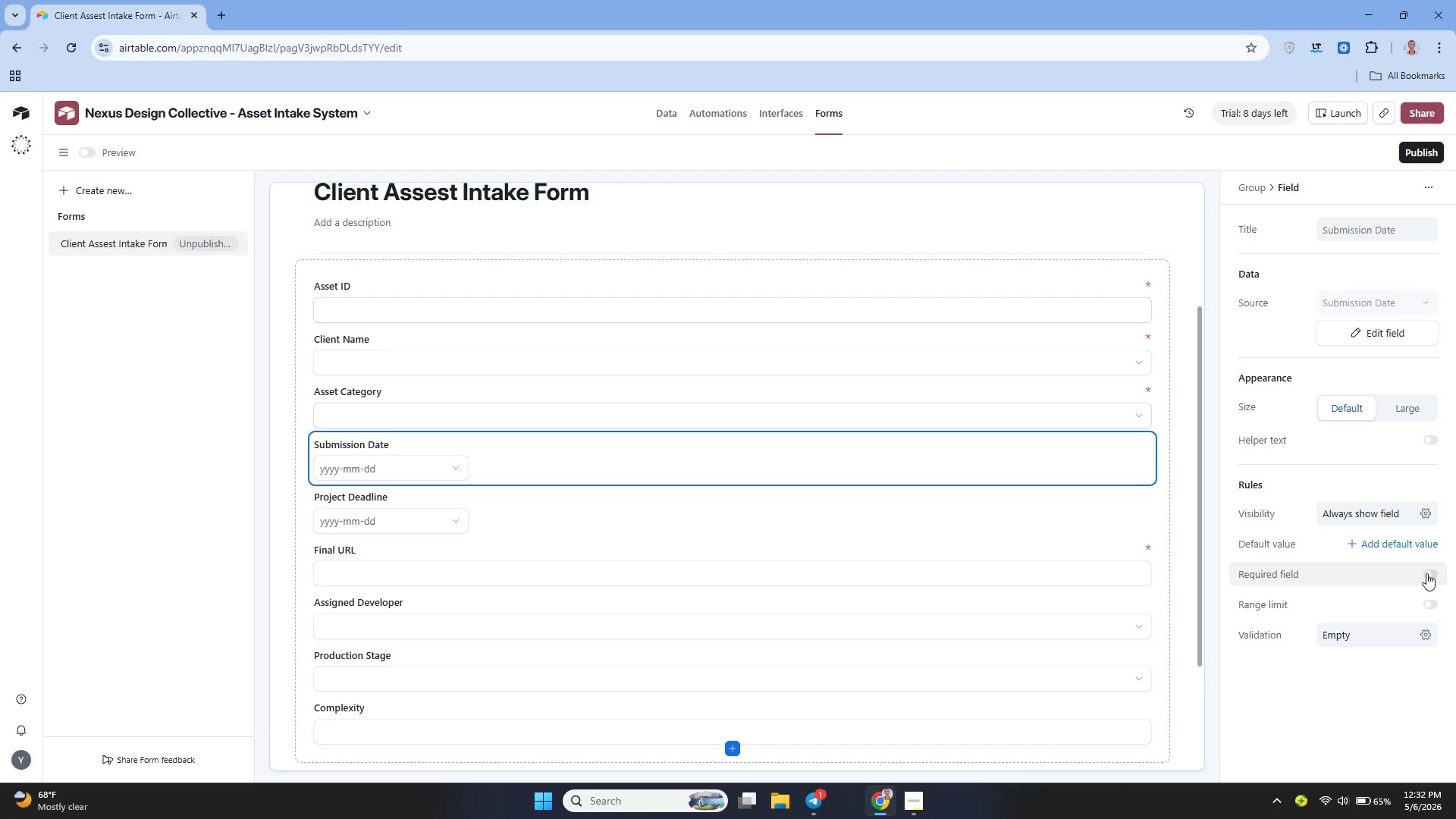 
left_click([1426, 573])
 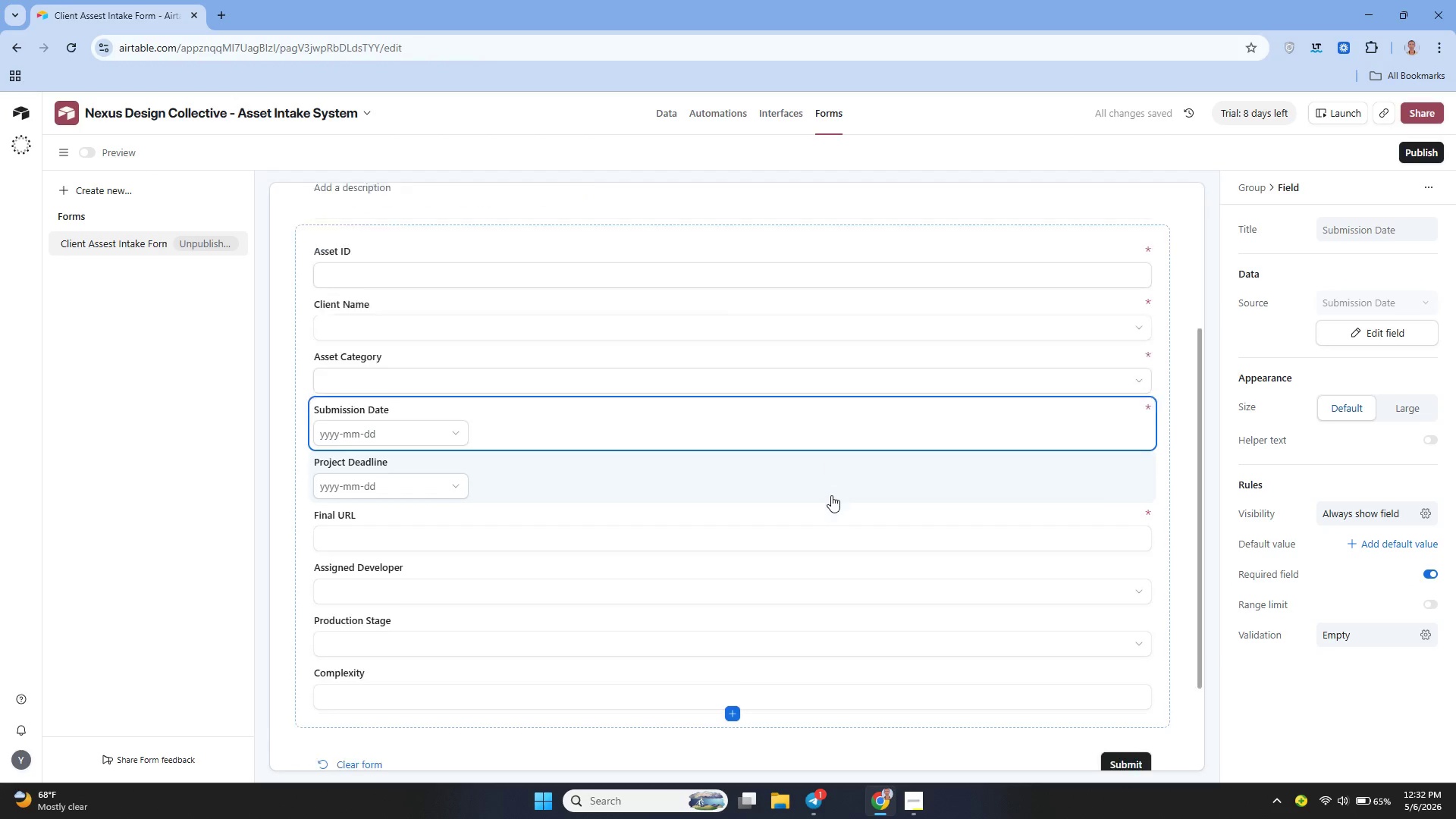 
wait(6.06)
 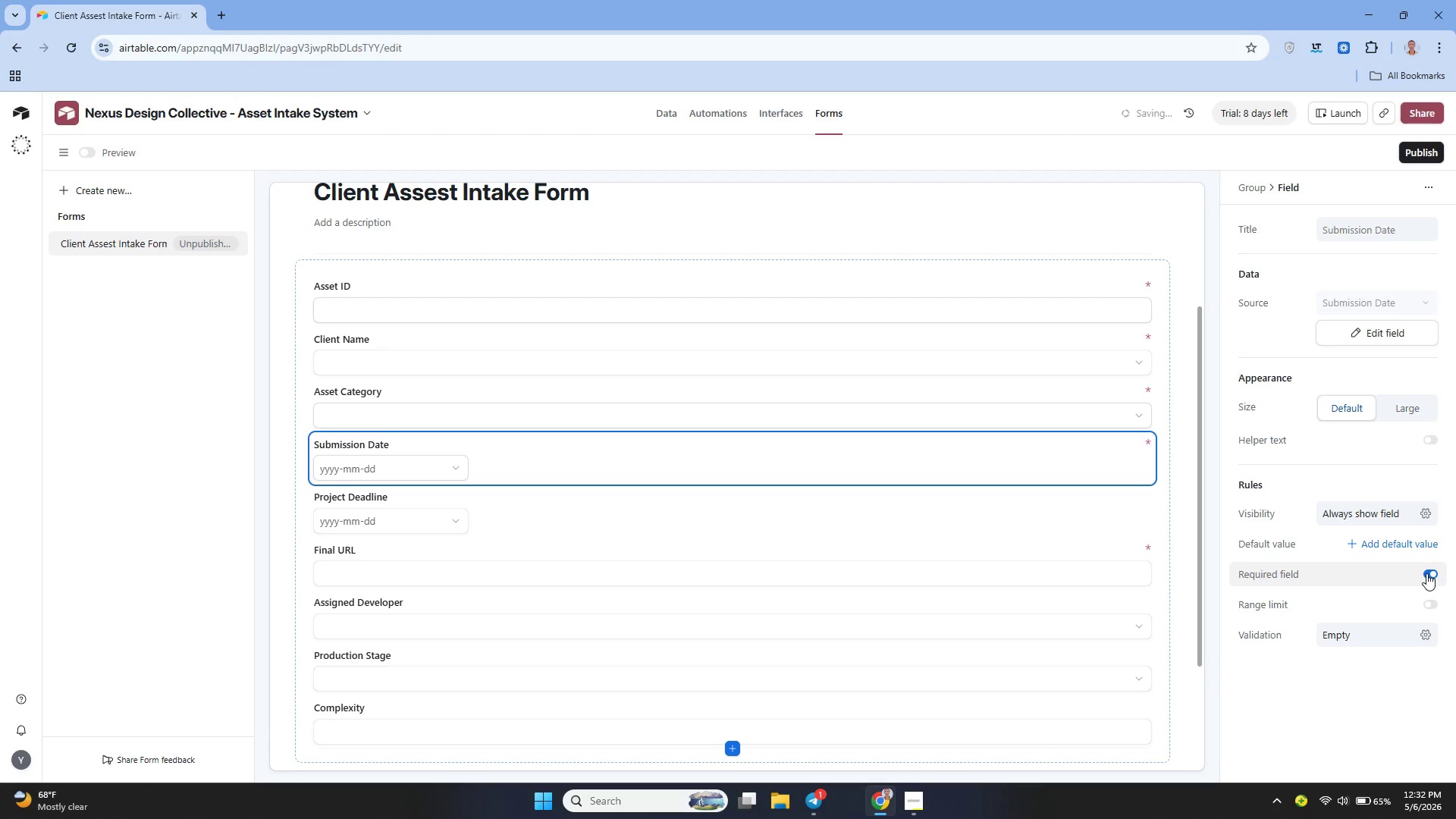 
left_click([835, 566])
 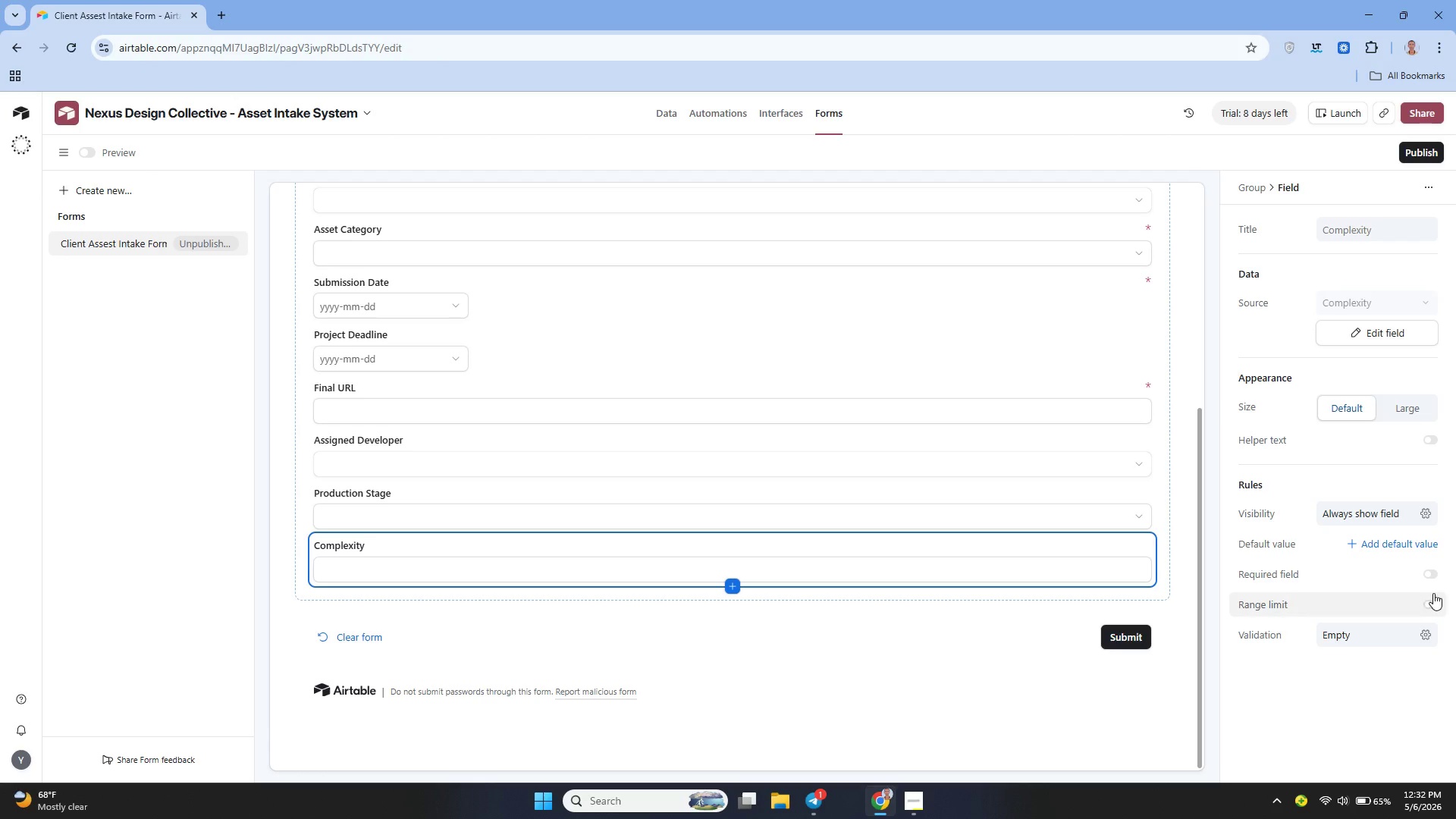 
left_click([1433, 577])
 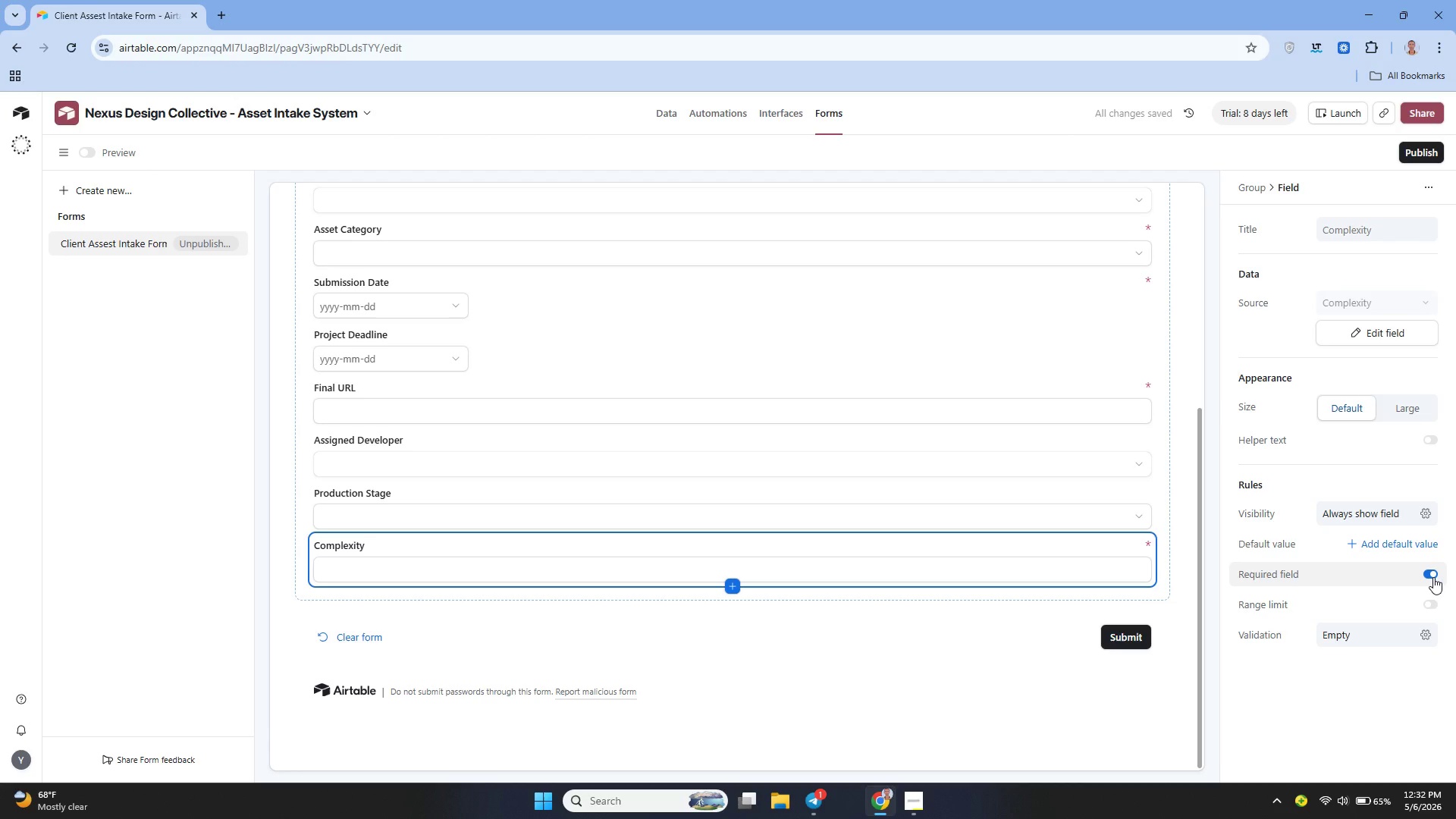 
mouse_move([1237, 591])
 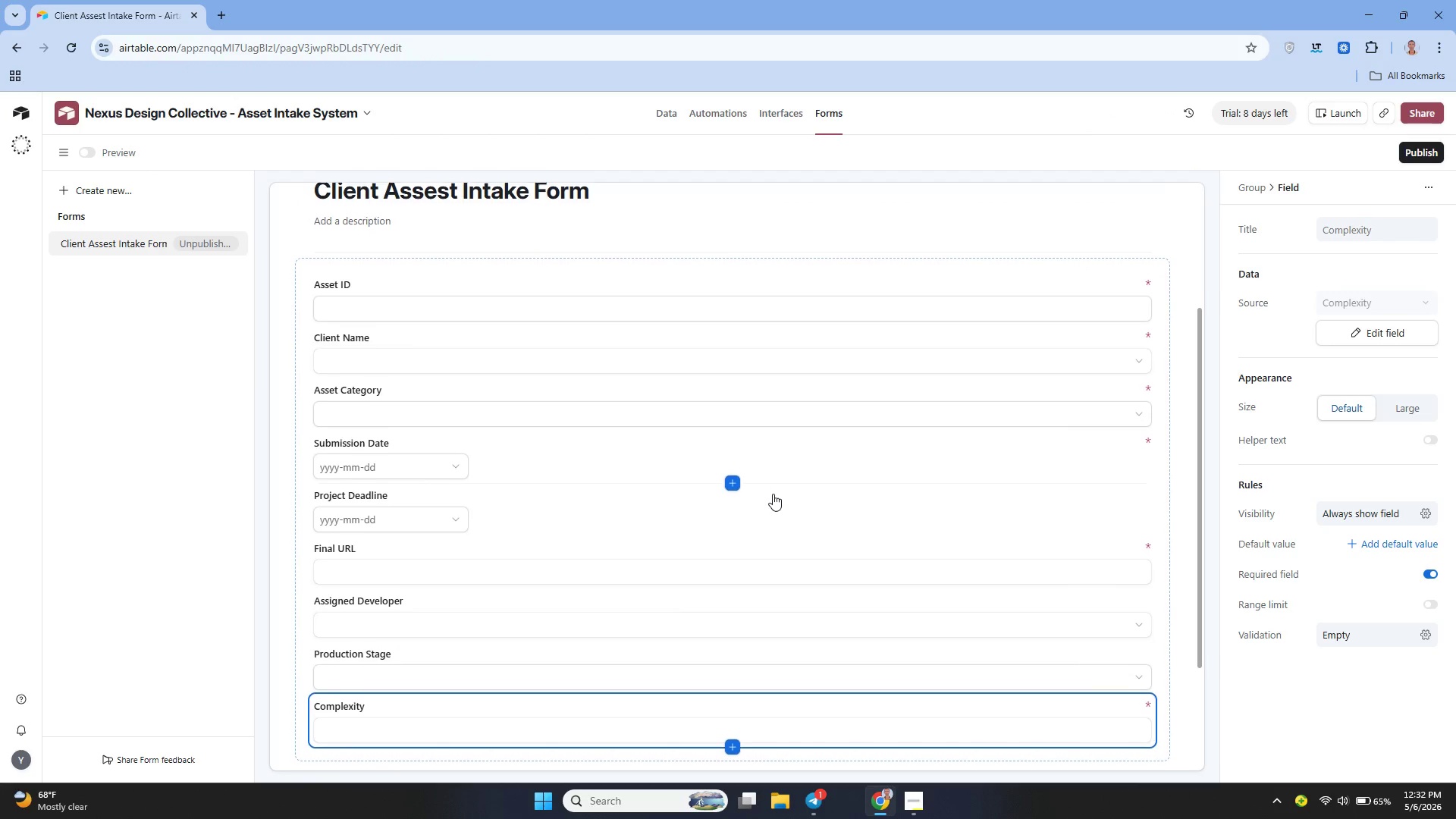 
wait(5.23)
 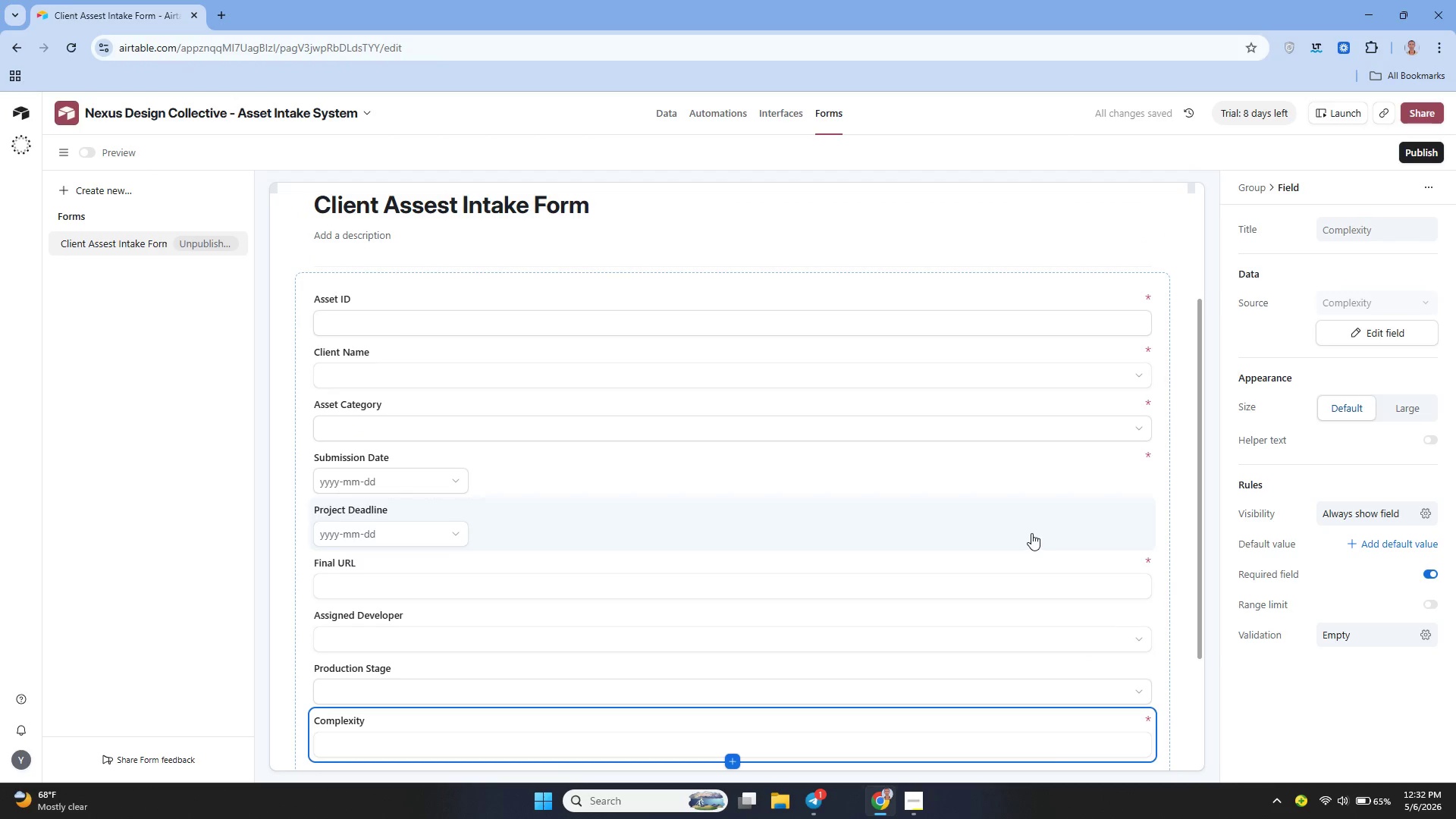 
left_click([609, 597])
 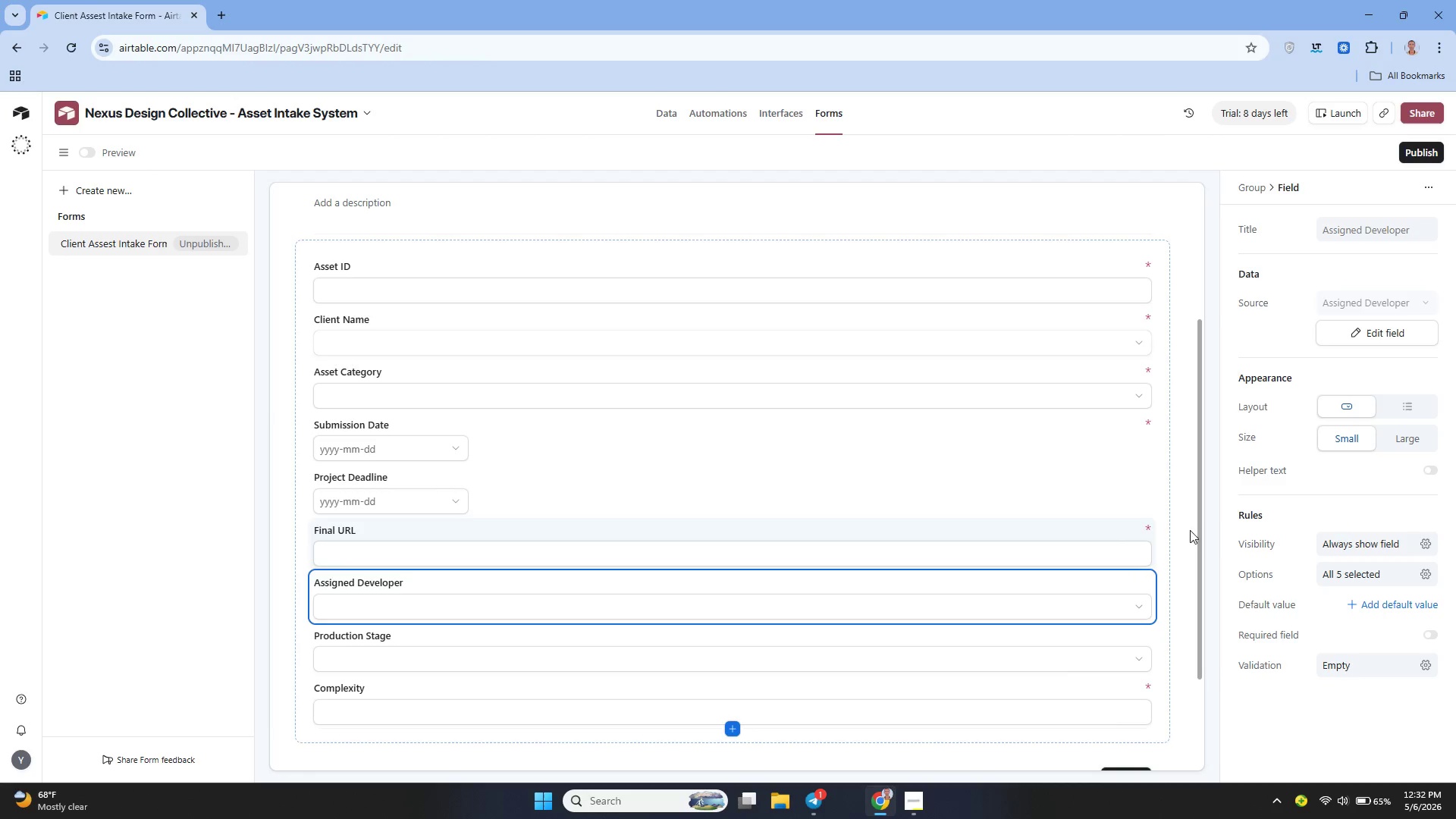 
wait(9.58)
 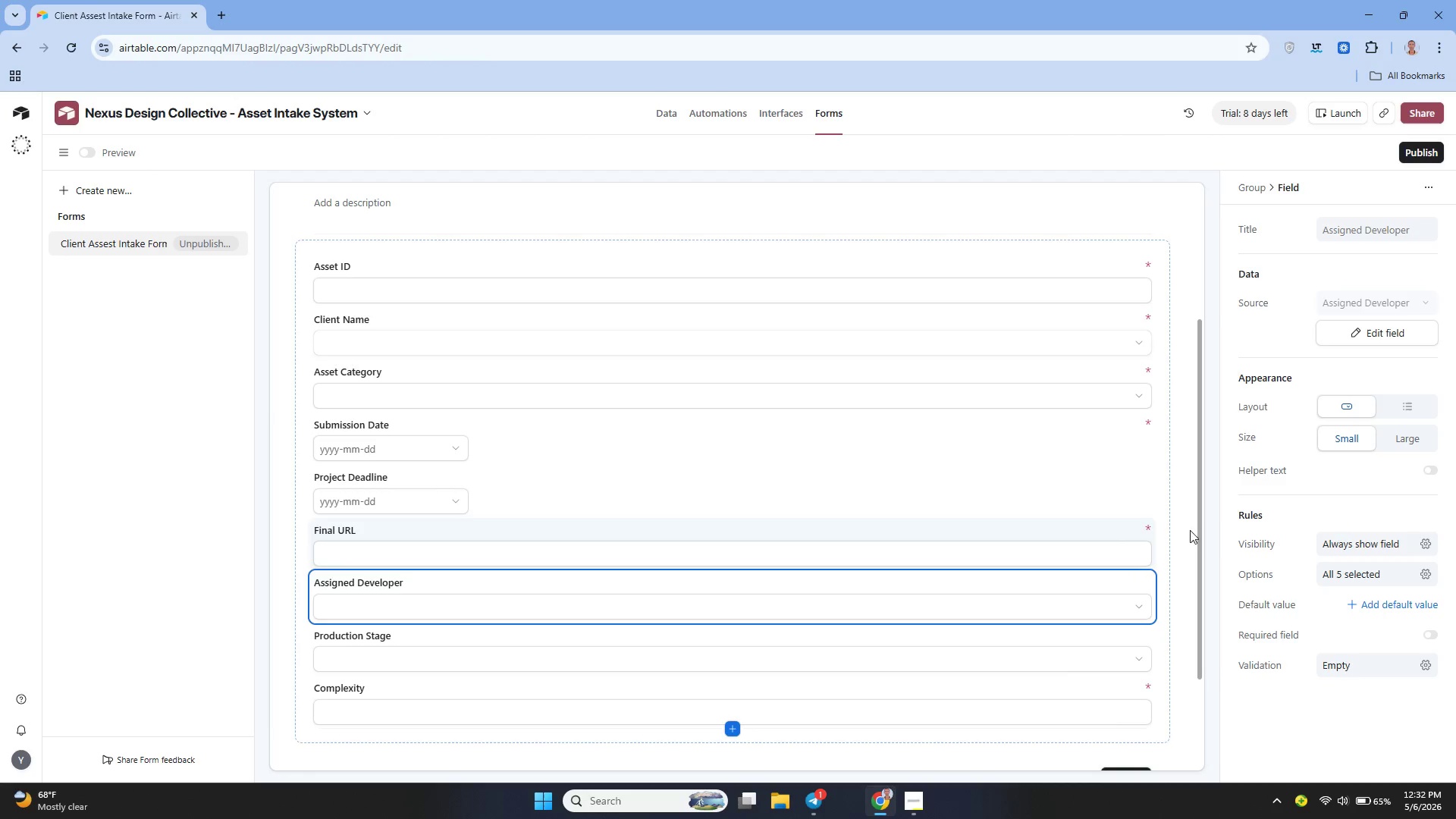 
left_click([1146, 577])
 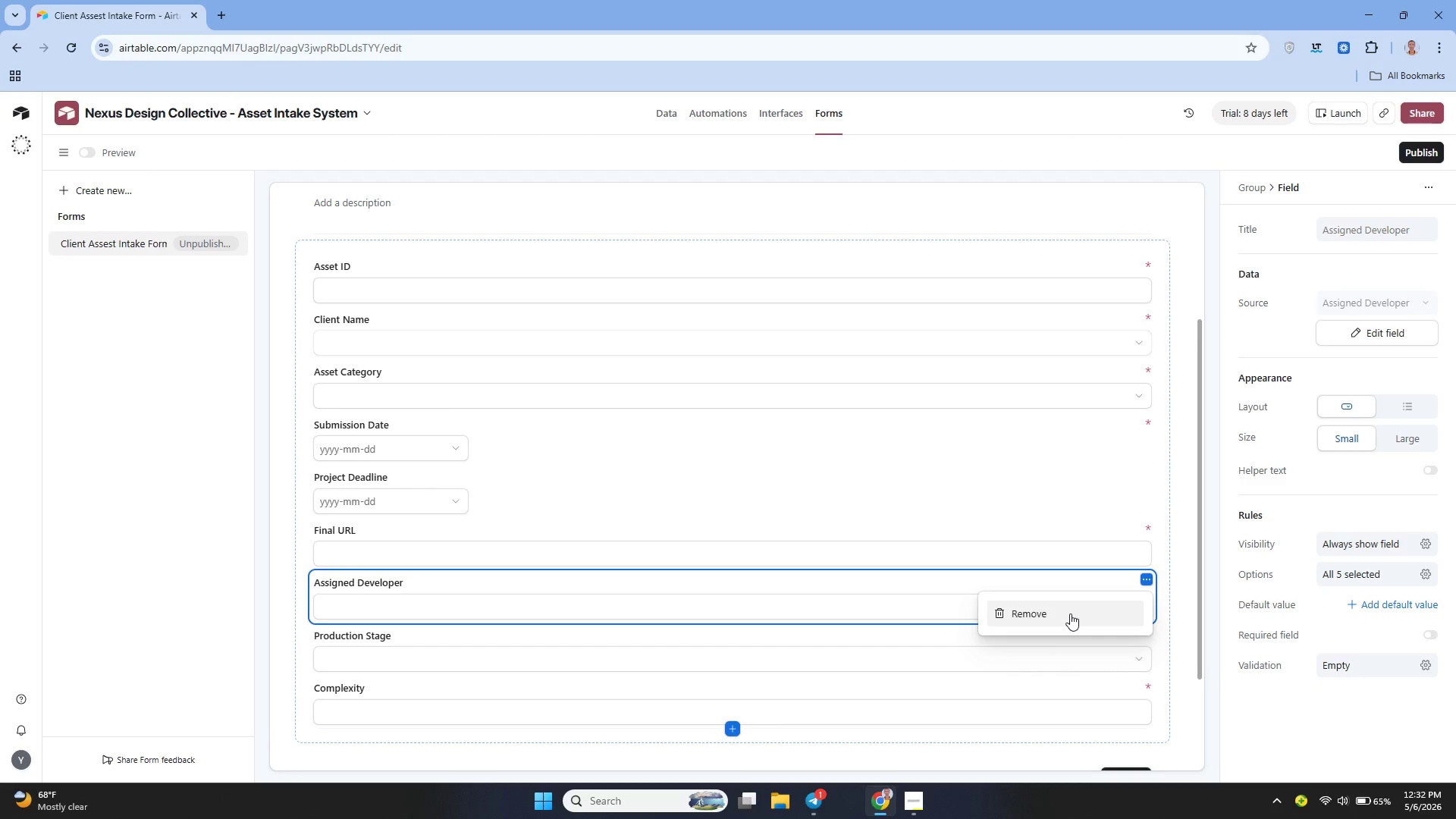 
left_click([1070, 613])
 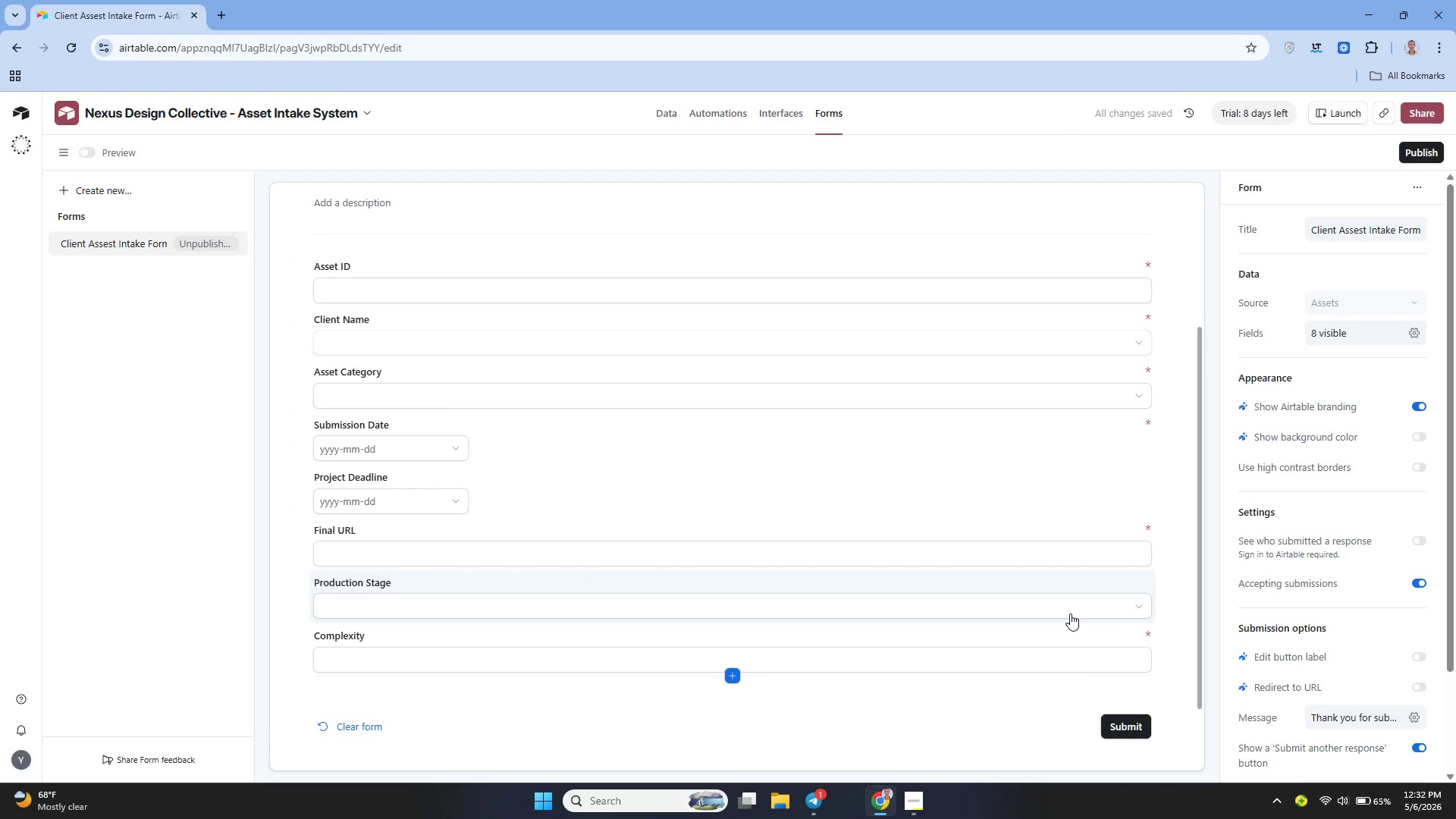 
wait(8.36)
 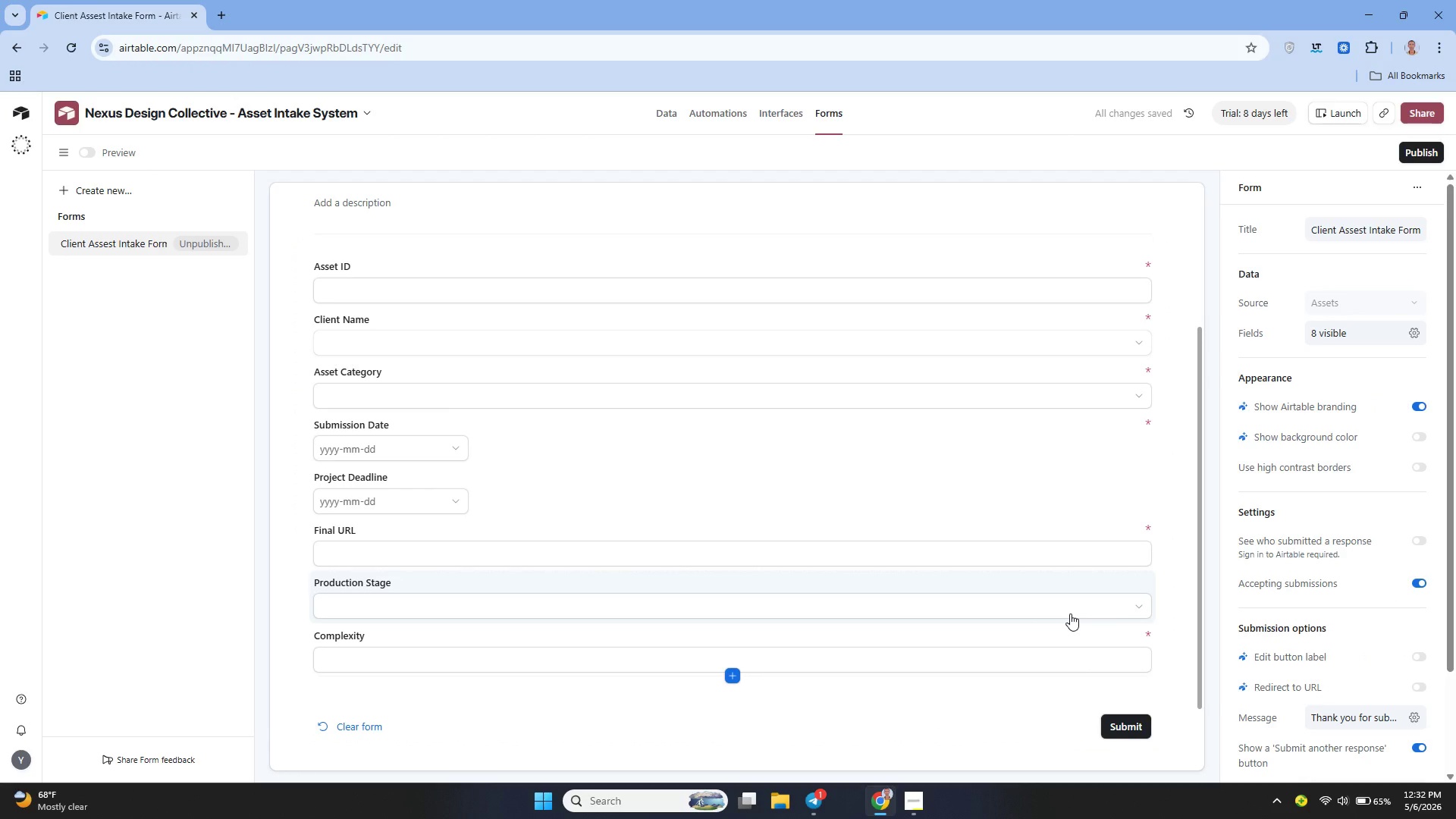 
left_click([1139, 607])
 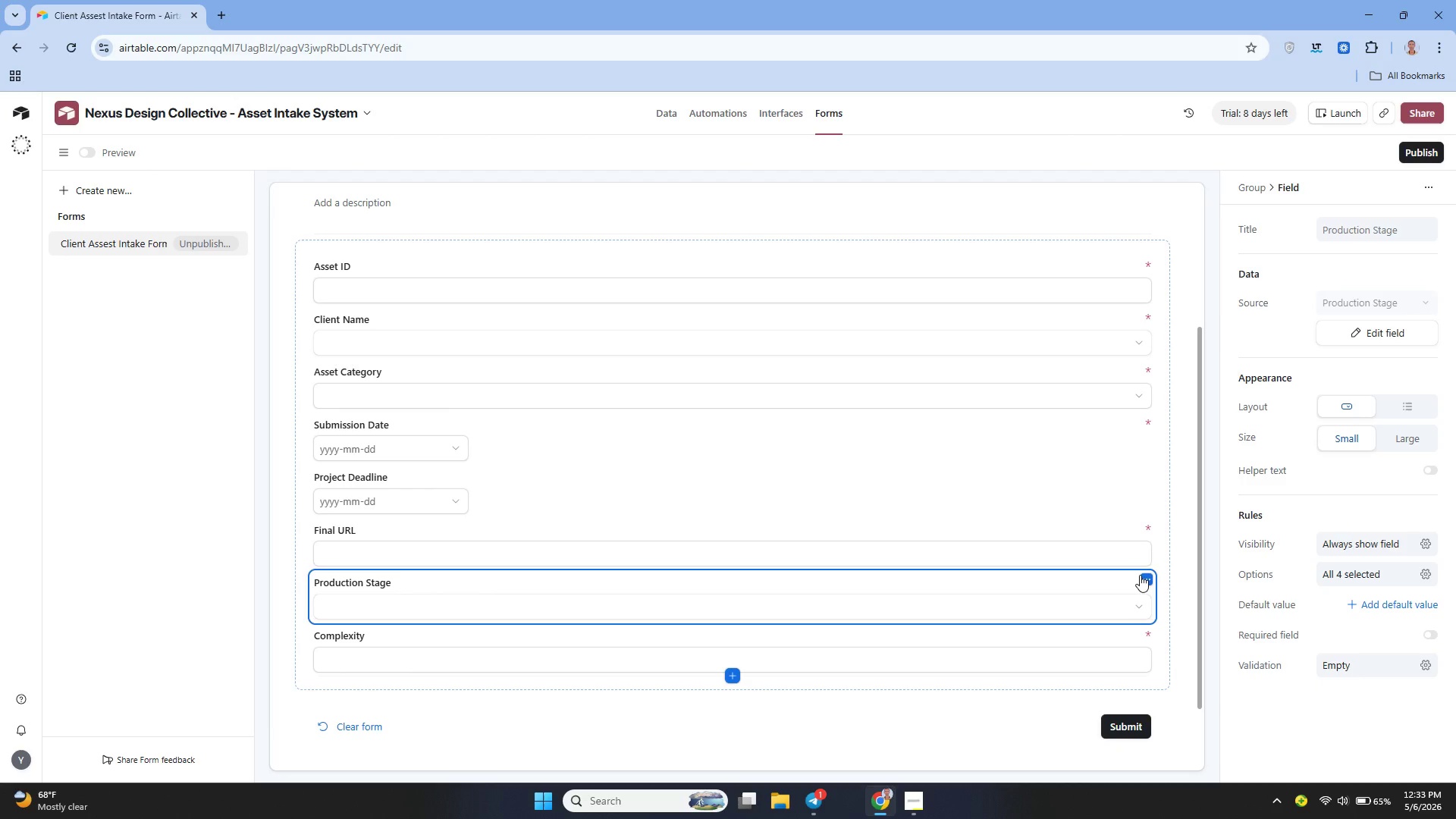 
left_click([1140, 575])
 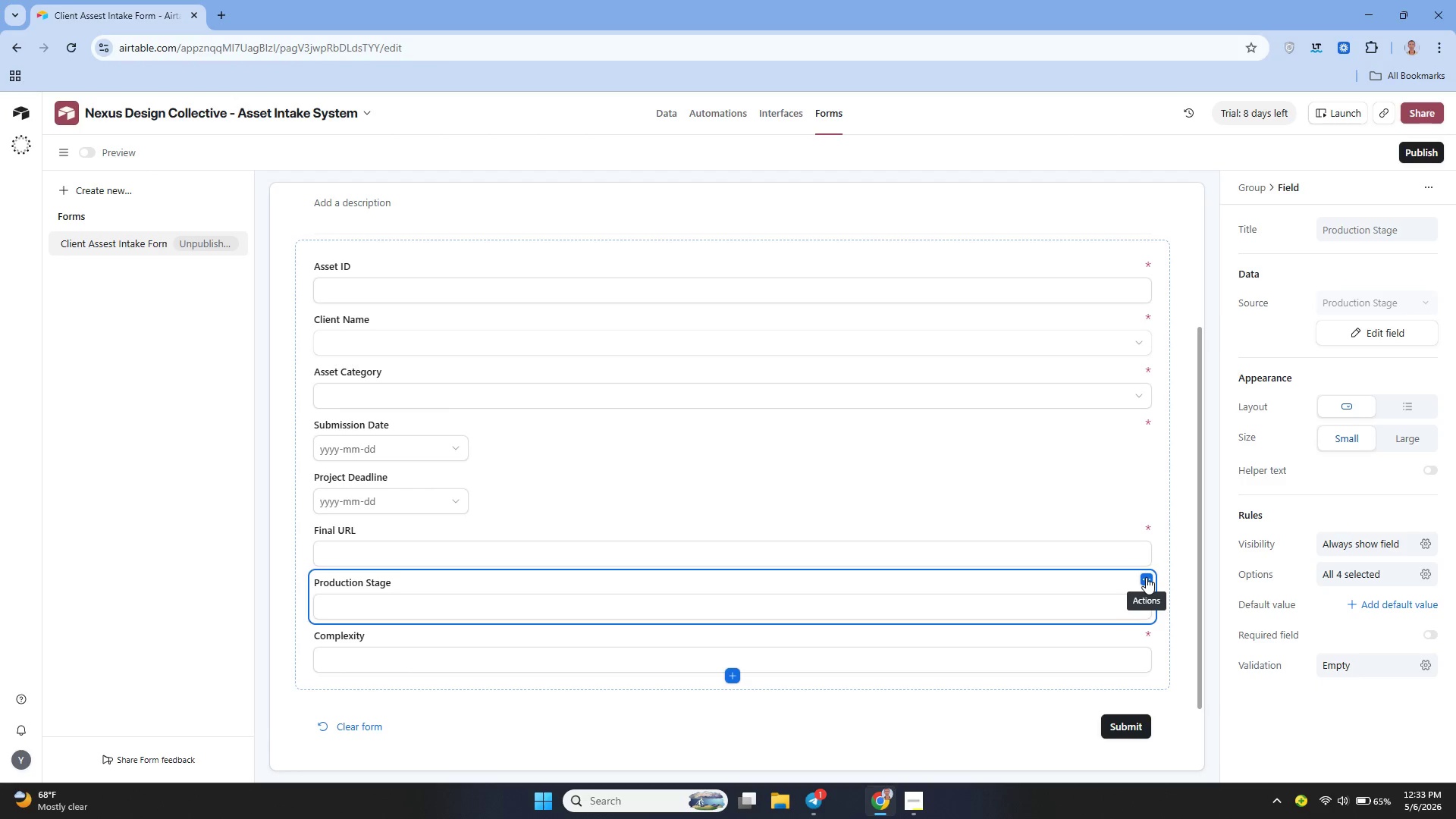 
left_click([1146, 577])
 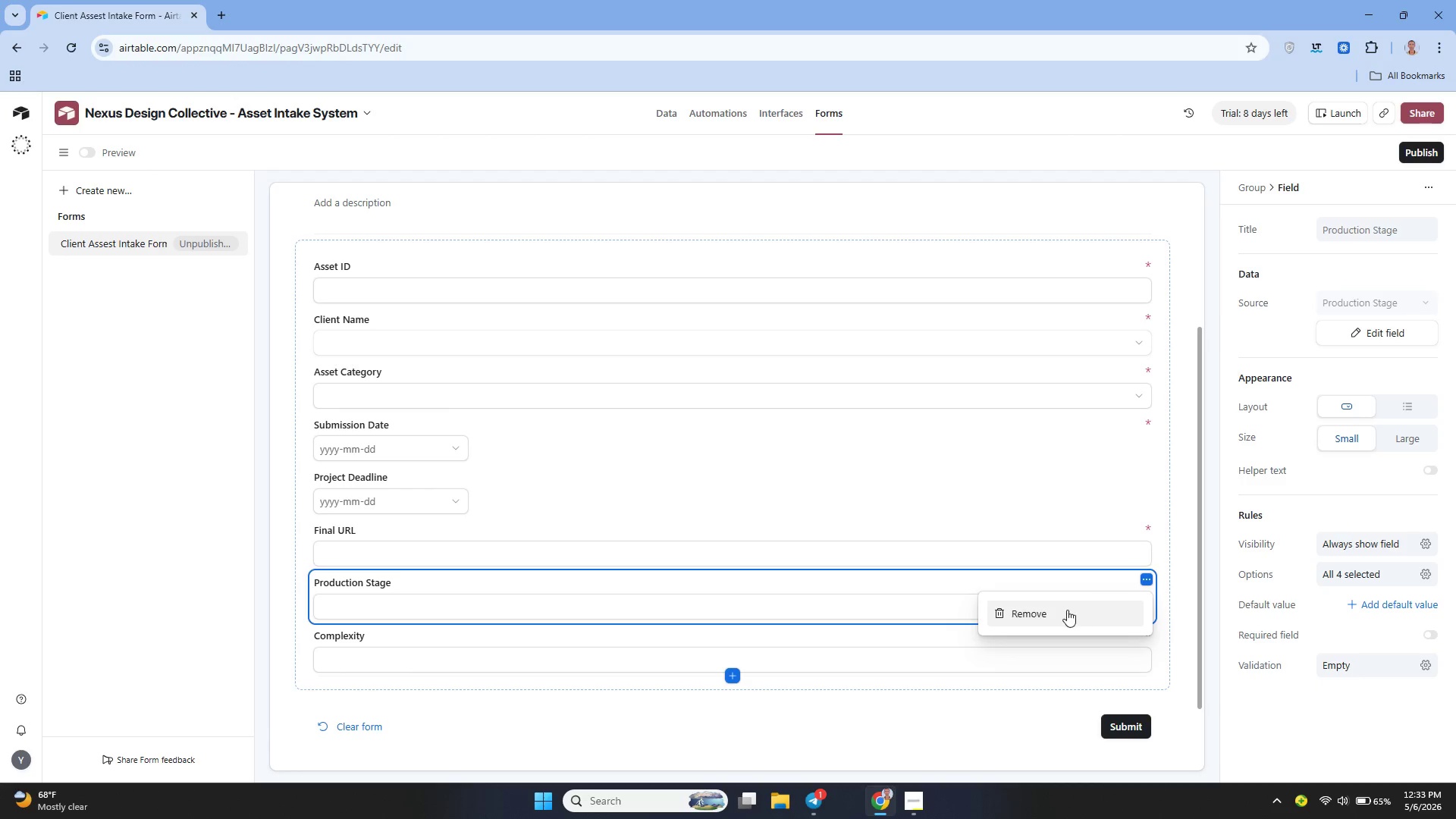 
left_click([1067, 610])
 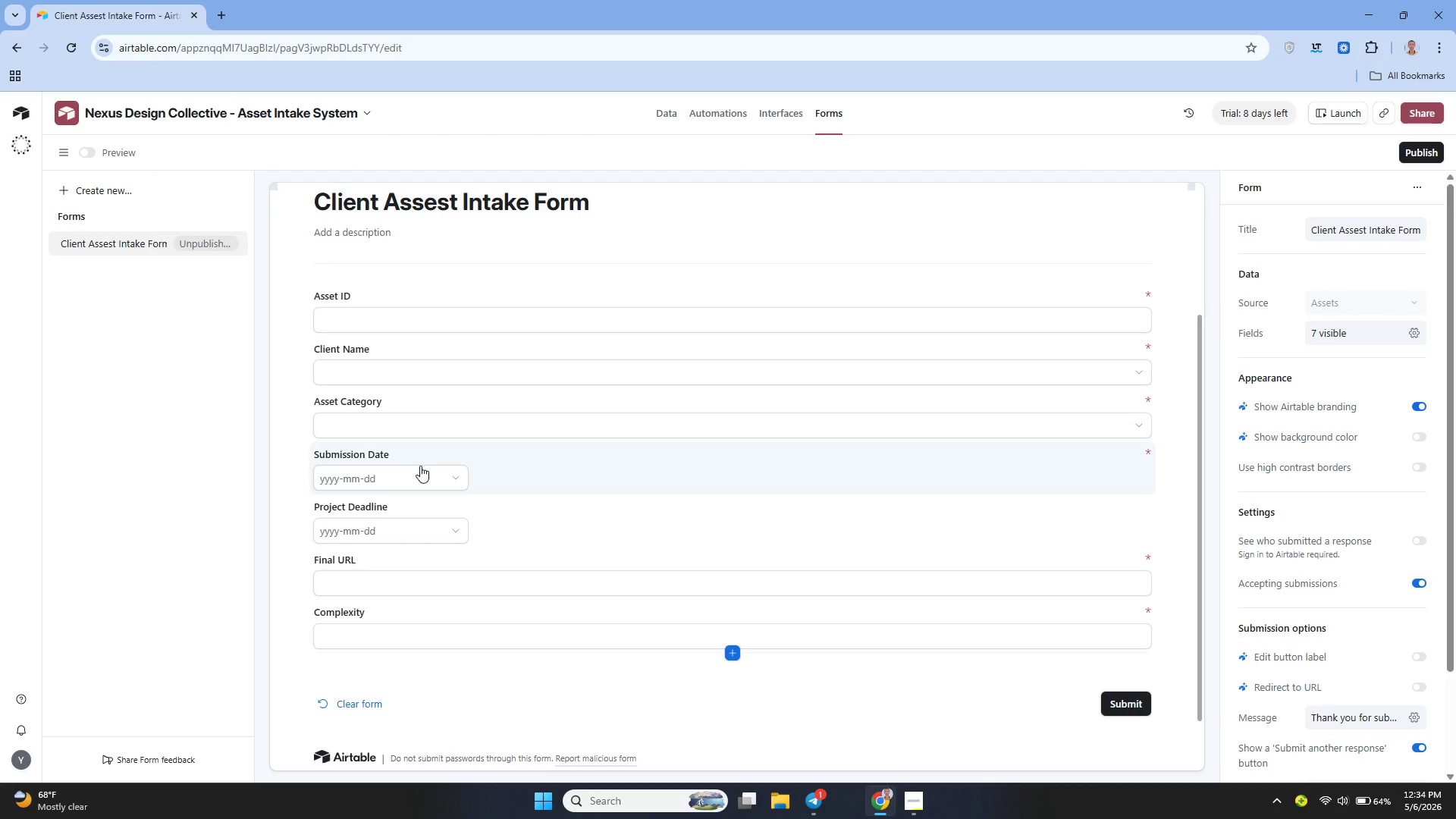 
wait(62.86)
 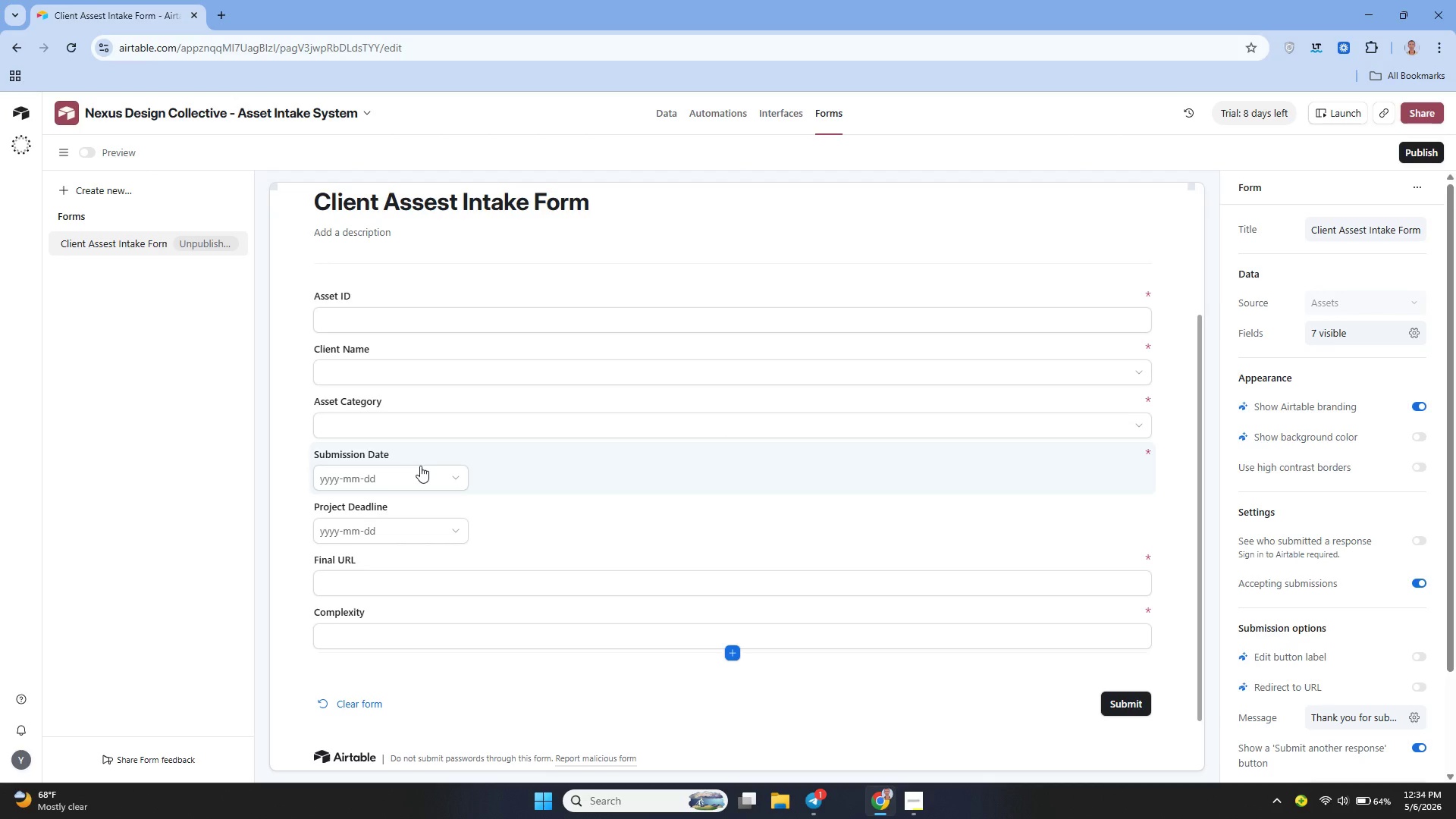 
left_click([353, 365])
 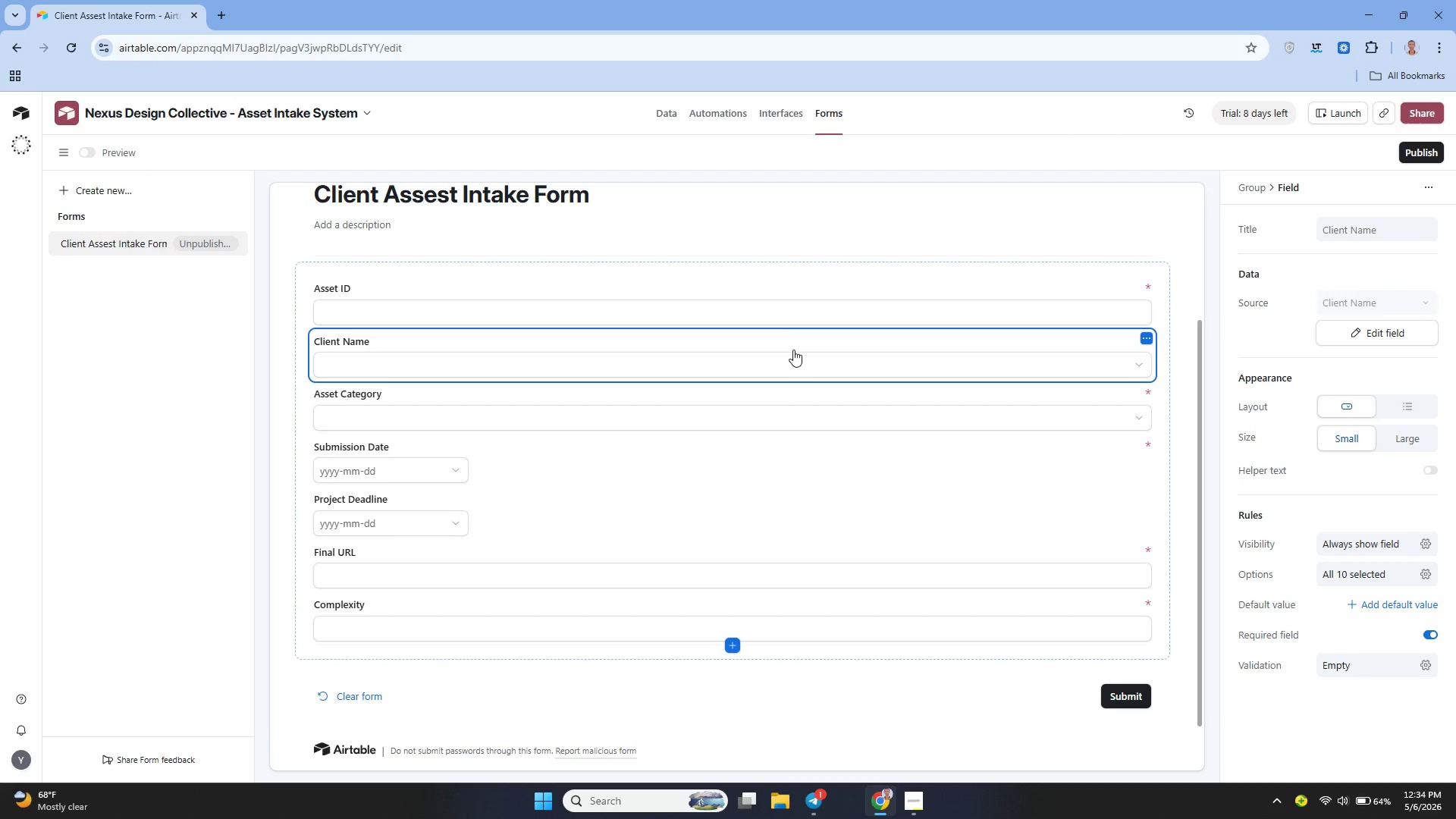 
double_click([749, 359])
 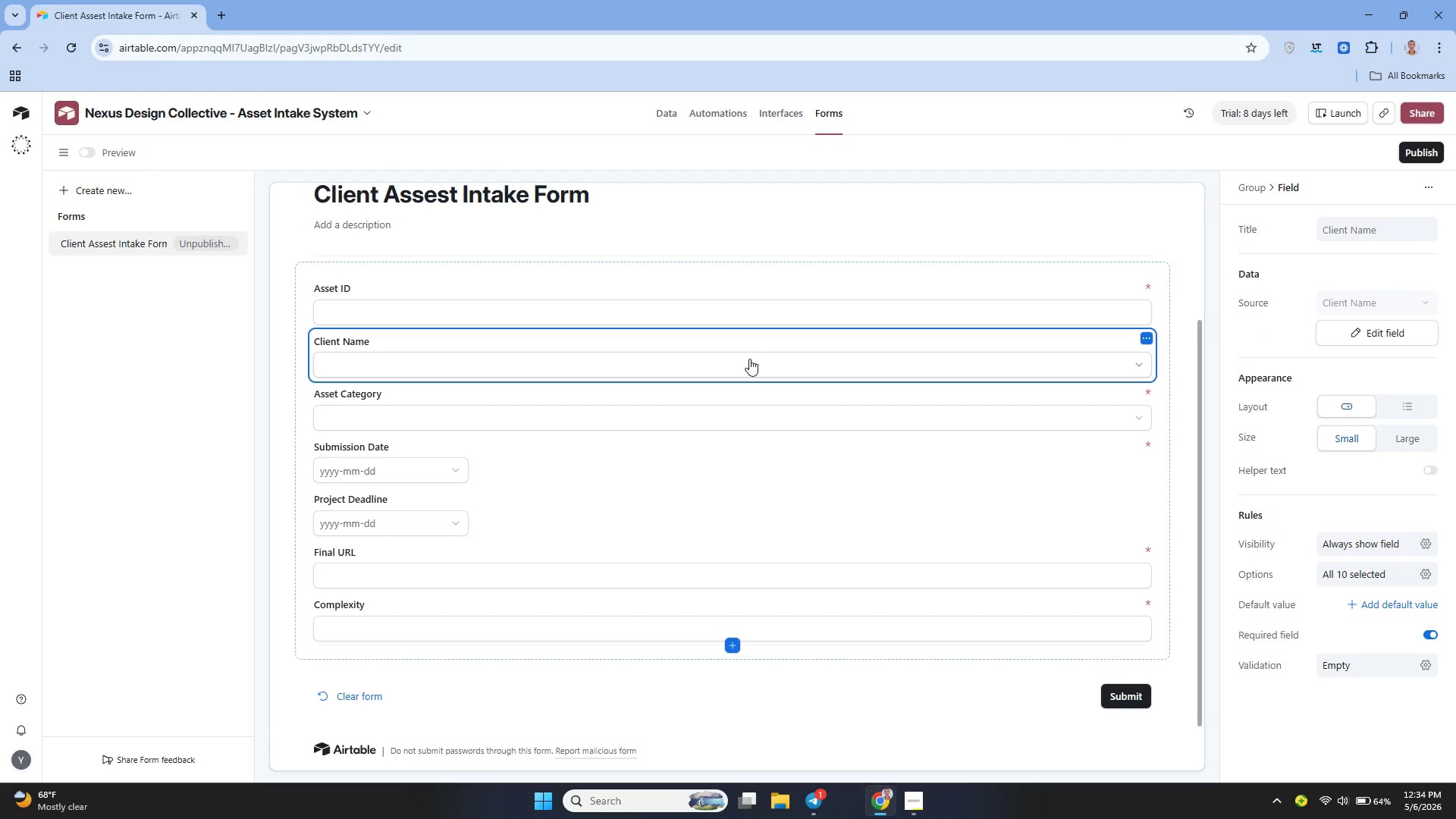 
left_click([749, 359])
 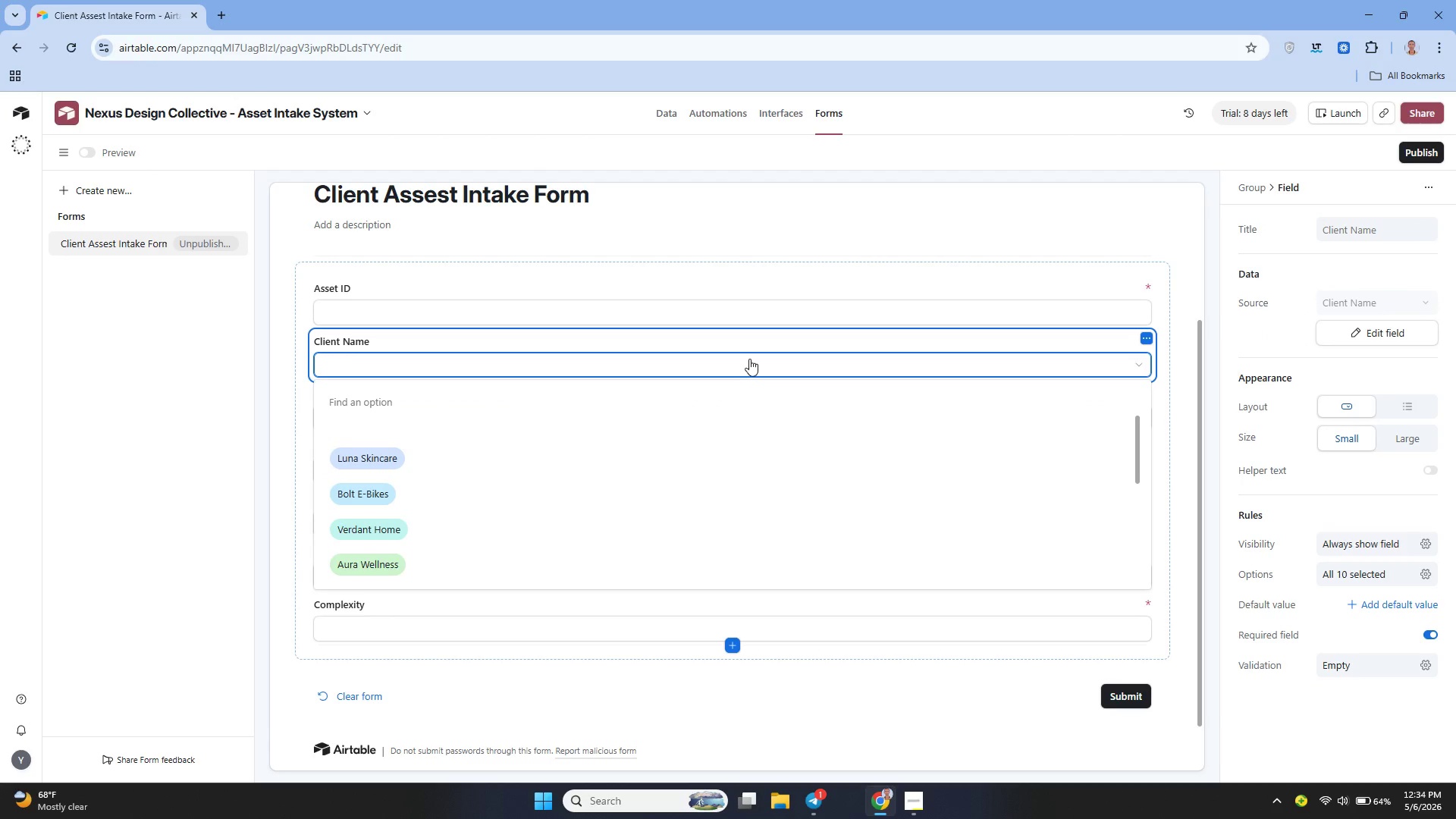 
left_click([749, 359])
 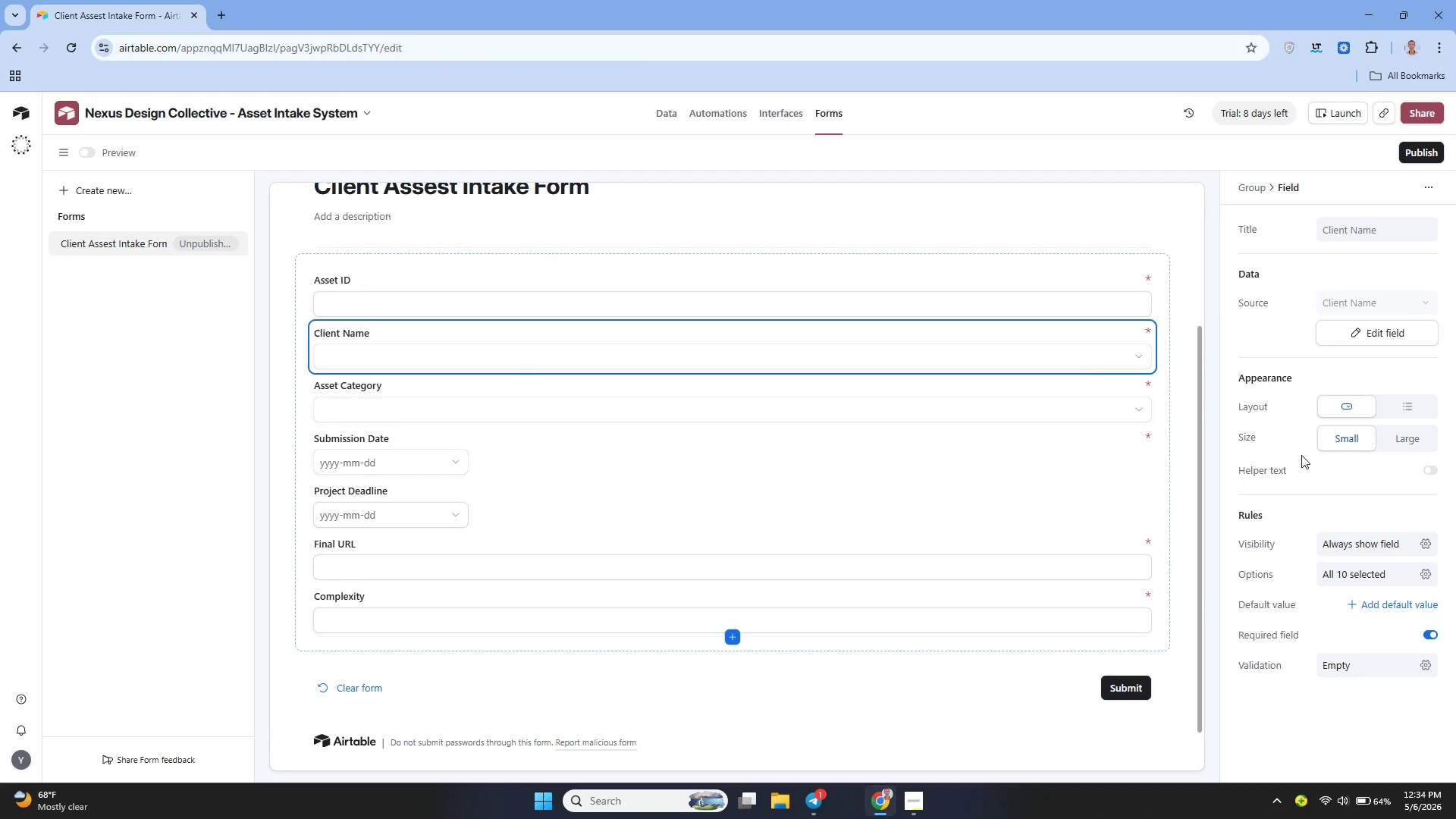 
wait(6.91)
 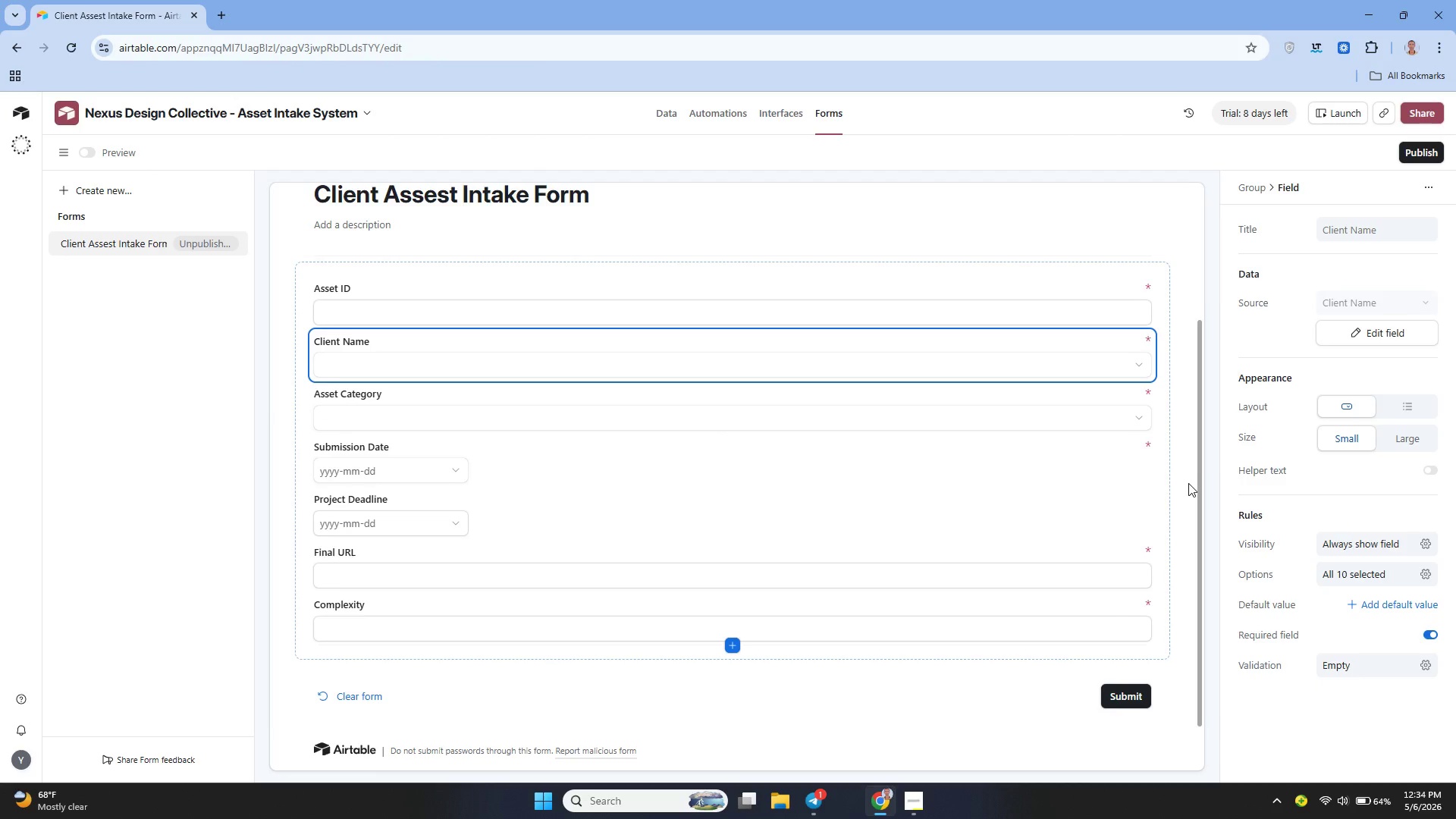 
left_click([1371, 463])
 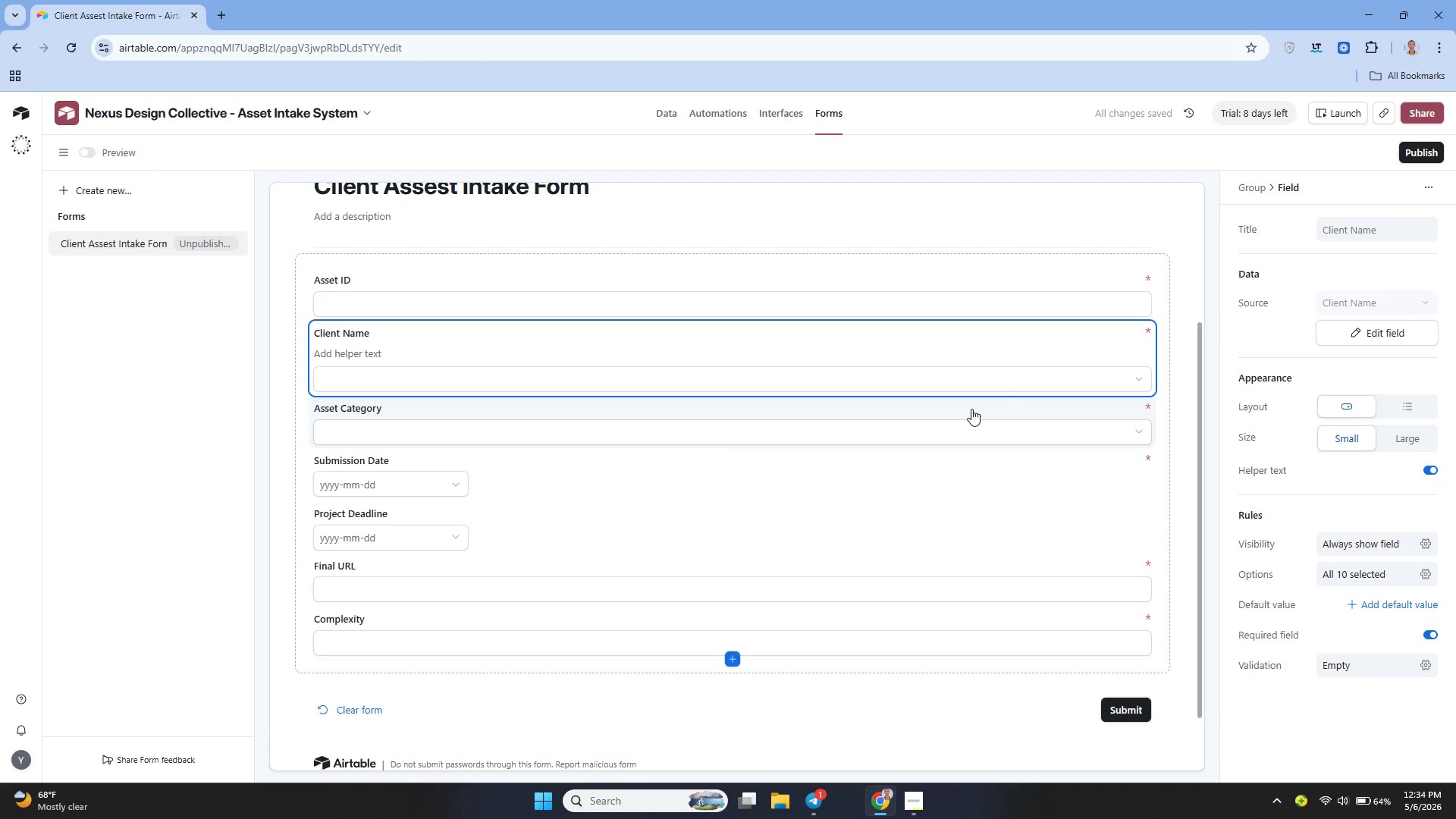 
left_click([959, 387])
 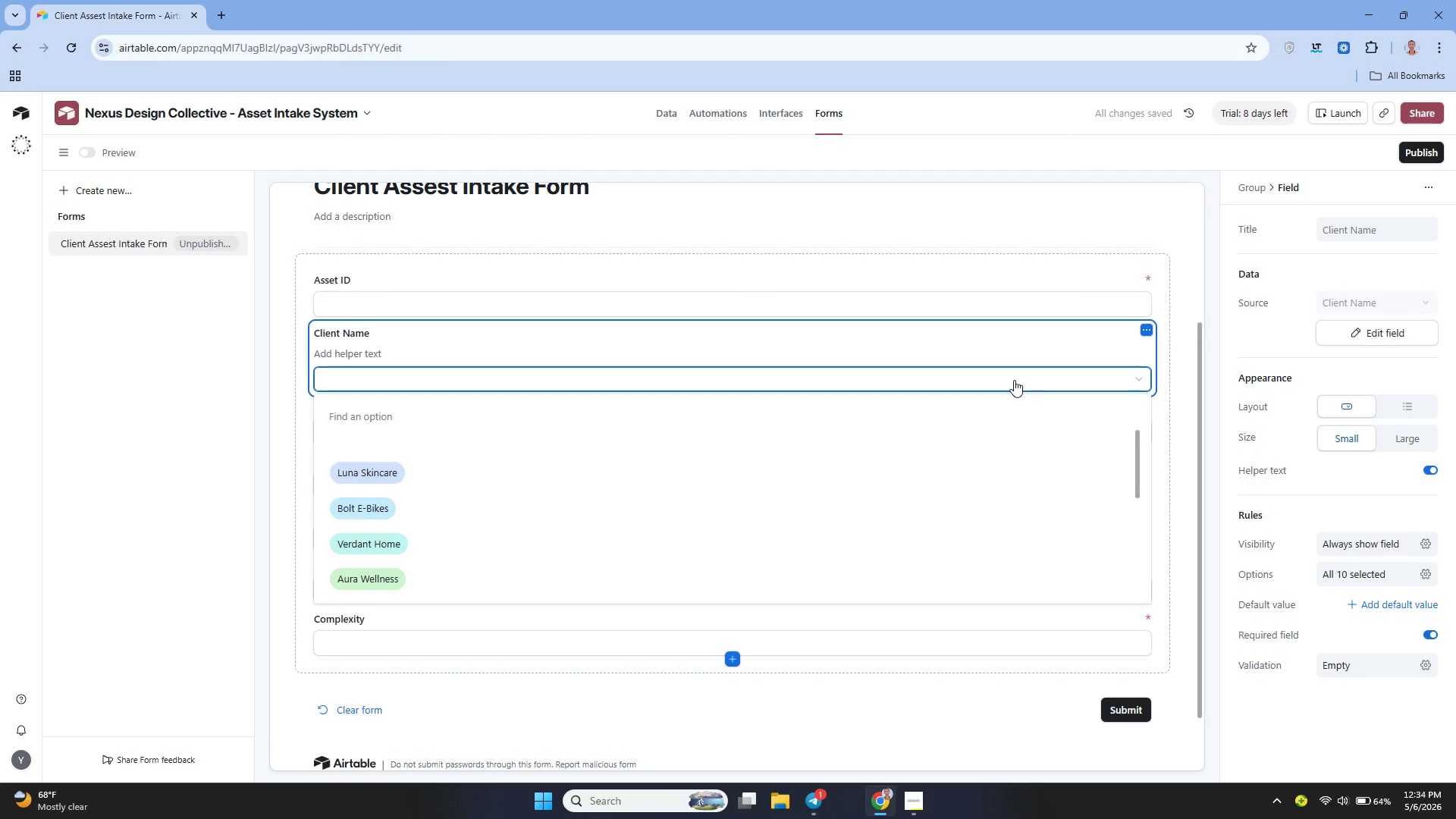 
left_click([888, 352])
 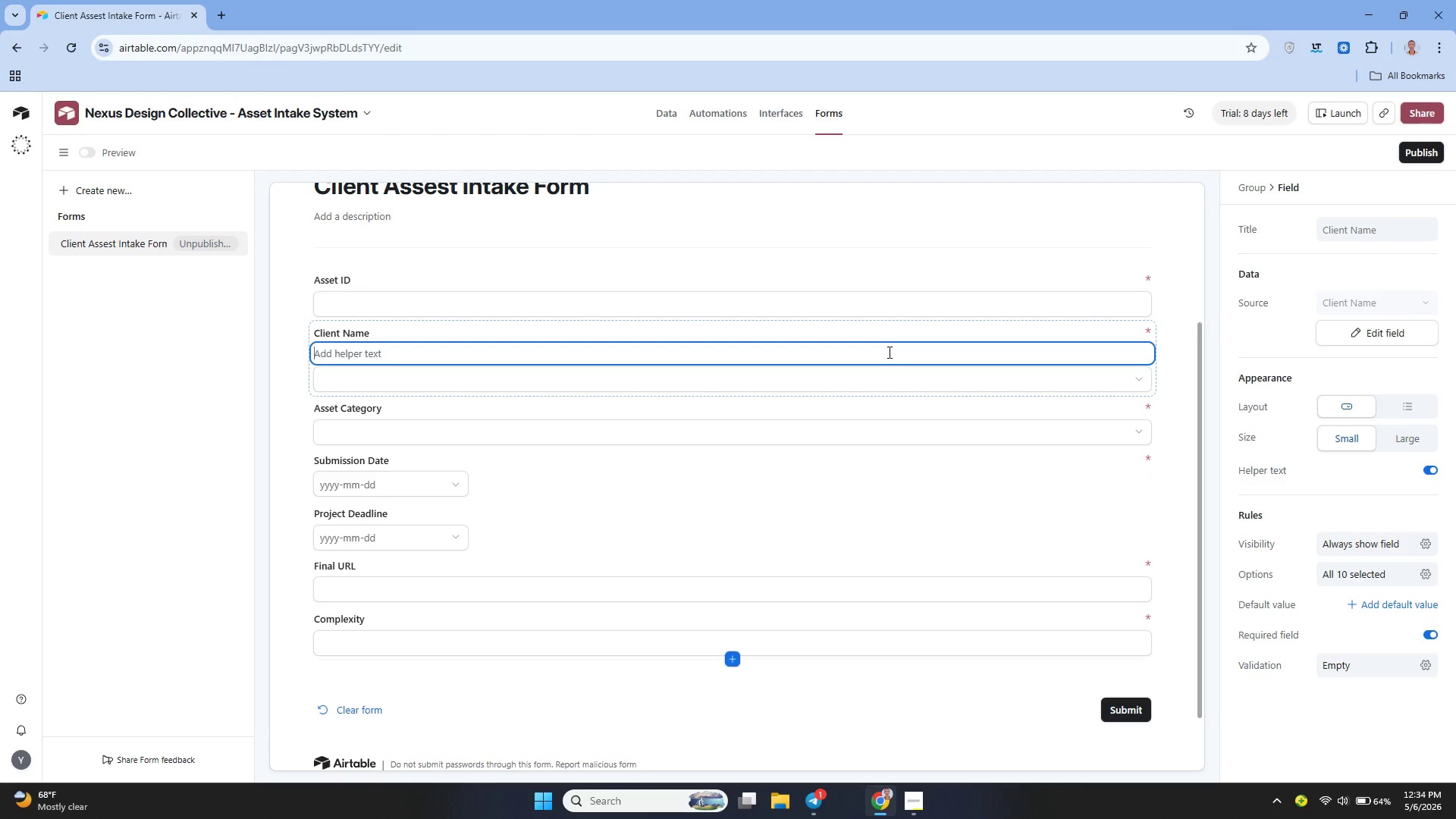 
double_click([888, 352])
 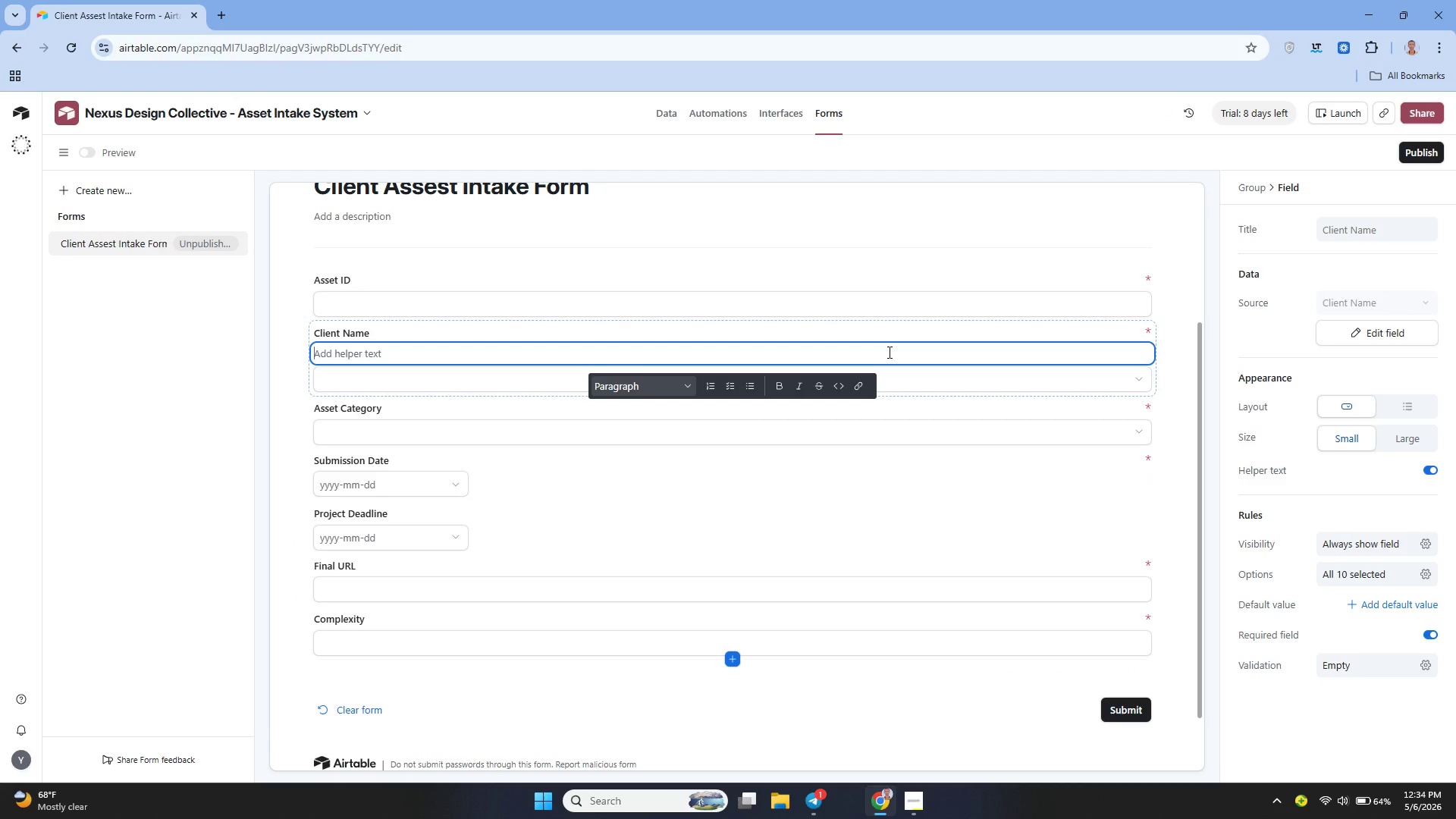 
wait(5.14)
 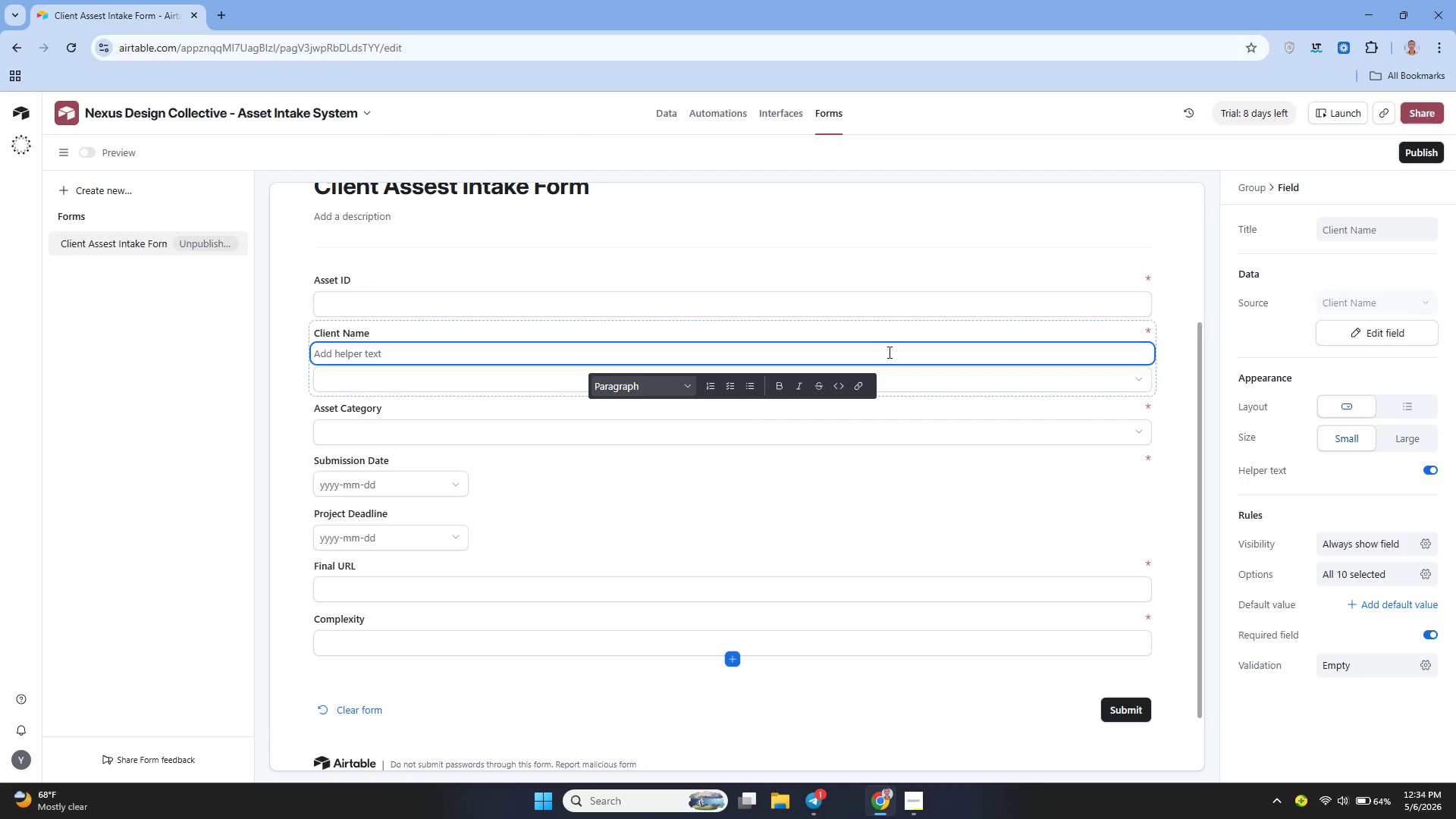 
hold_key(key=MetaLeft, duration=0.47)
 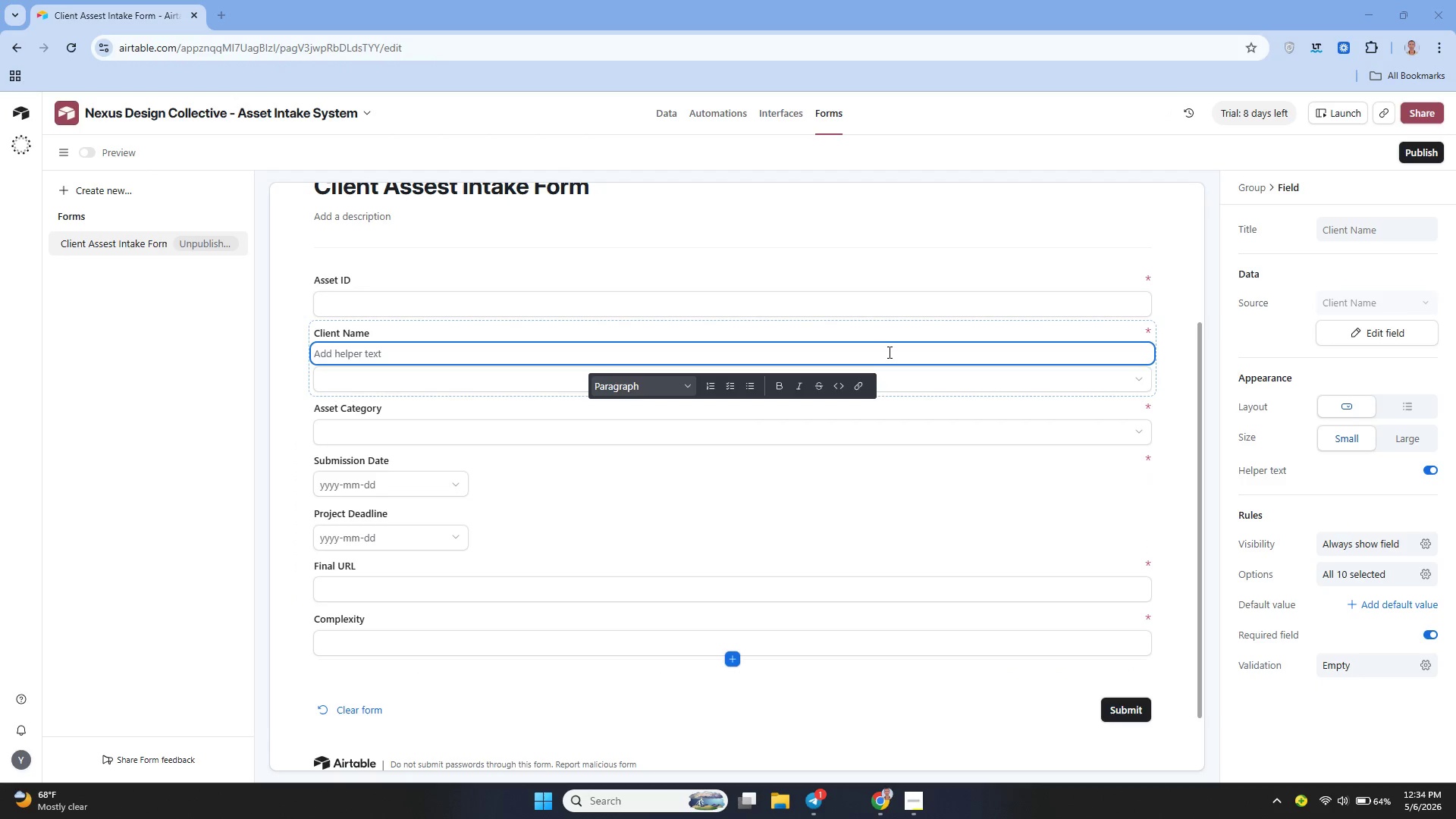 
key(Shift+S)
 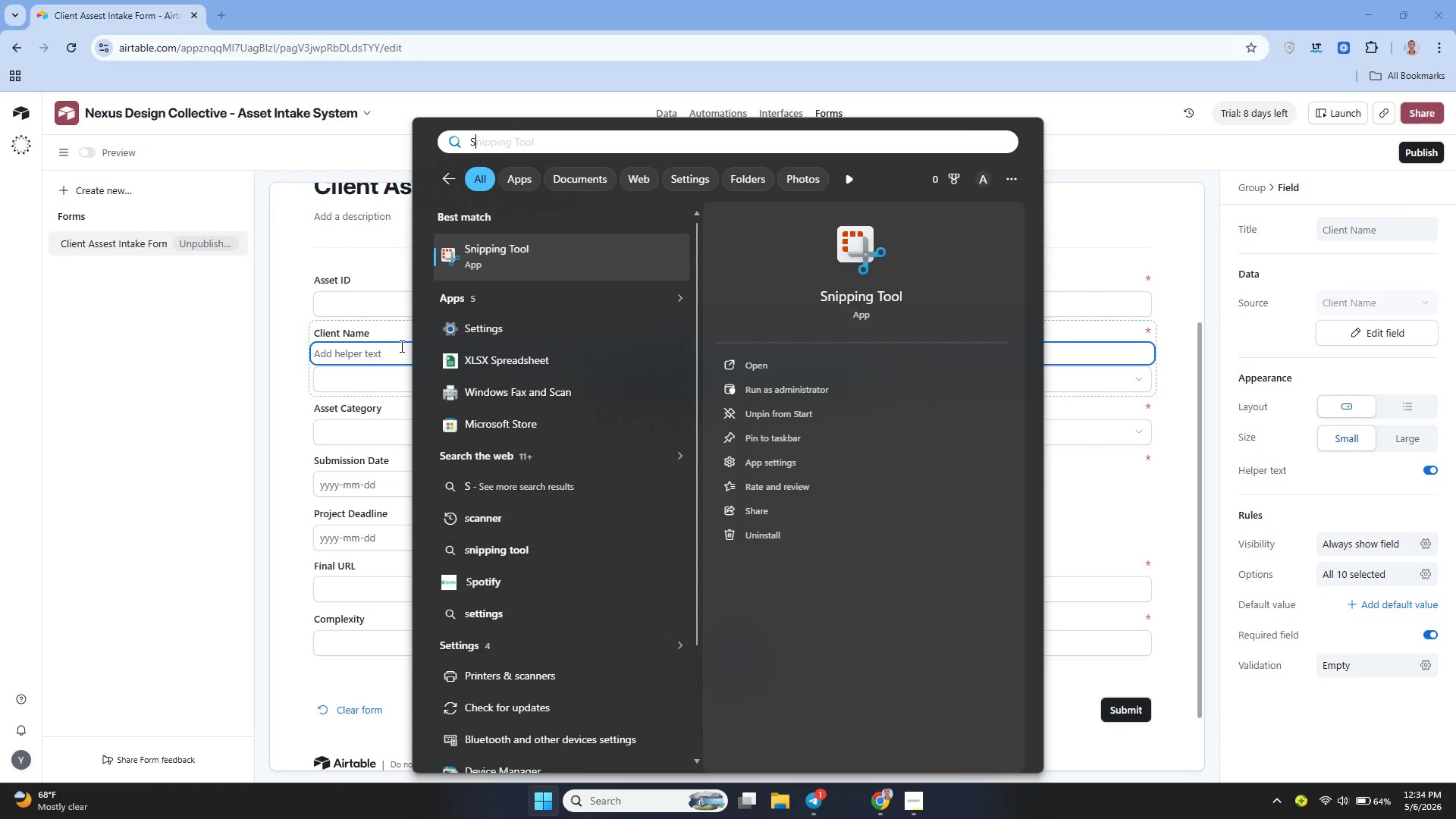 
left_click([372, 353])
 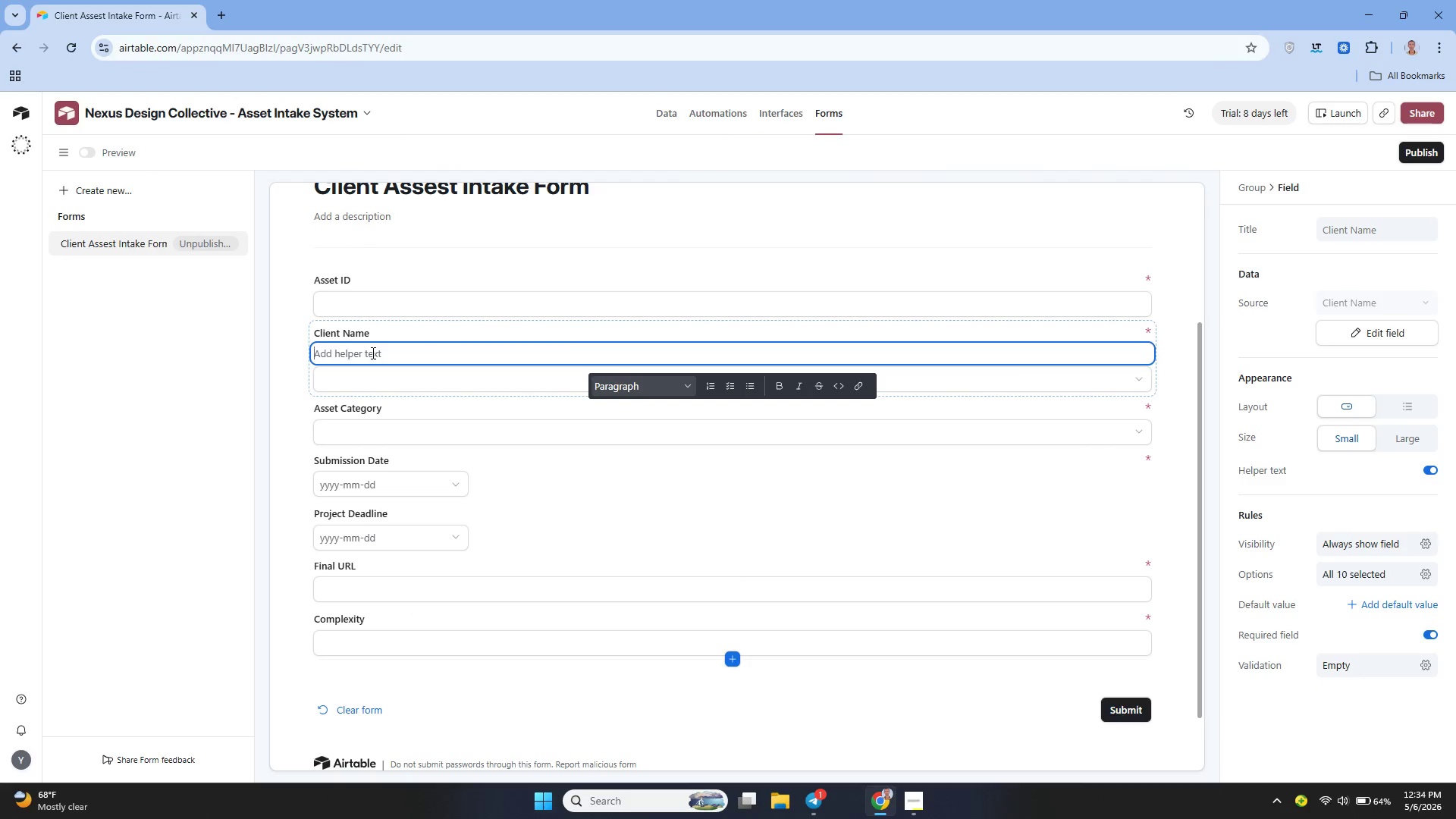 
type(Strt)
 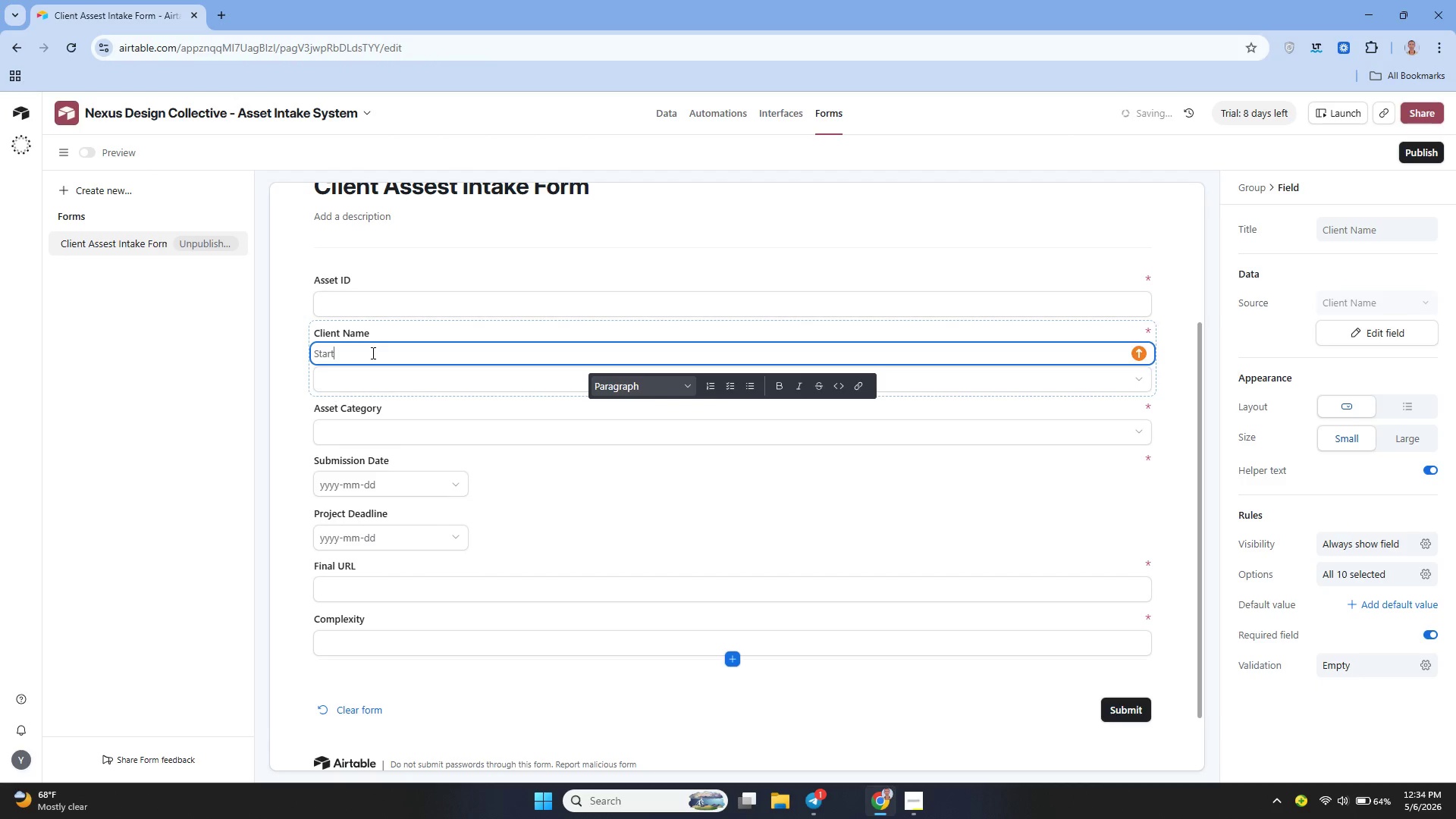 
hold_key(key=A, duration=0.34)
 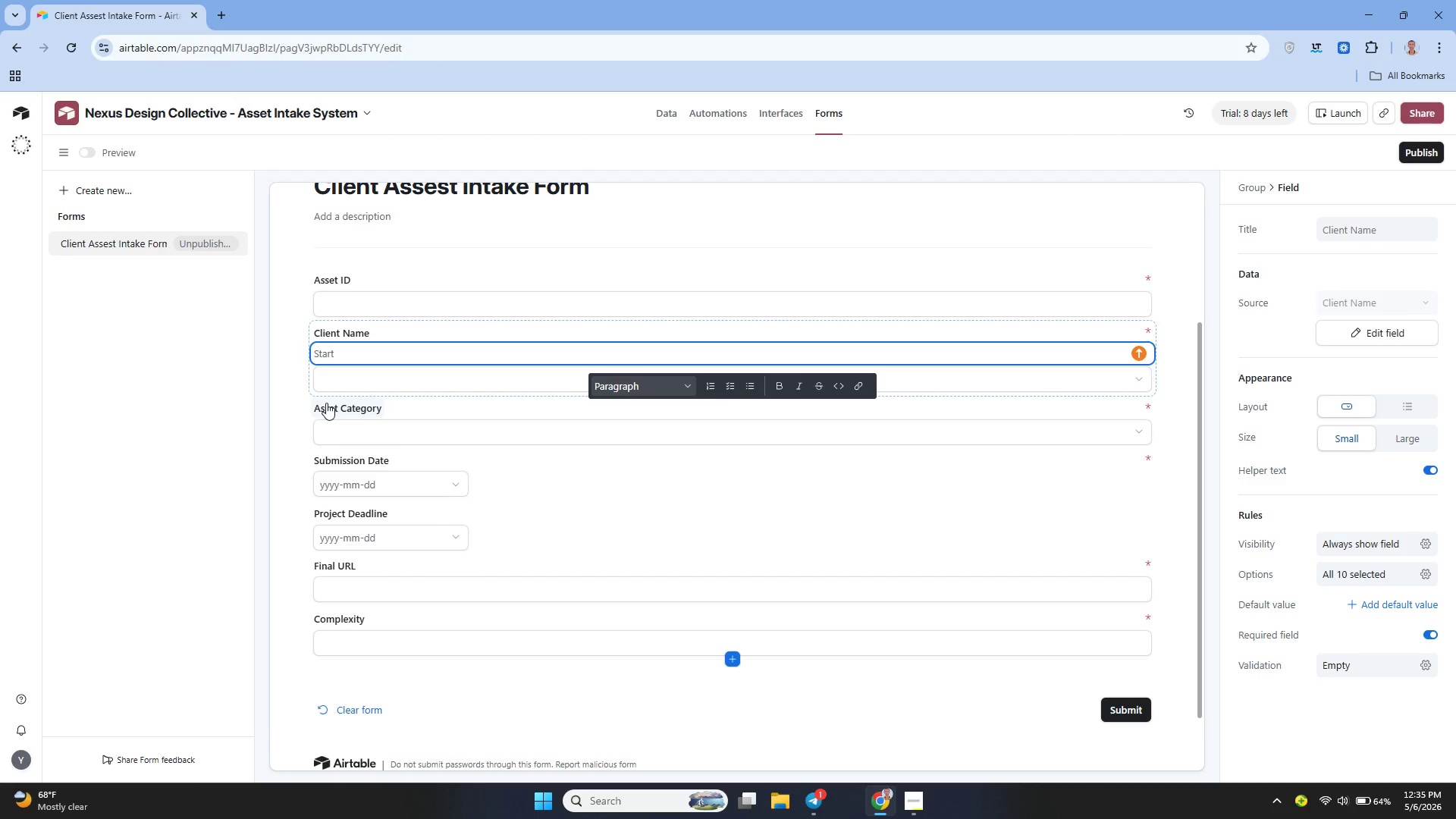 
wait(41.47)
 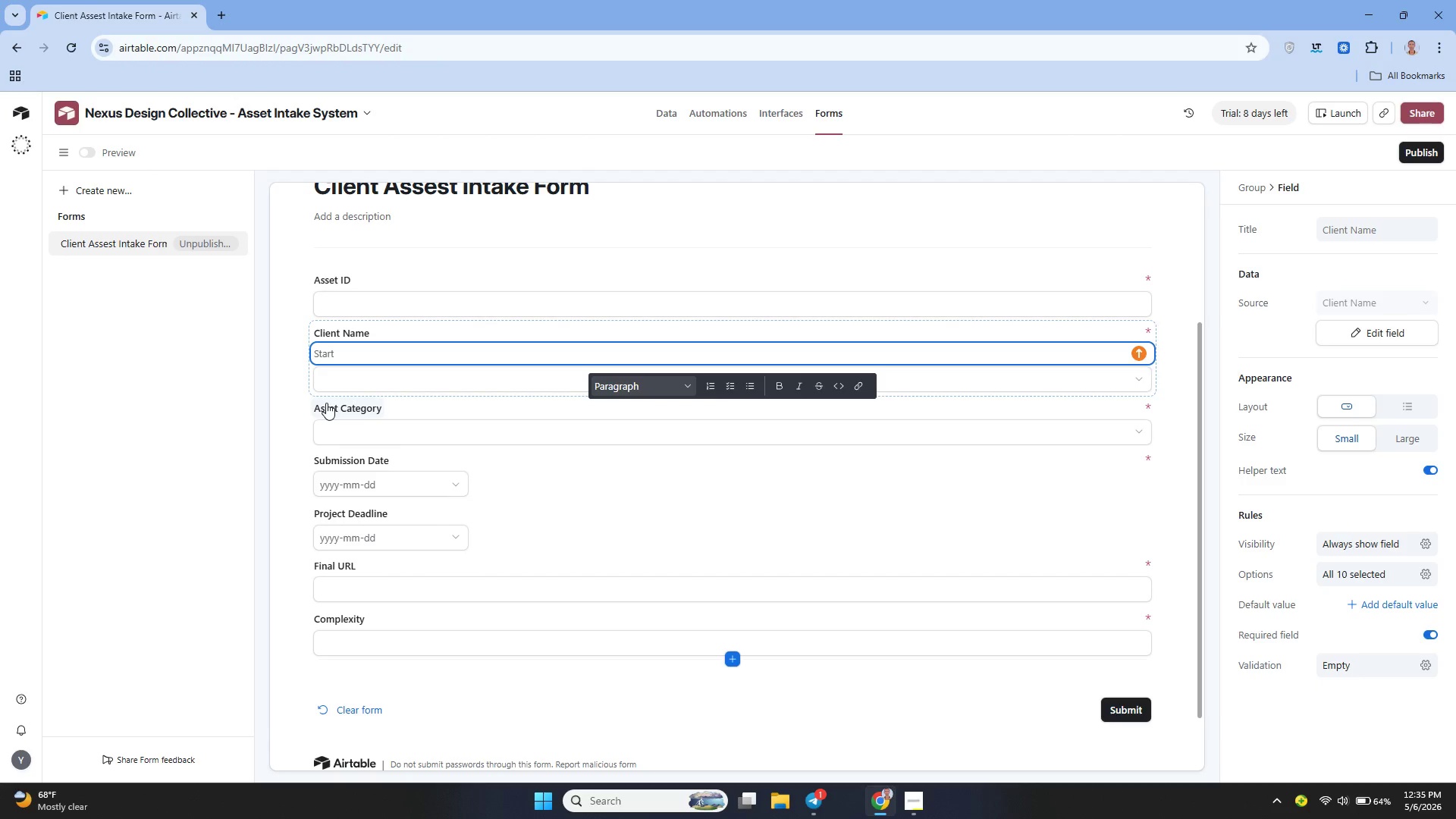 
left_click([285, 379])
 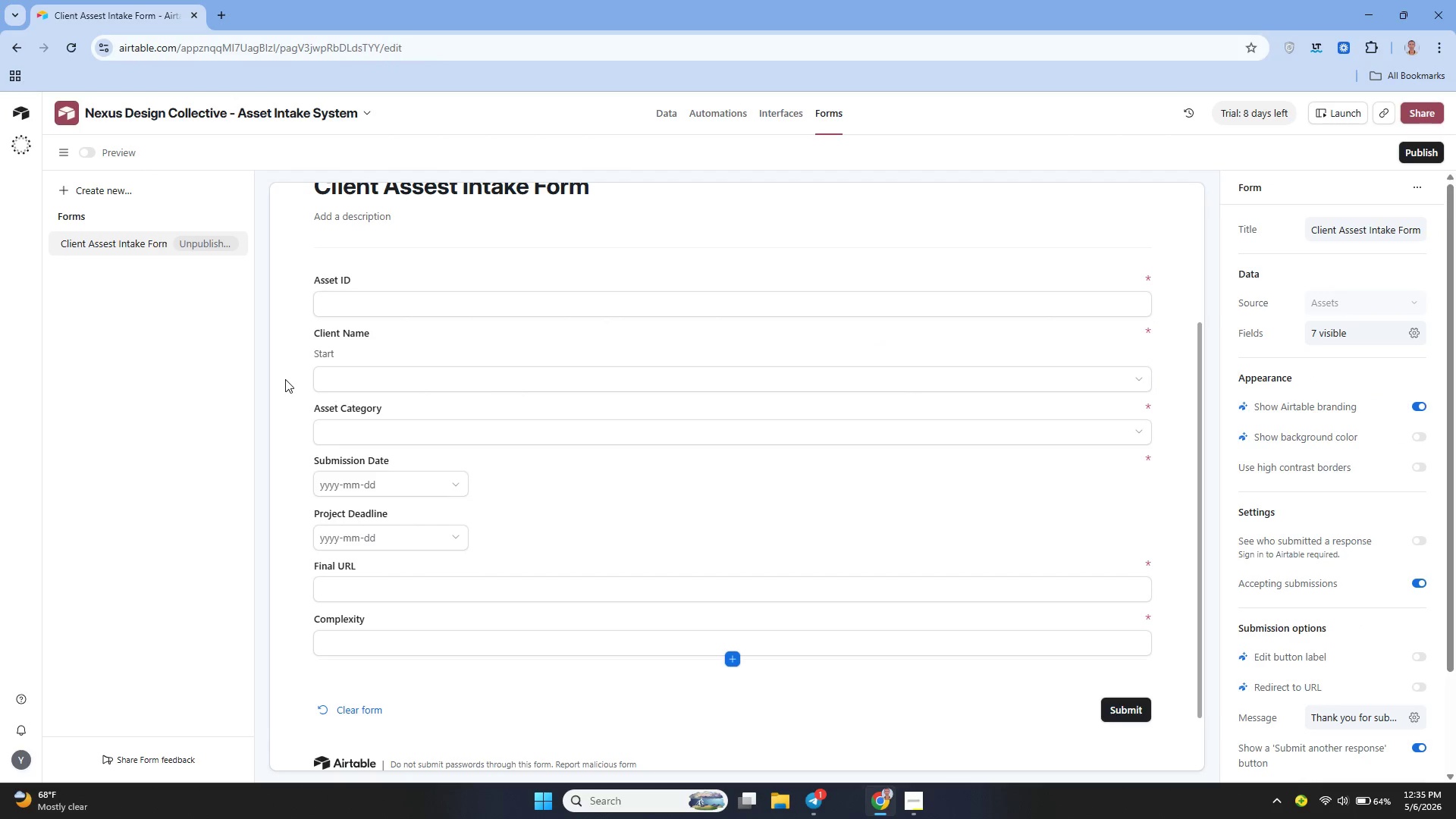 
left_click([285, 379])
 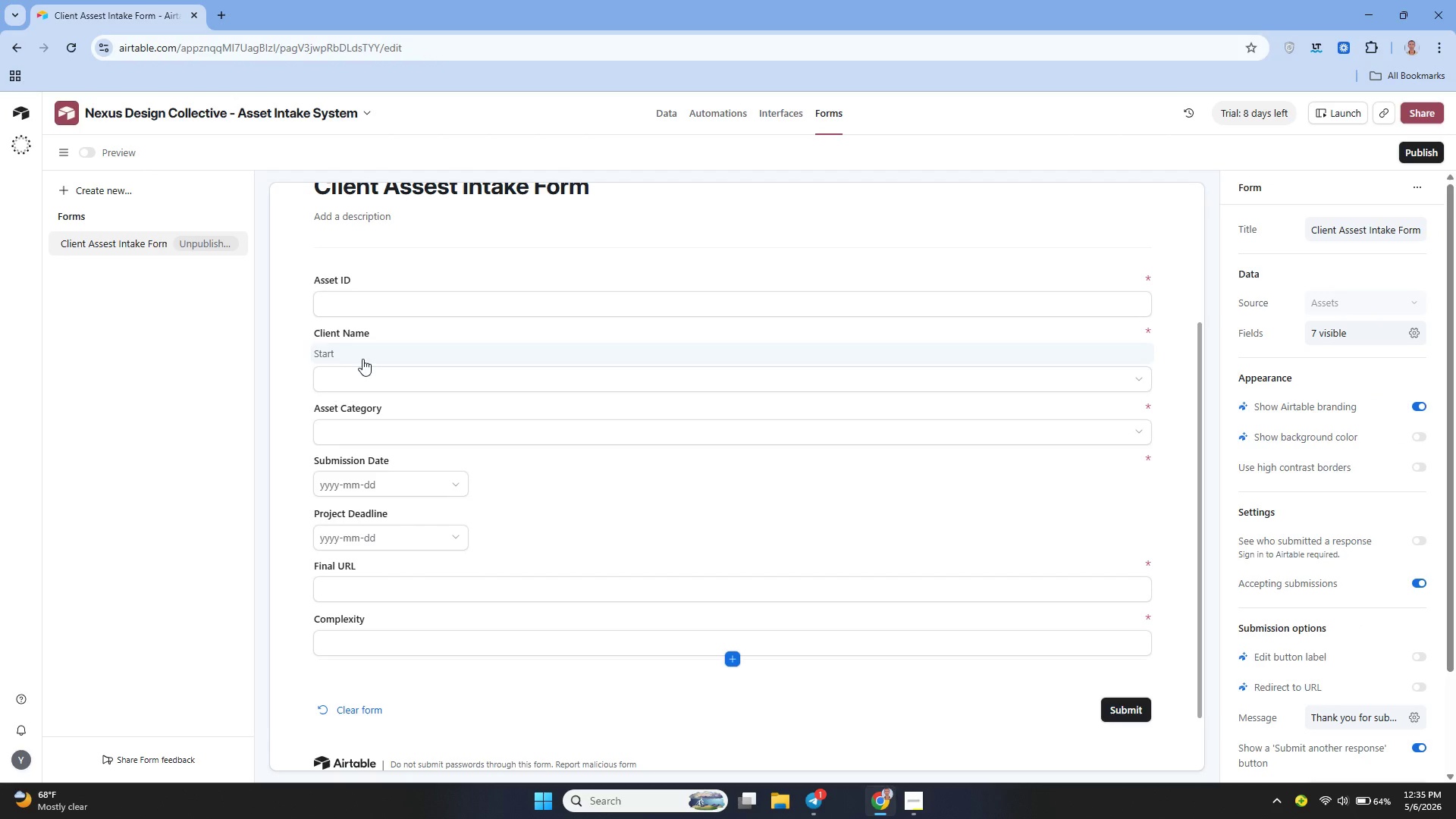 
double_click([362, 359])
 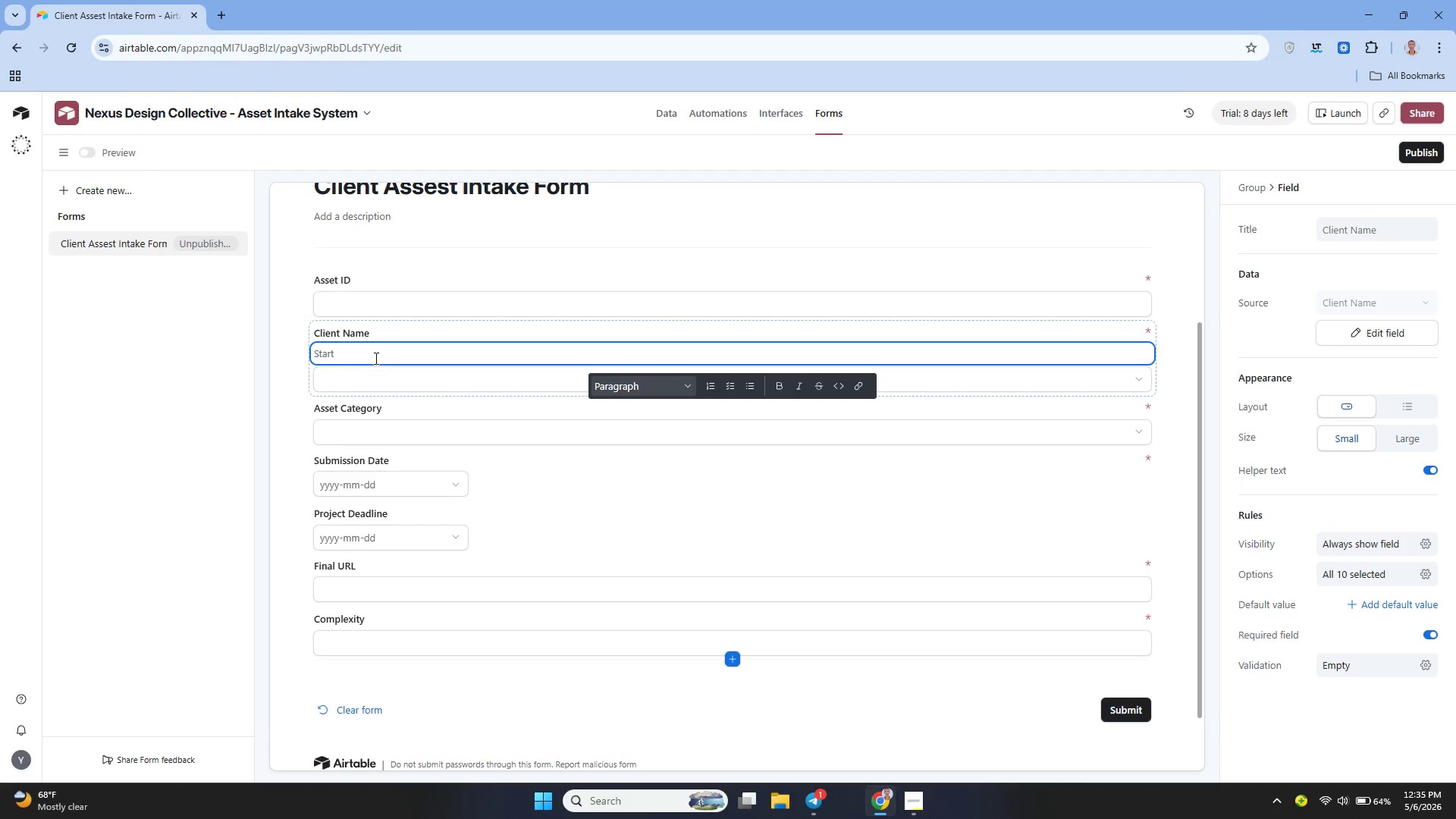 
type( typing your compan name. If not listed Contact Your)
 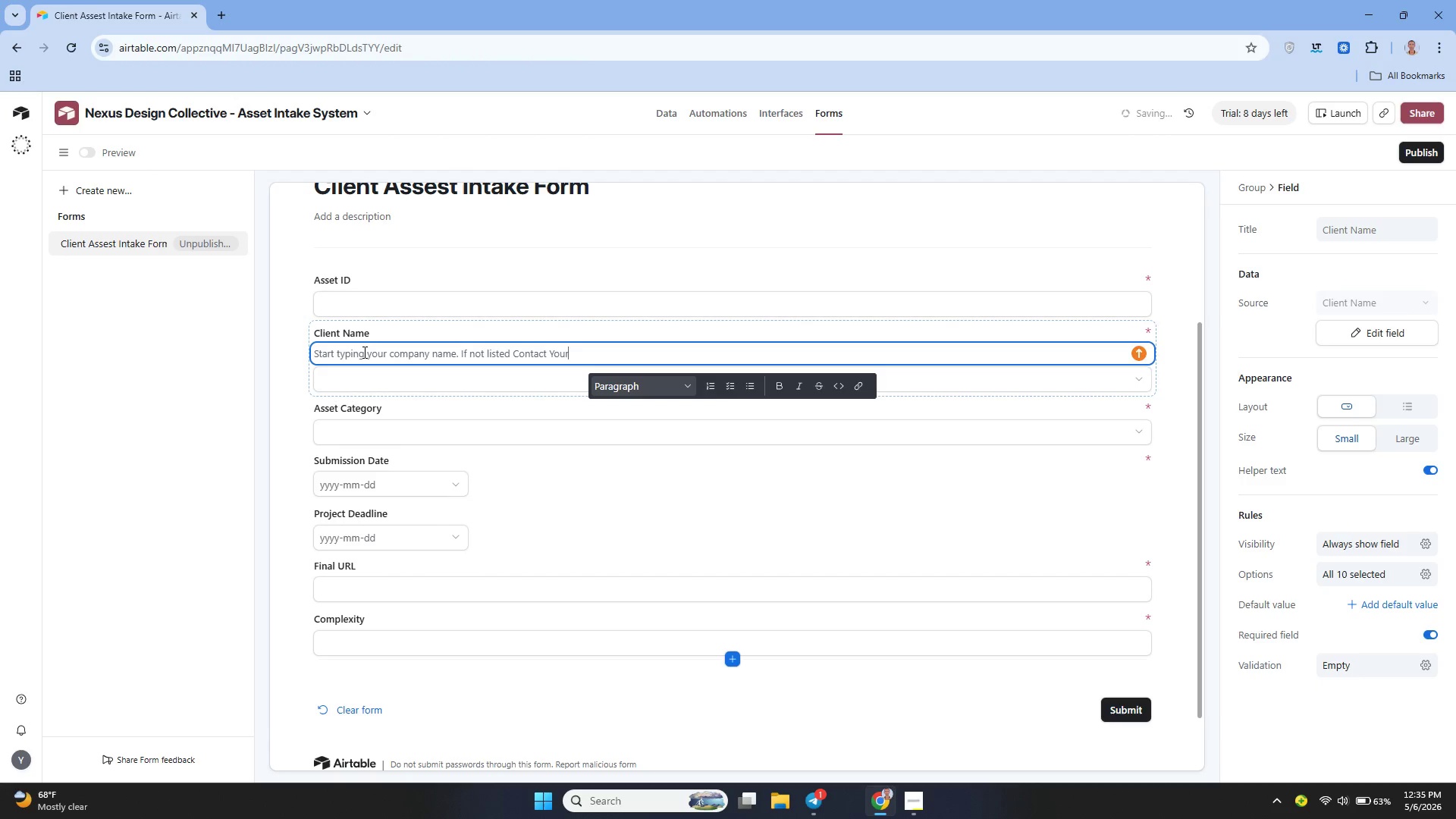 
type( project)
 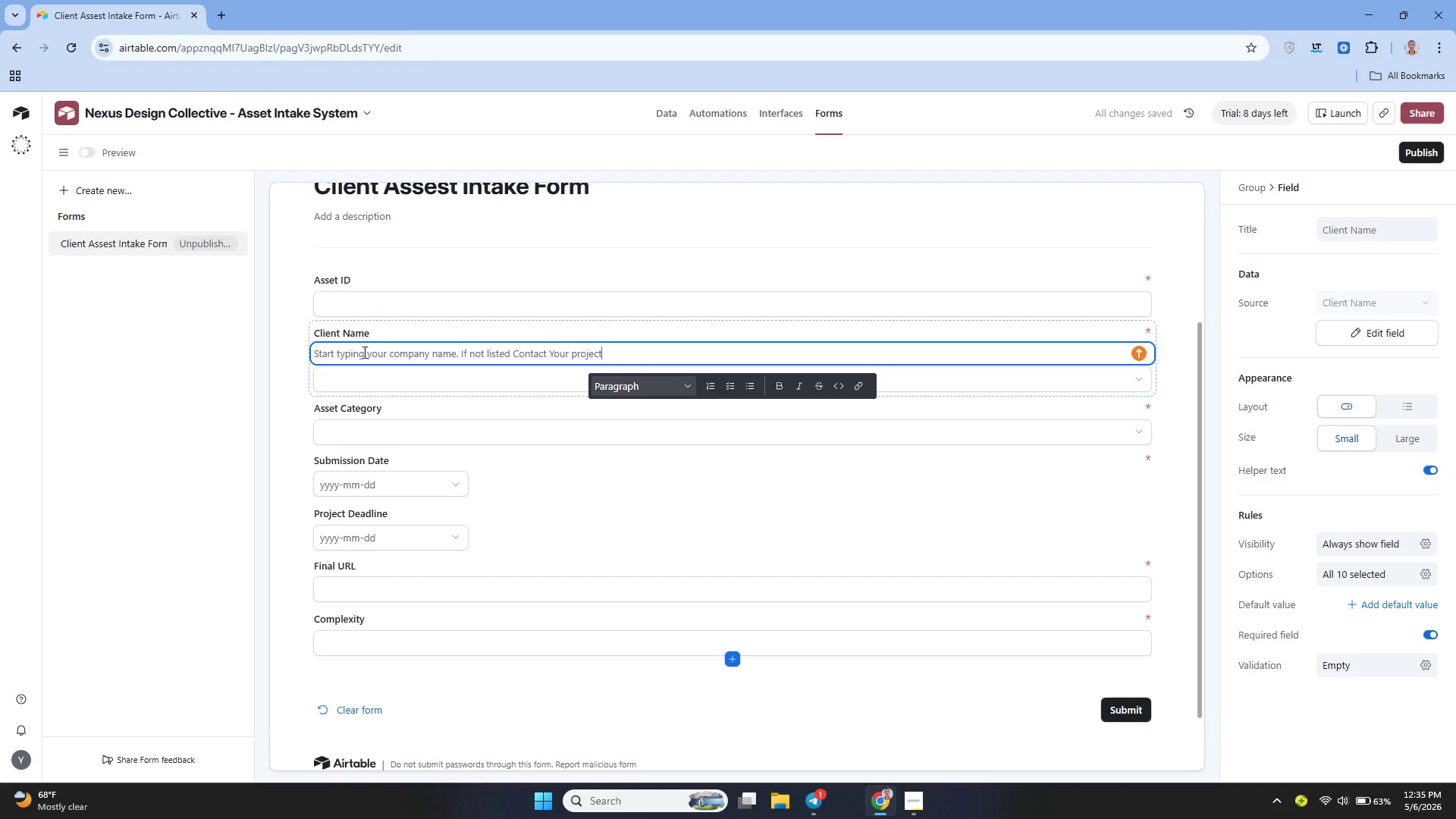 
wait(5.95)
 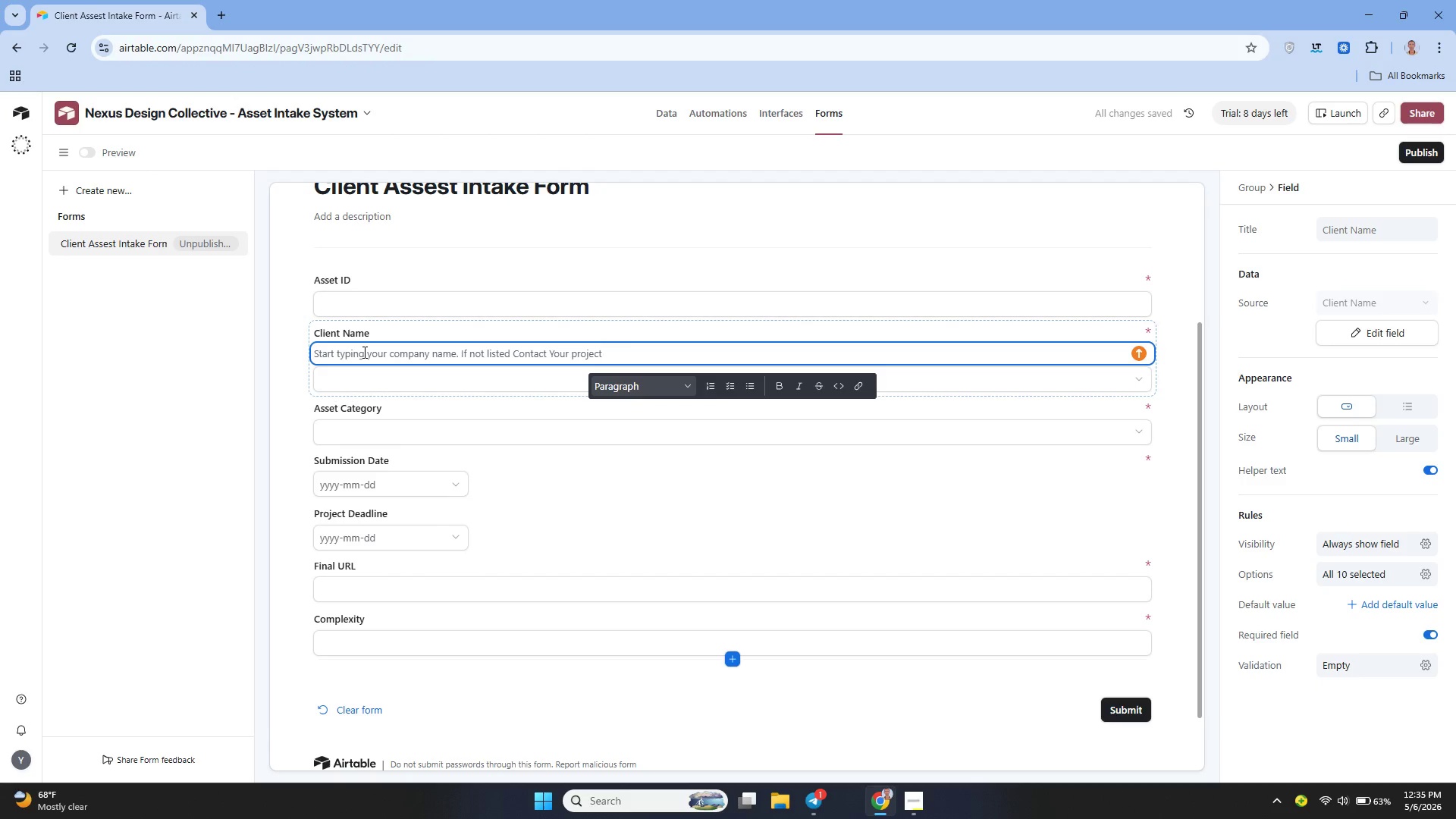 
type( manager)
 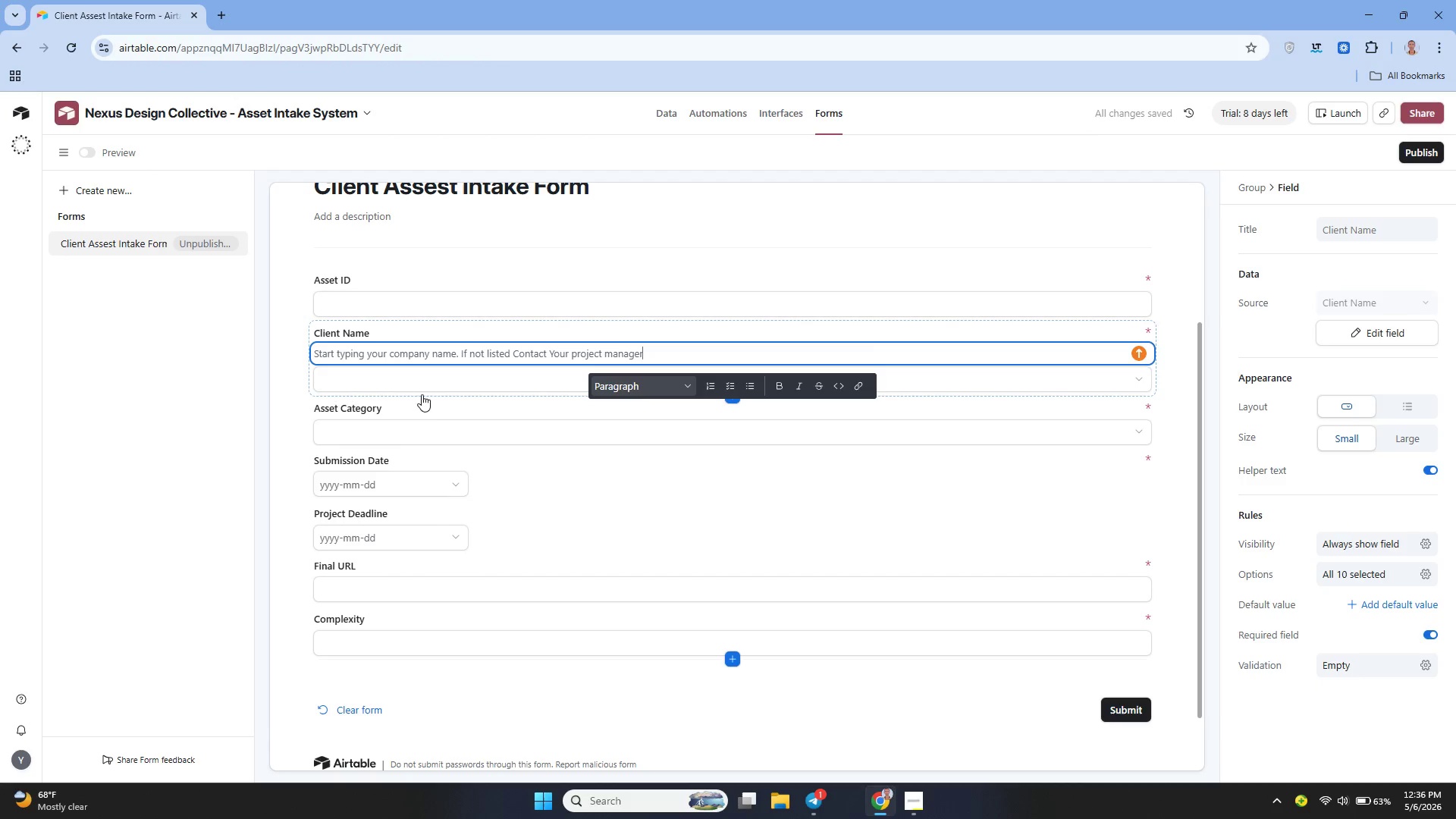 
key(Period)
 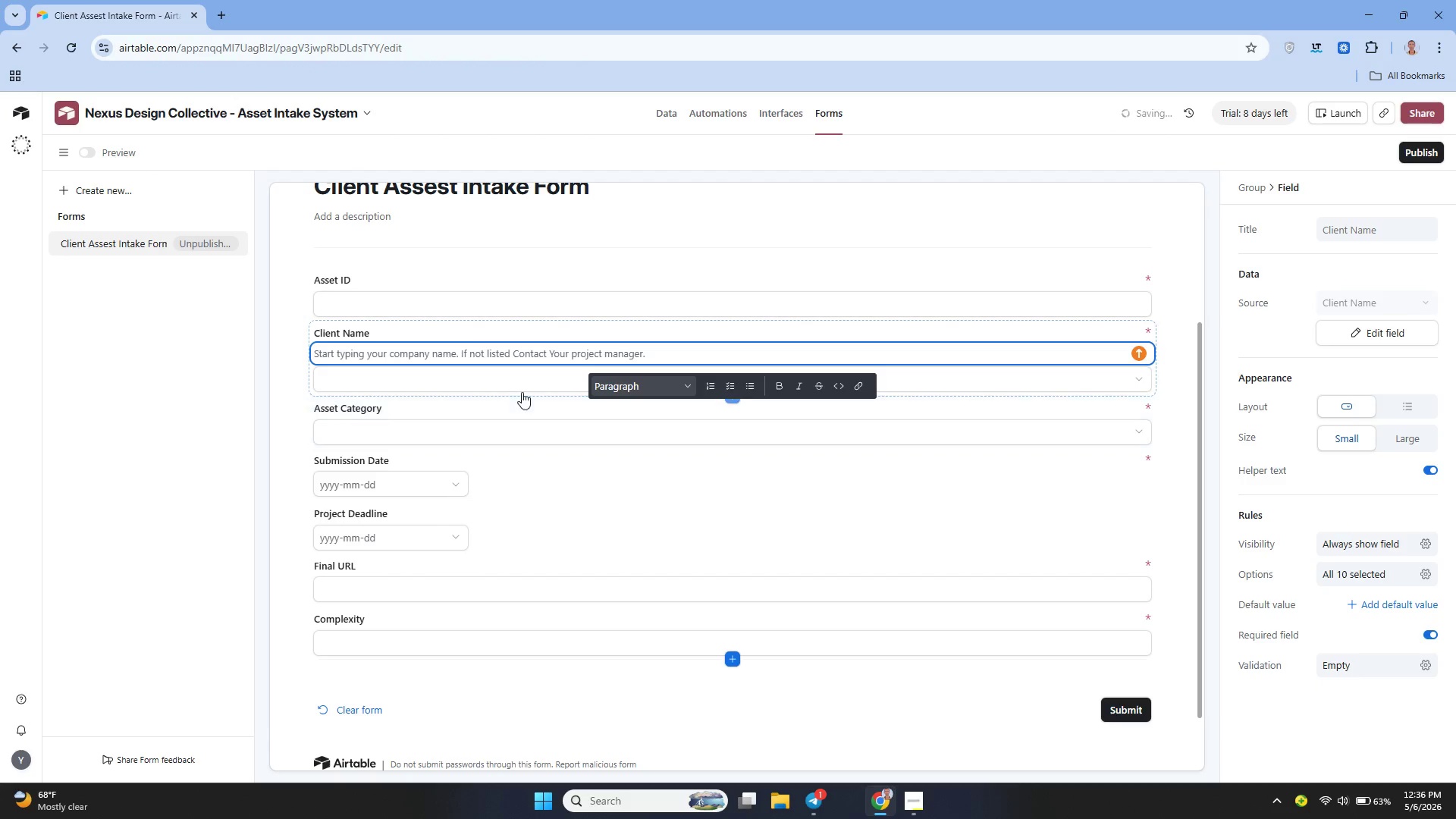 
key(Backspace)
 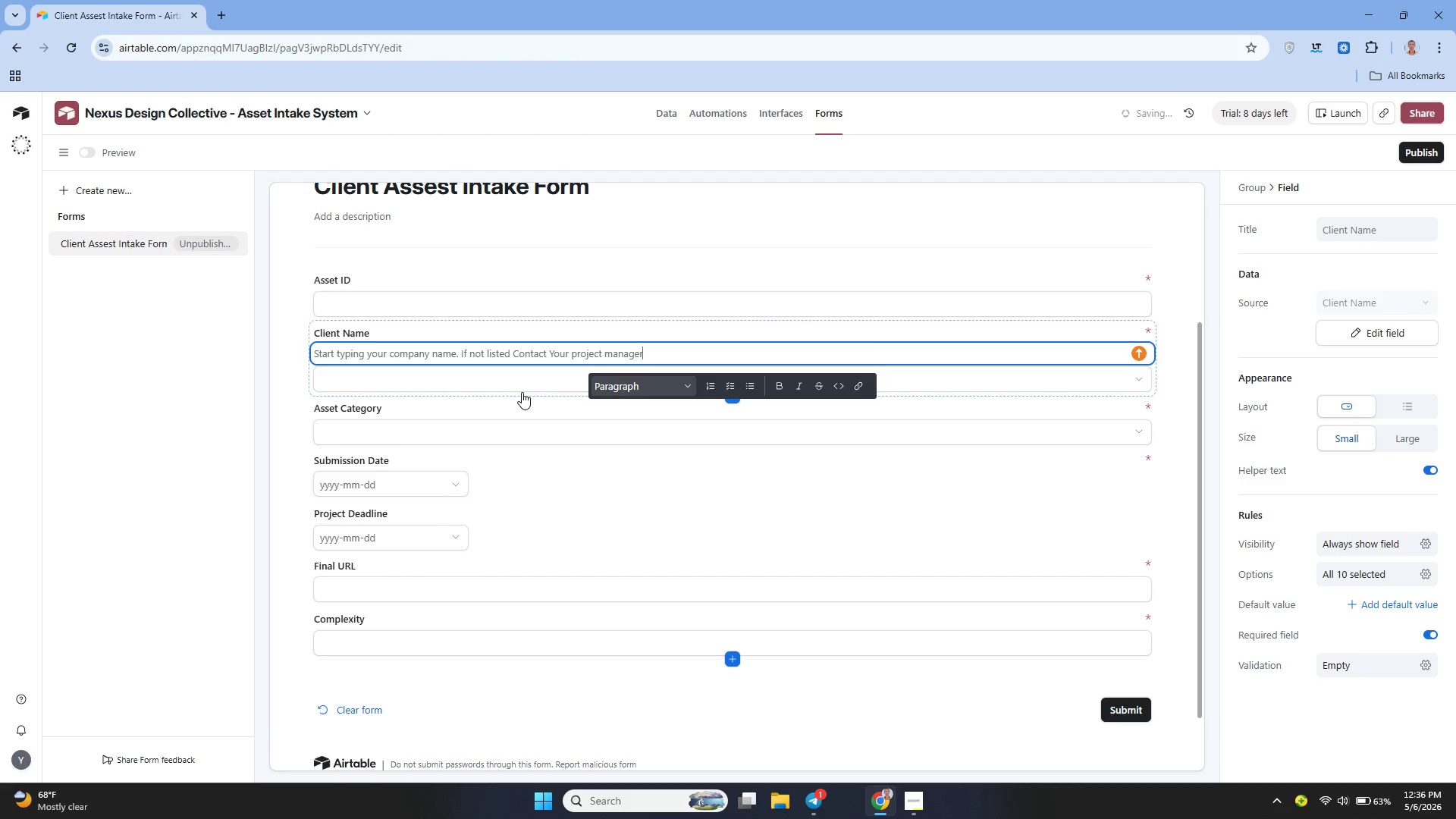 
key(Period)
 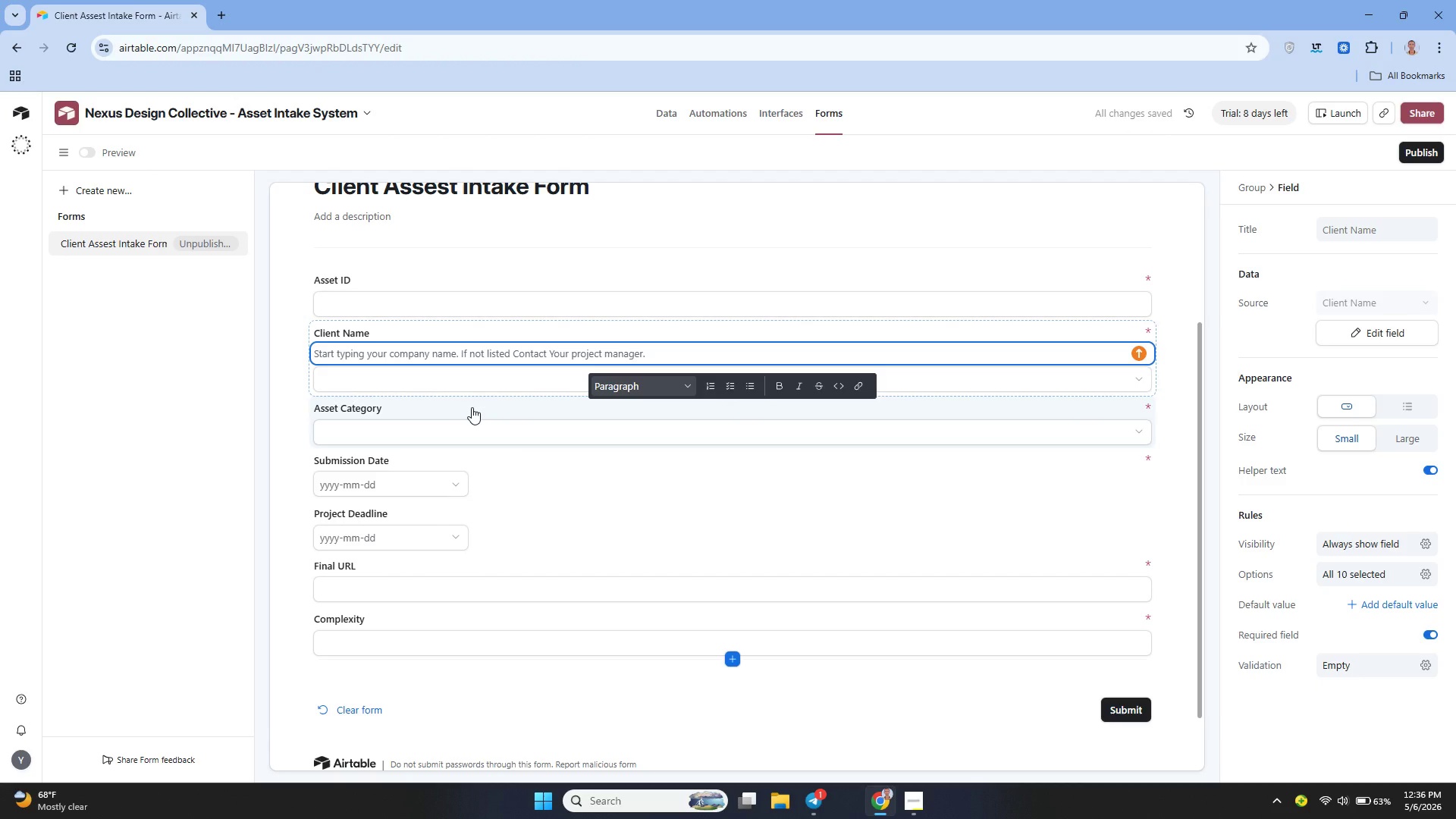 
left_click([413, 438])
 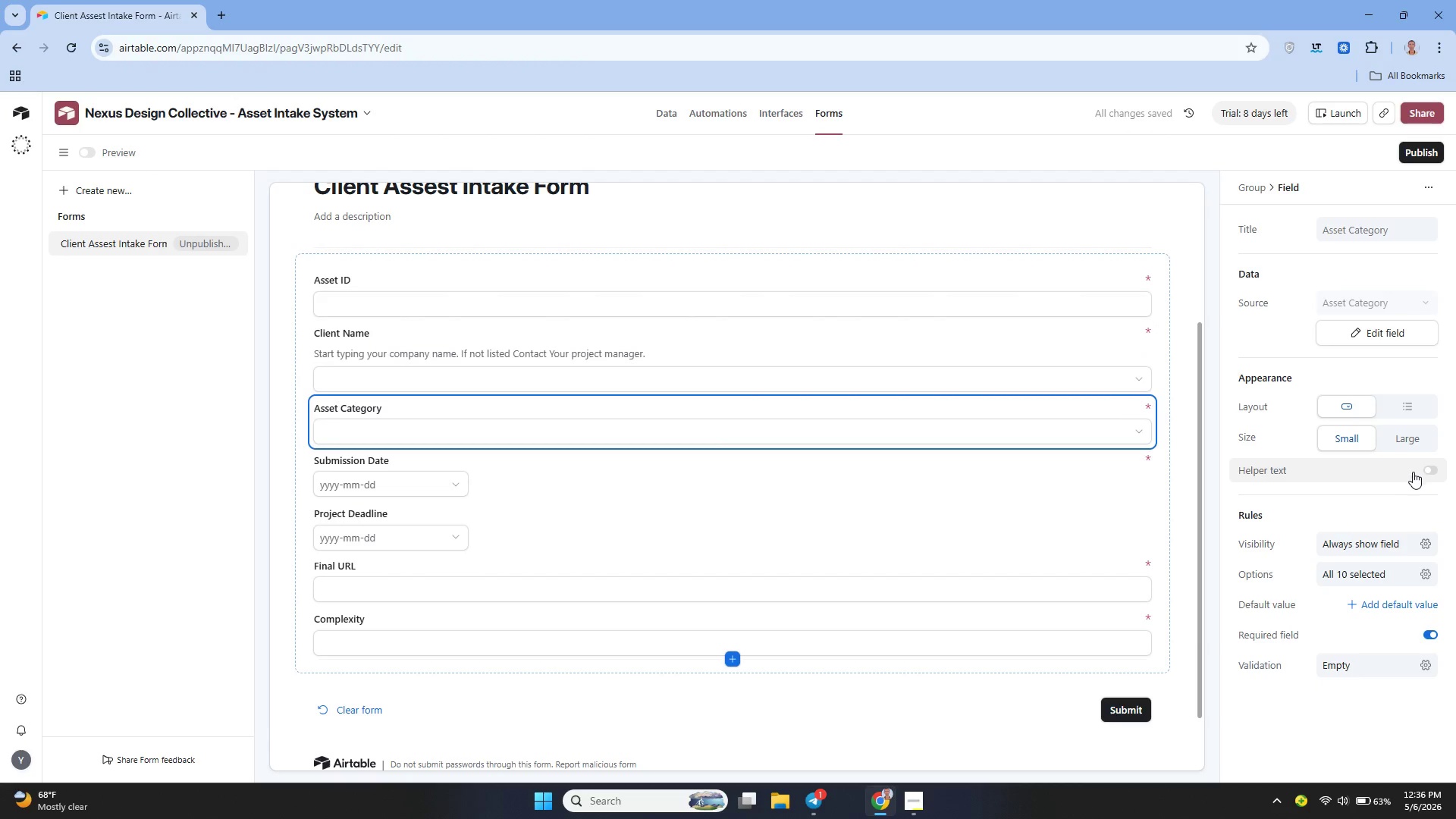 
left_click([1423, 472])
 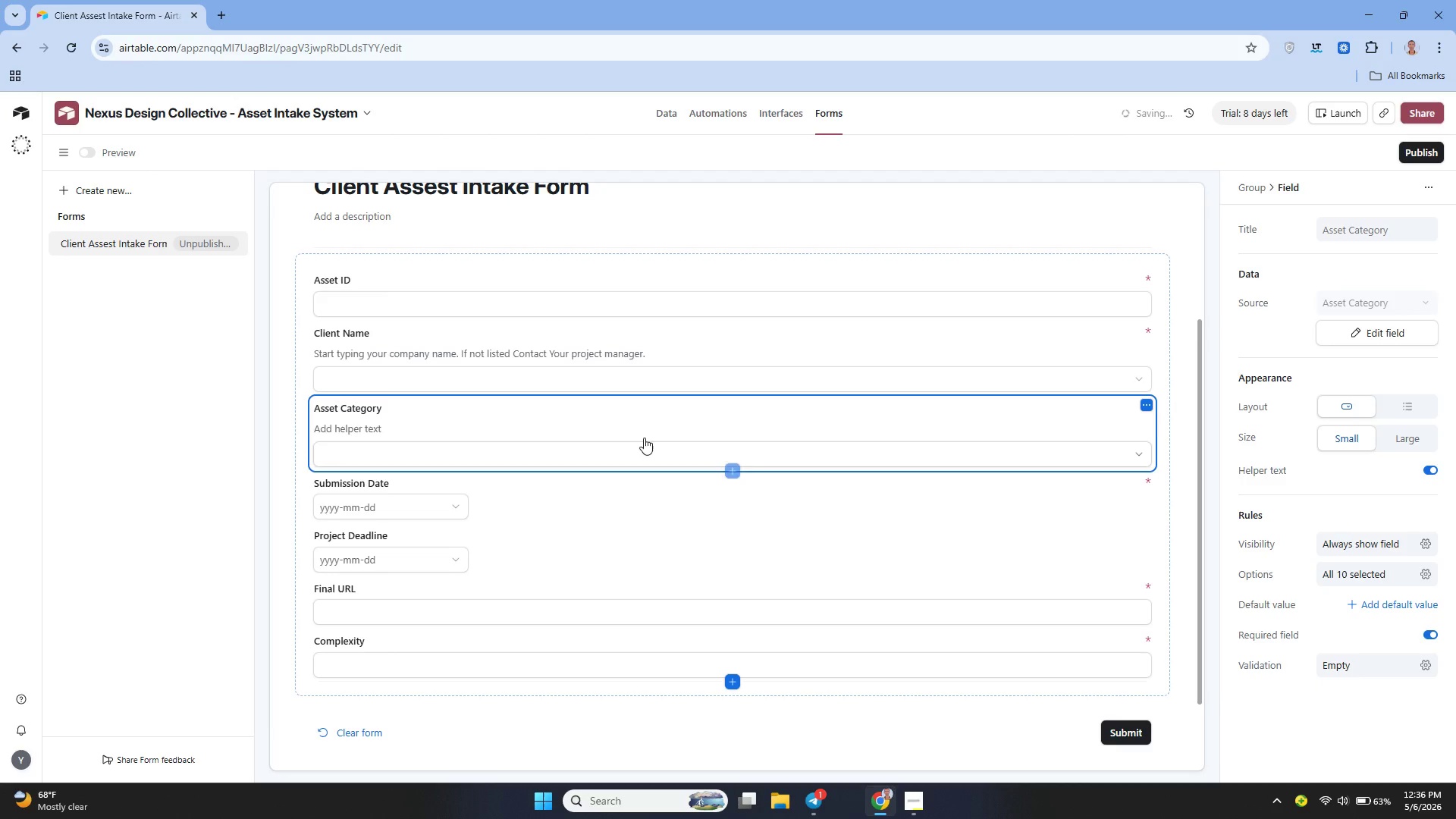 
left_click([569, 424])
 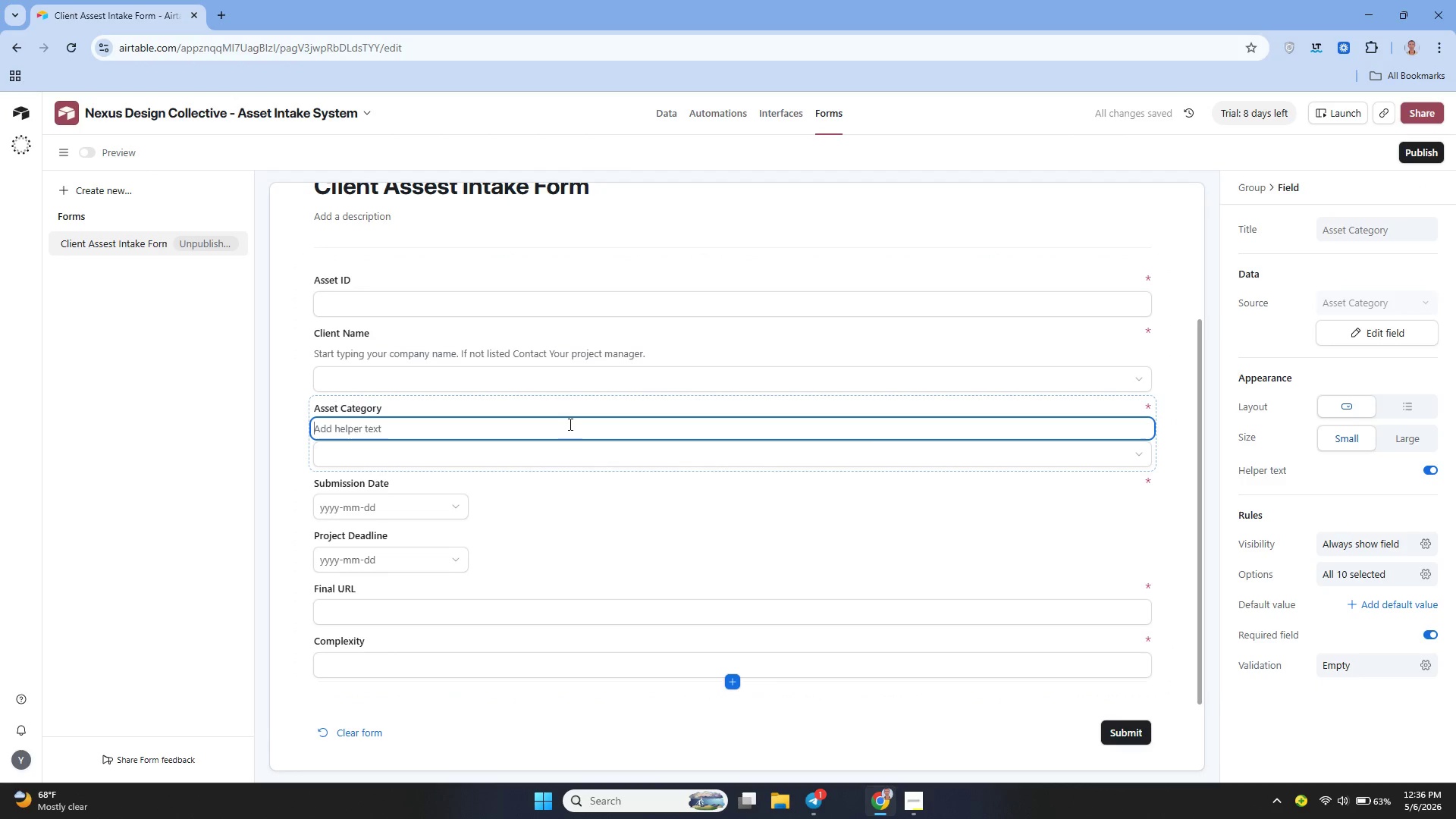 
double_click([569, 424])
 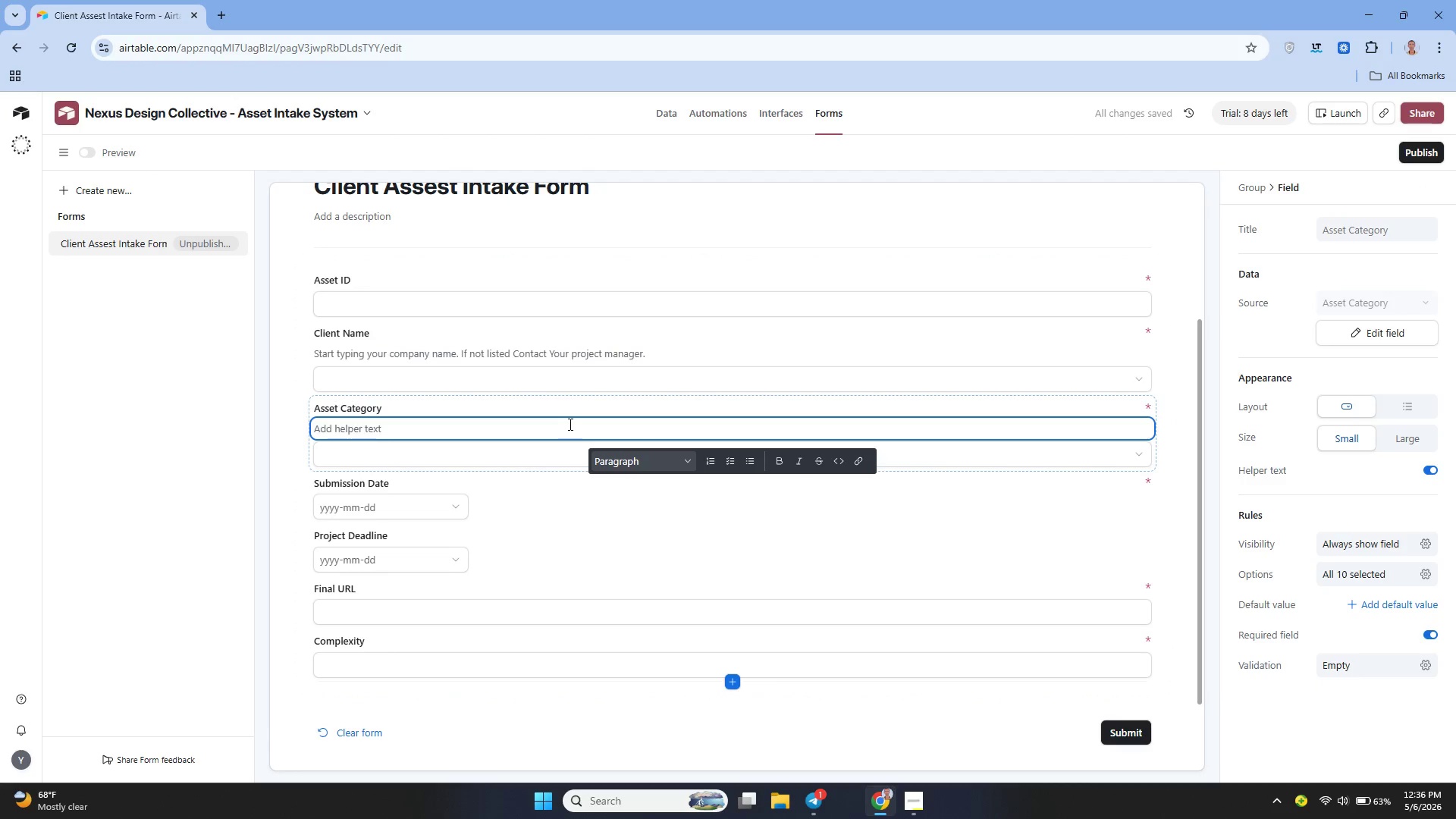 
type(Hero Banner = Home)
key(Backspace)
key(Backspace)
key(Backspace)
key(Backspace)
key(Backspace)
type( homepage image. Logo = brand mark files.)
 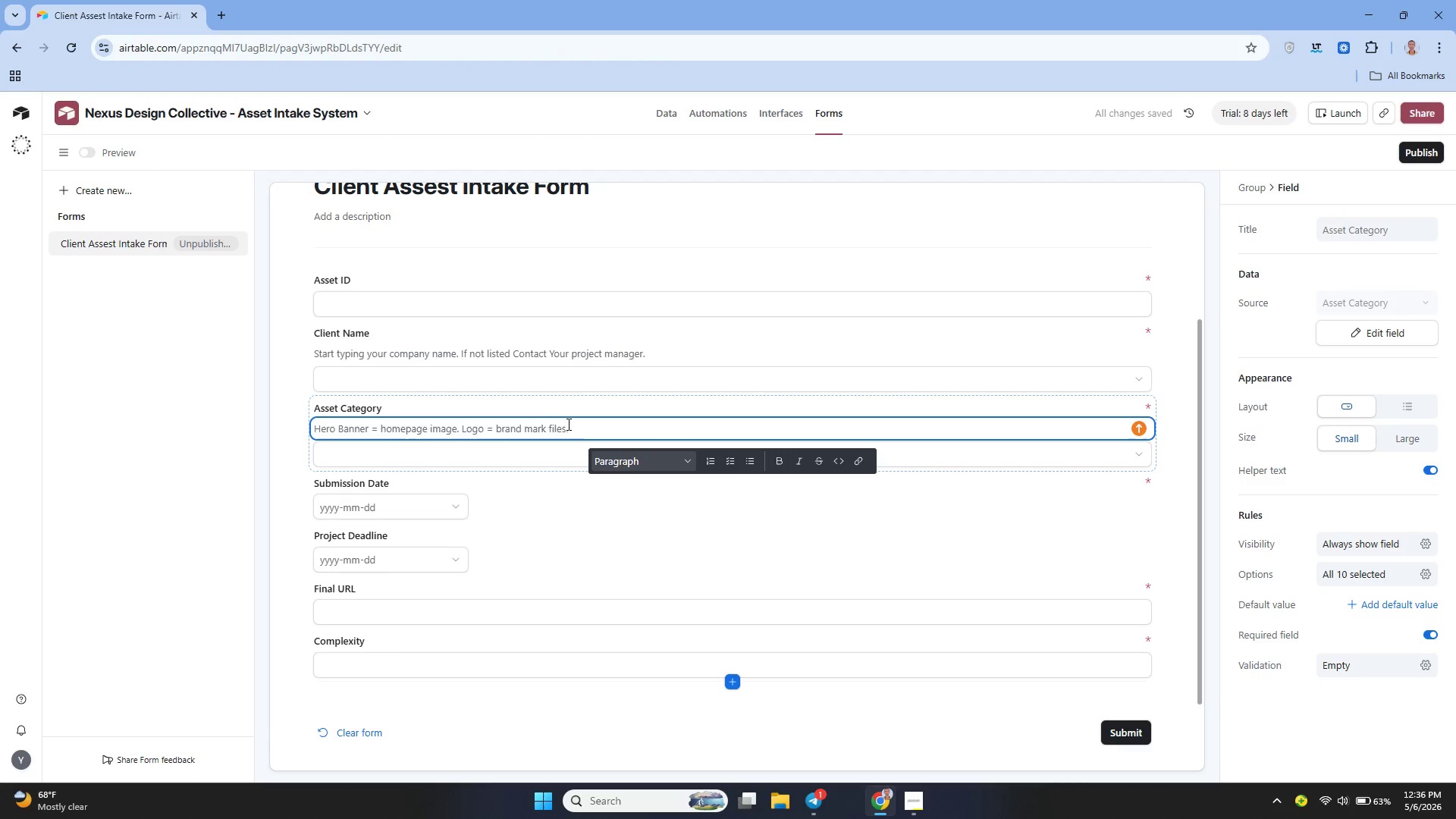 
wait(80.16)
 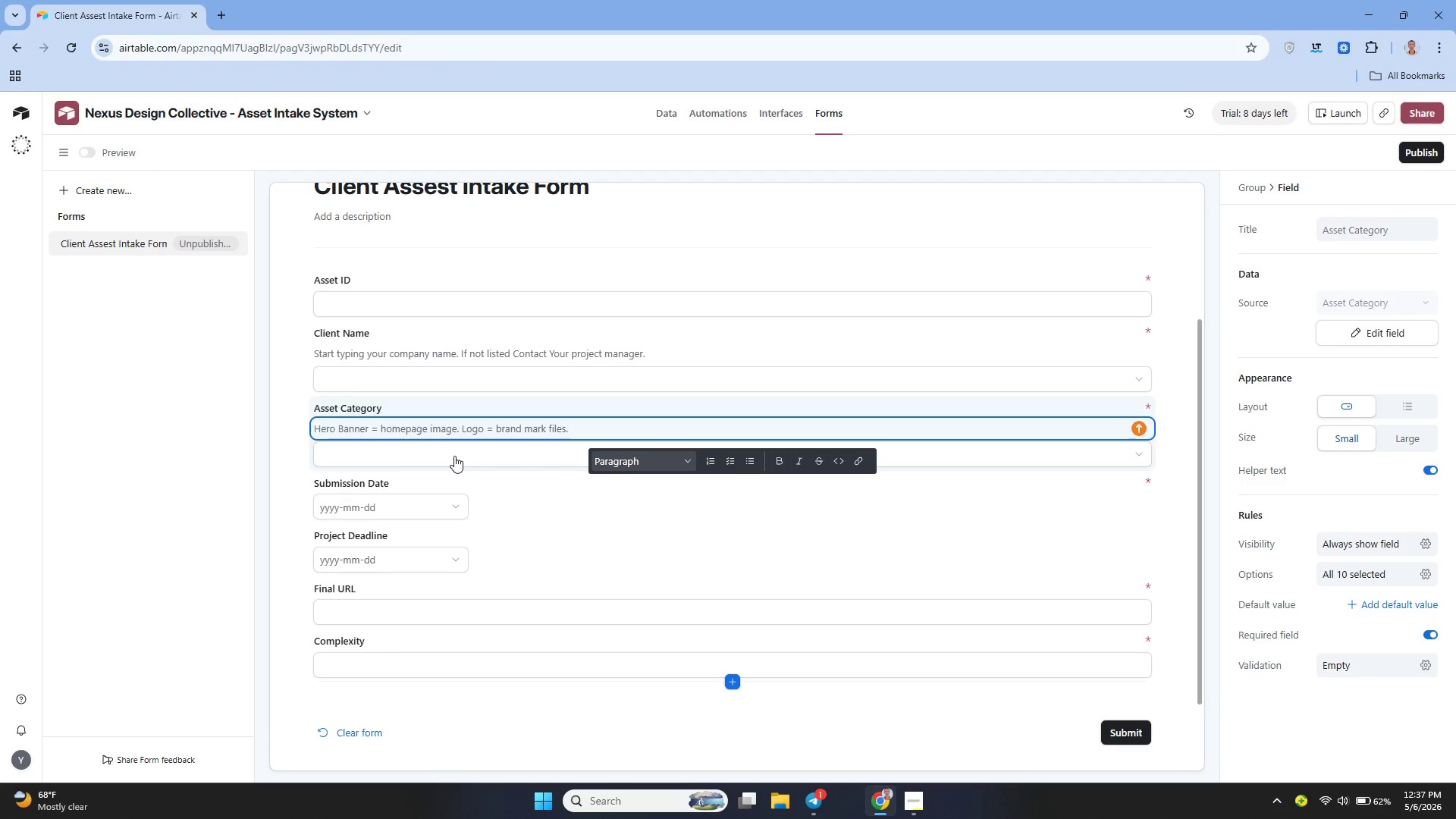 
left_click([391, 634])
 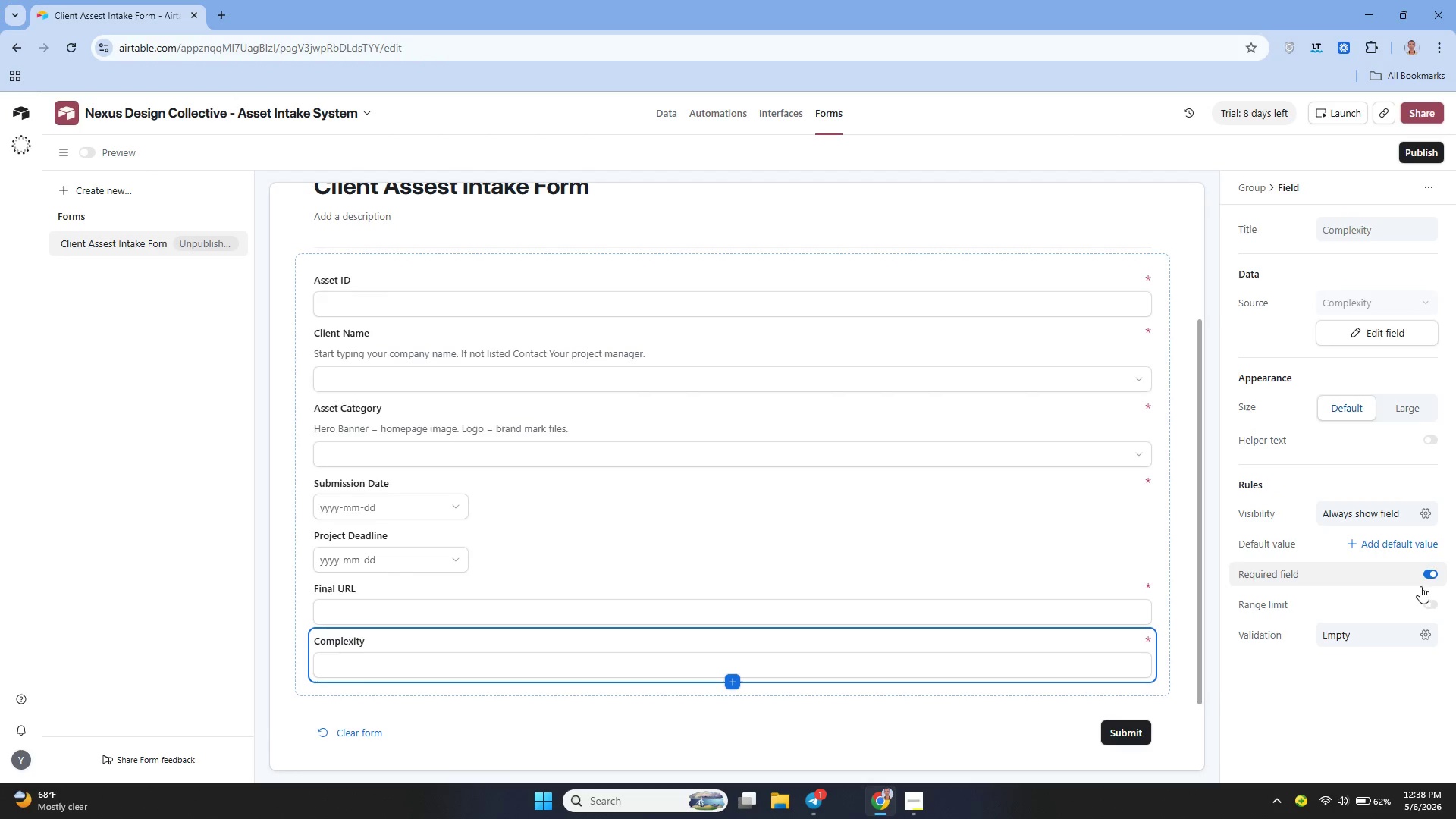 
wait(6.03)
 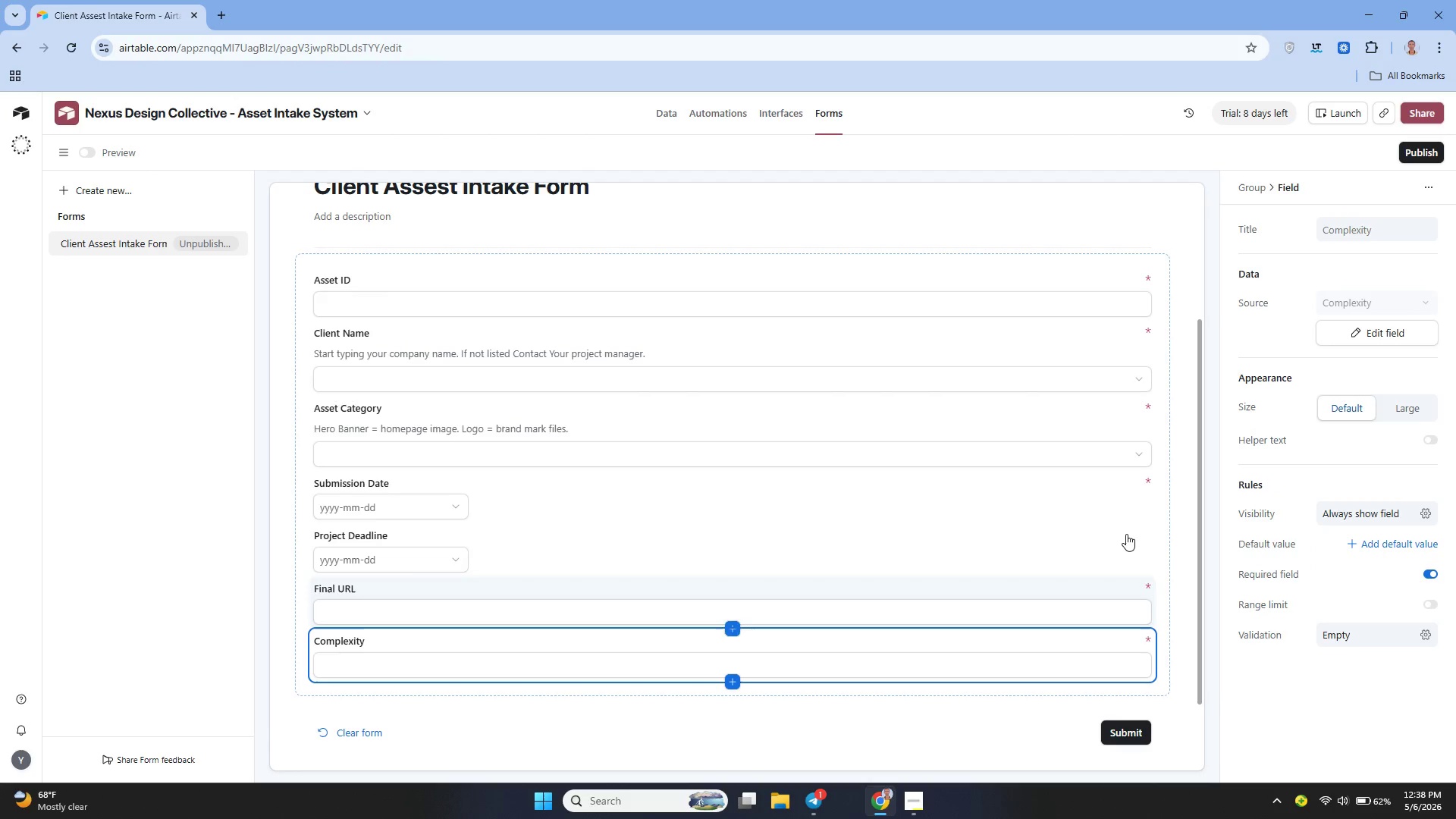 
left_click([1316, 440])
 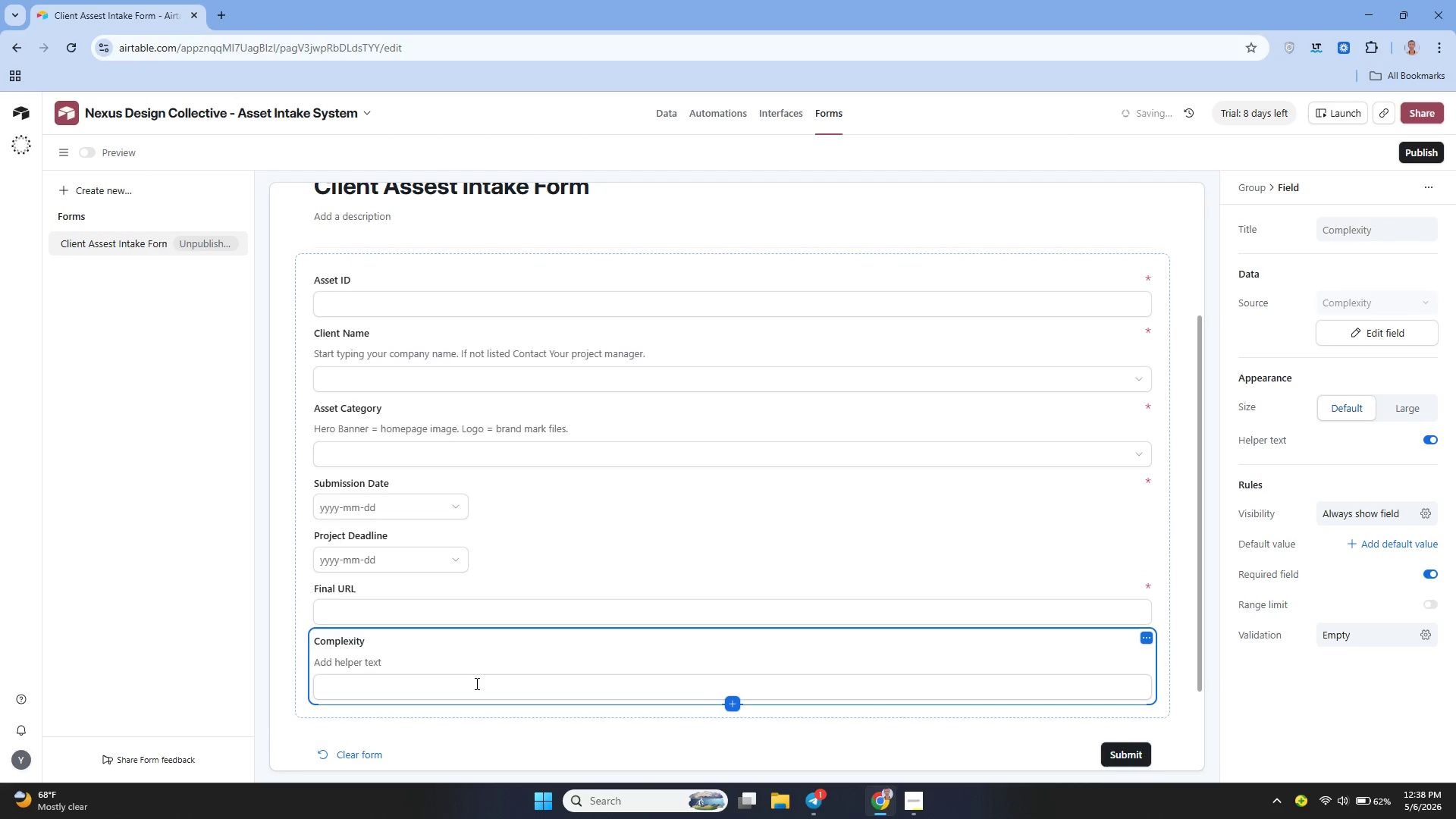 
double_click([474, 683])
 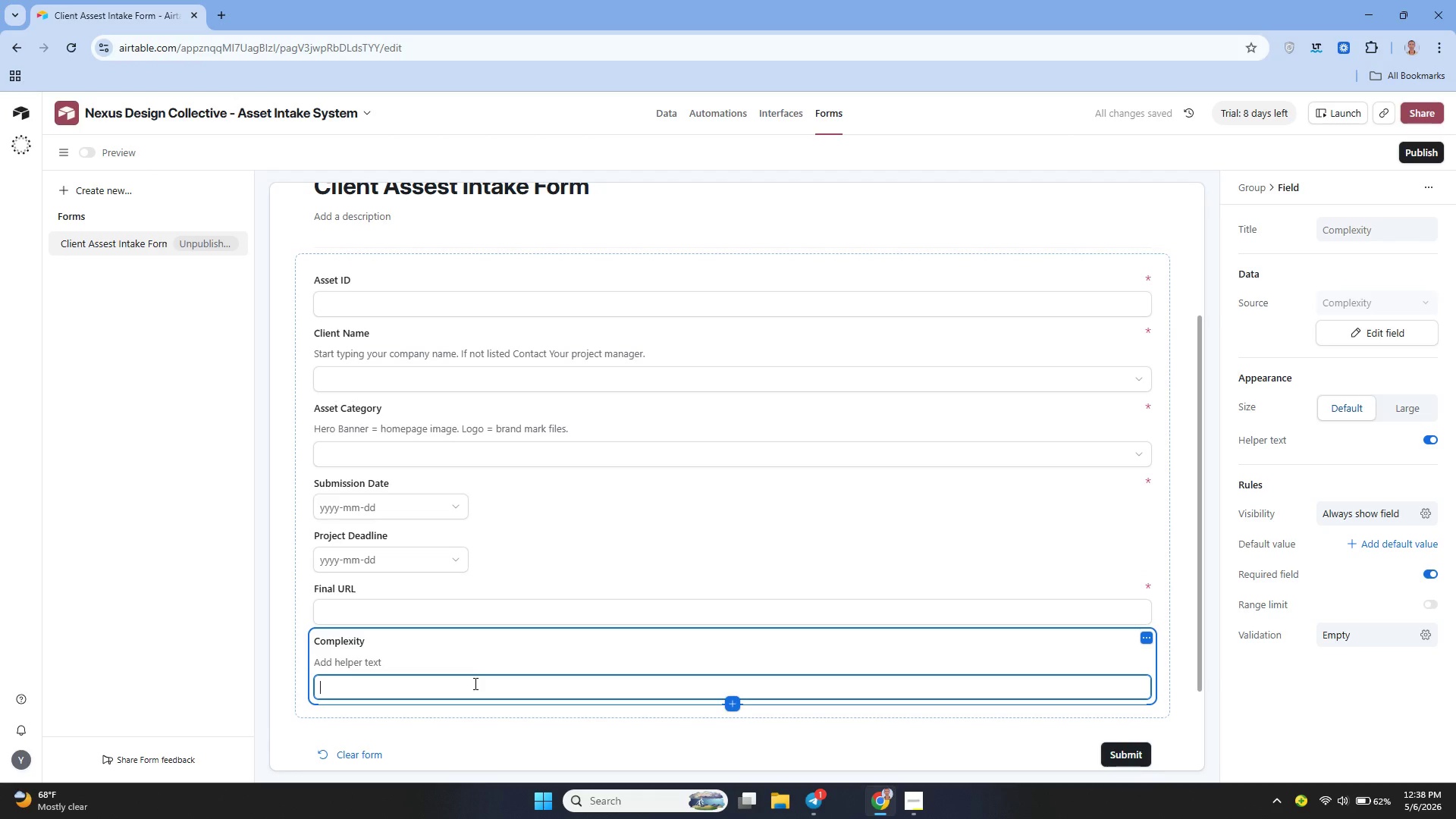 
type(1=)
key(Backspace)
type( = simple text cahneg)
 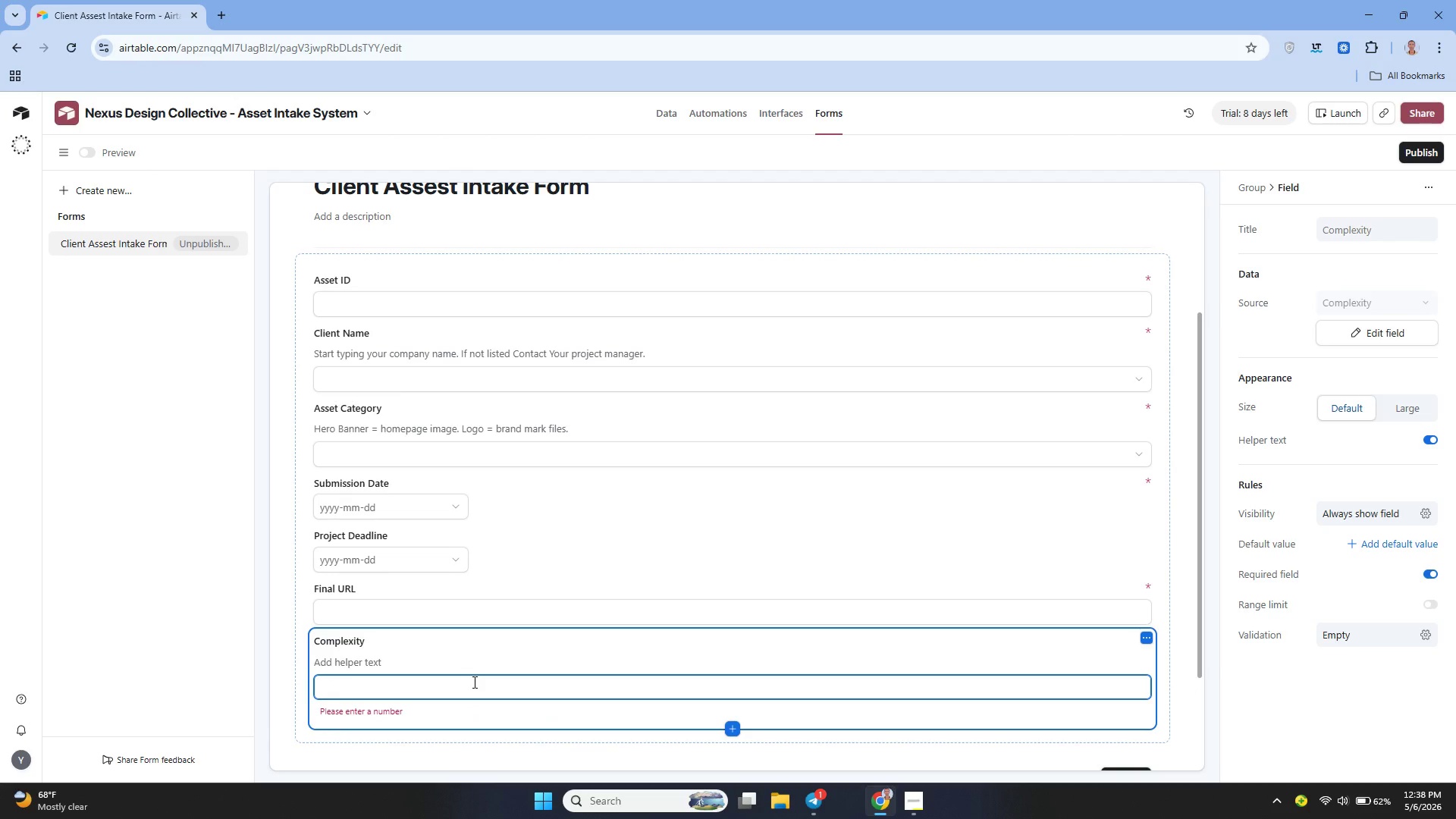 
key(Control+Z)
 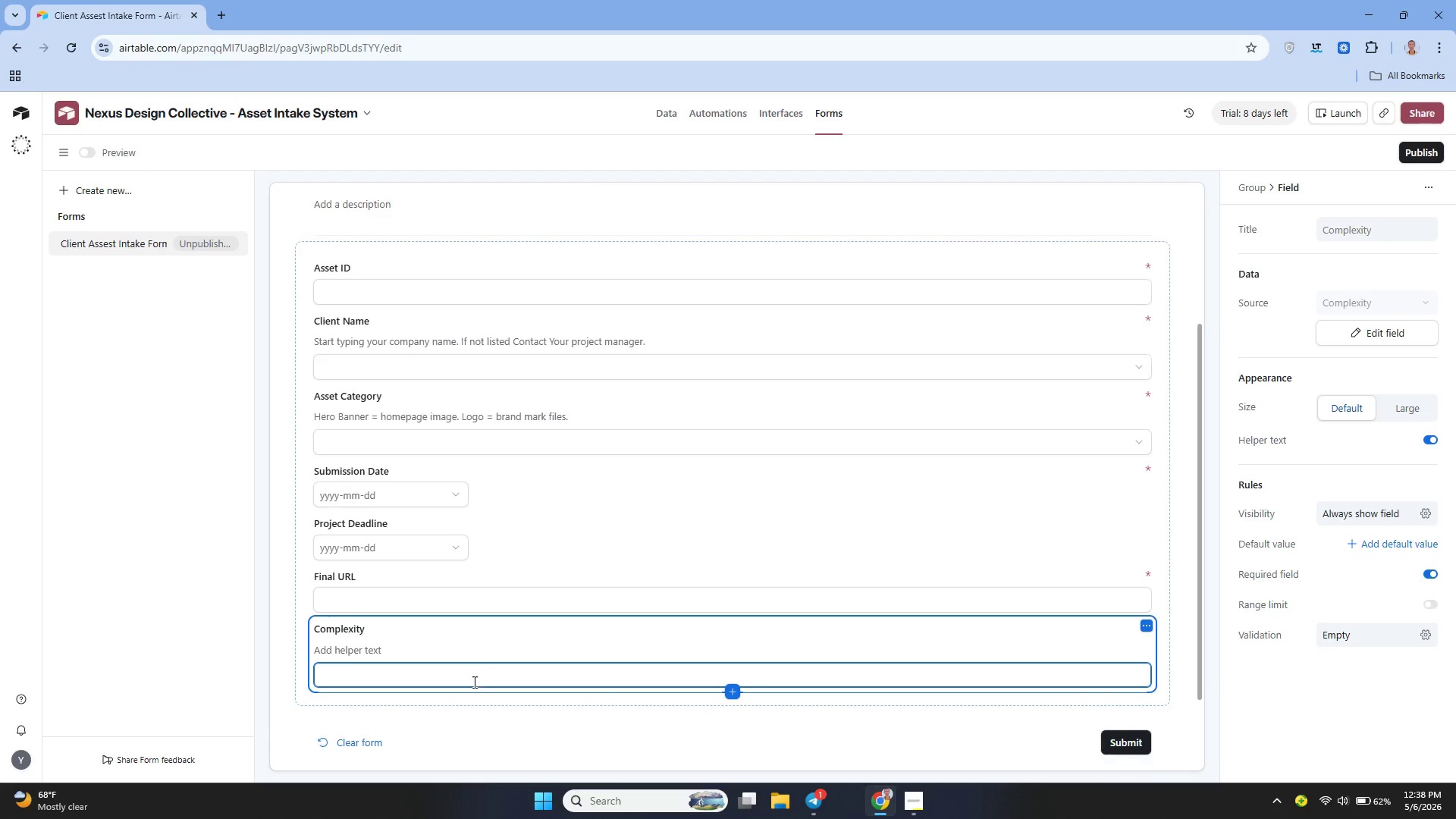 
key(Control+Z)
 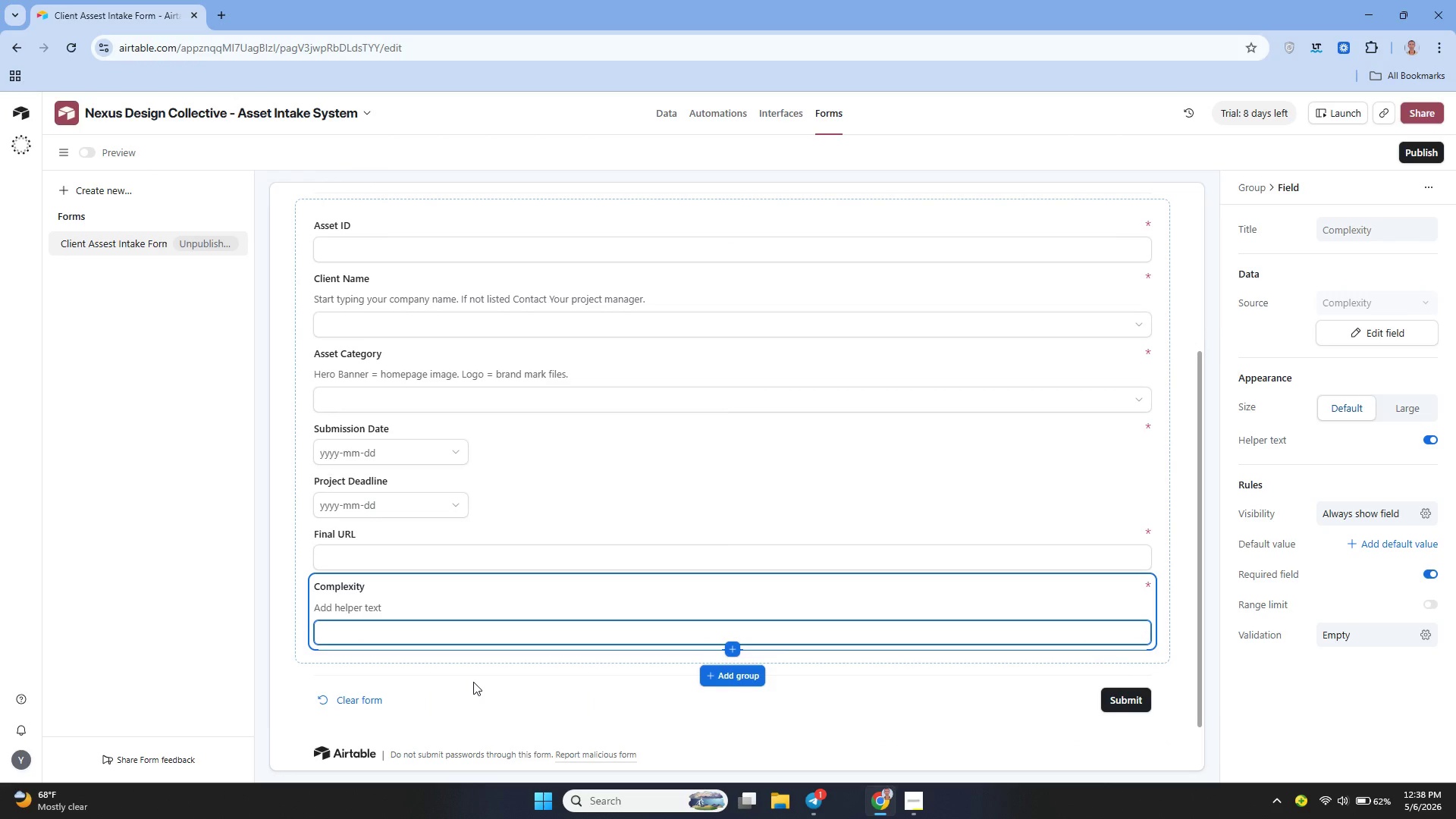 
key(Control+Z)
 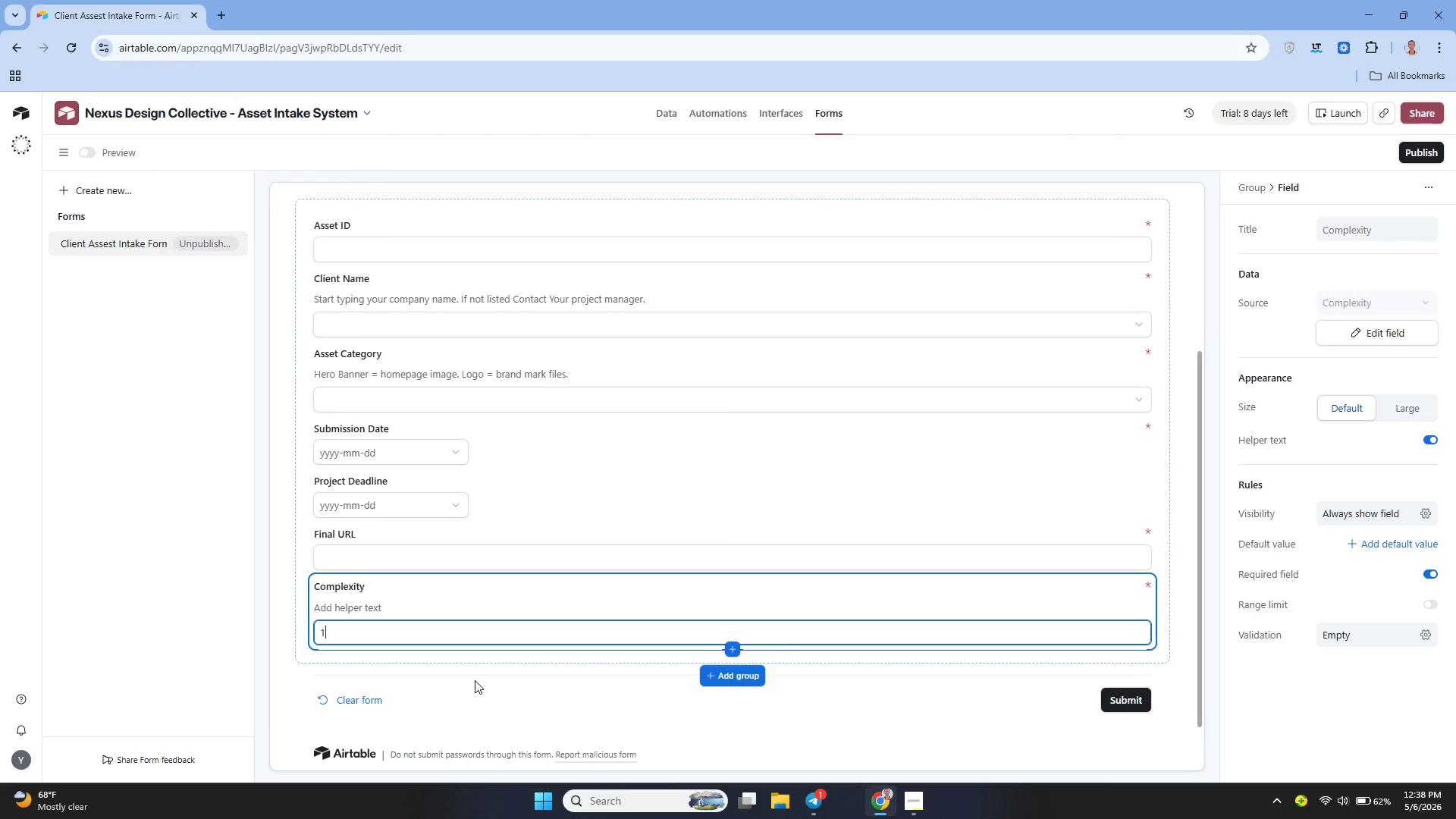 
key(Control+Z)
 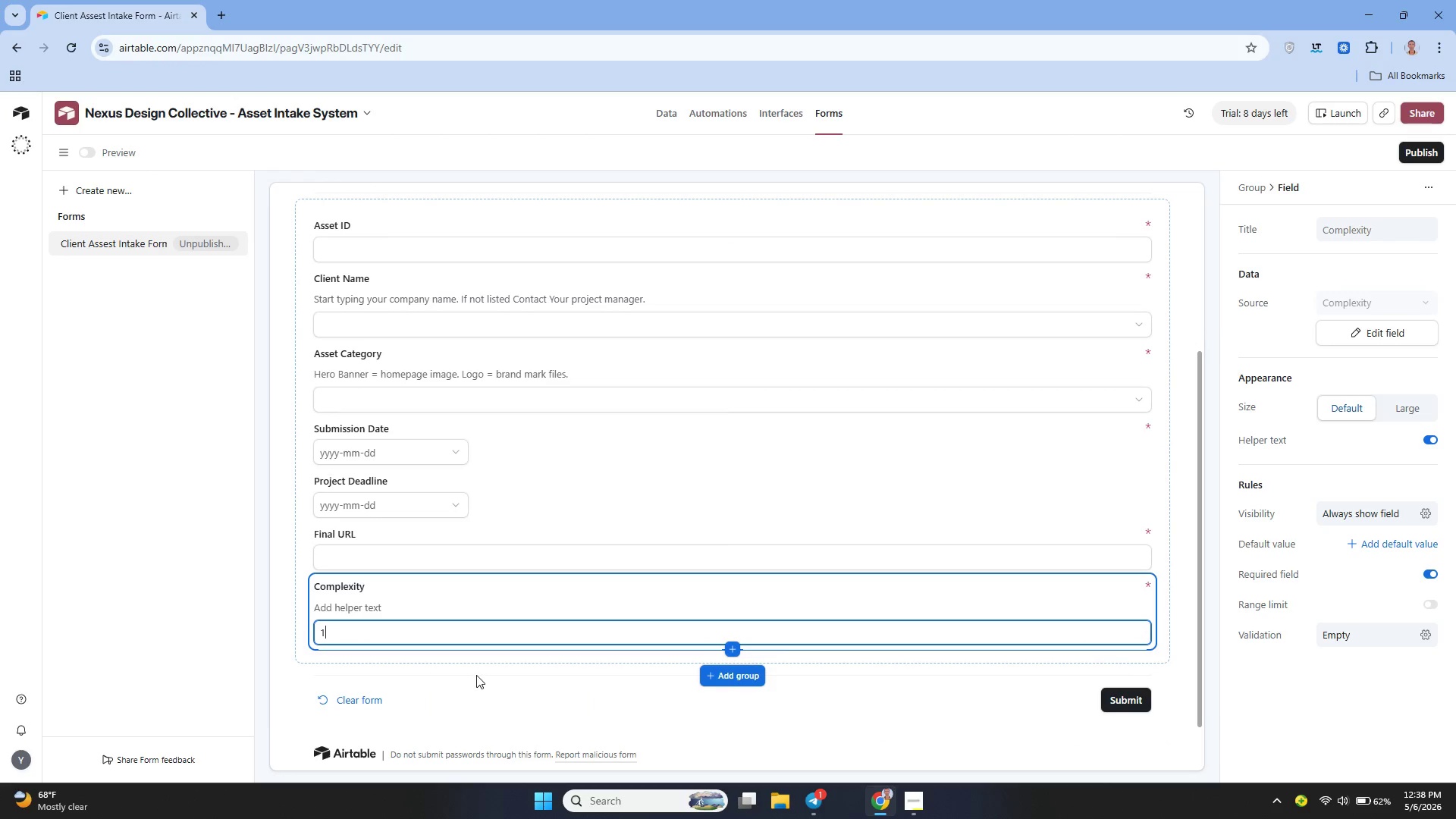 
key(Control+Z)
 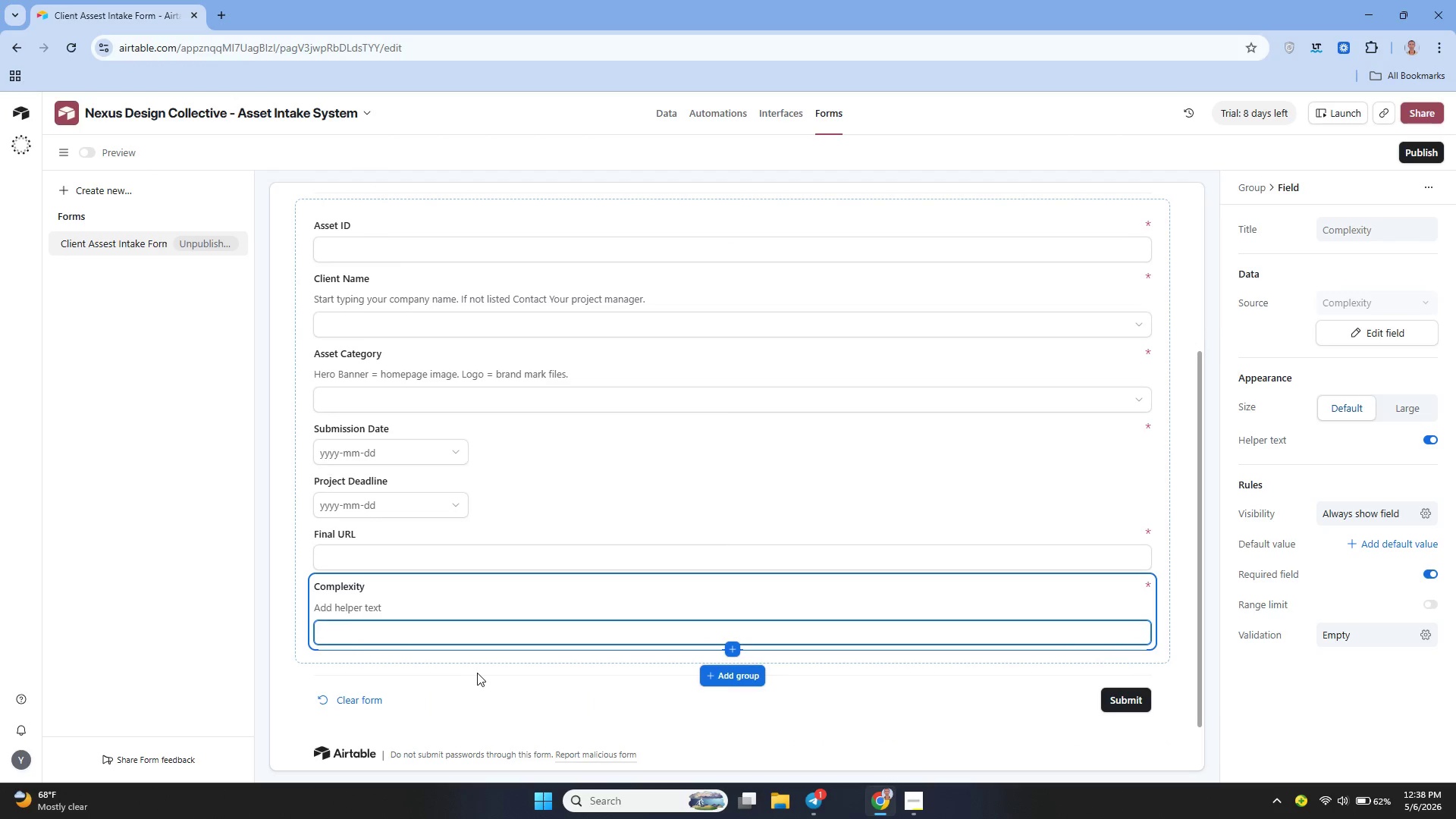 
key(Control+Z)
 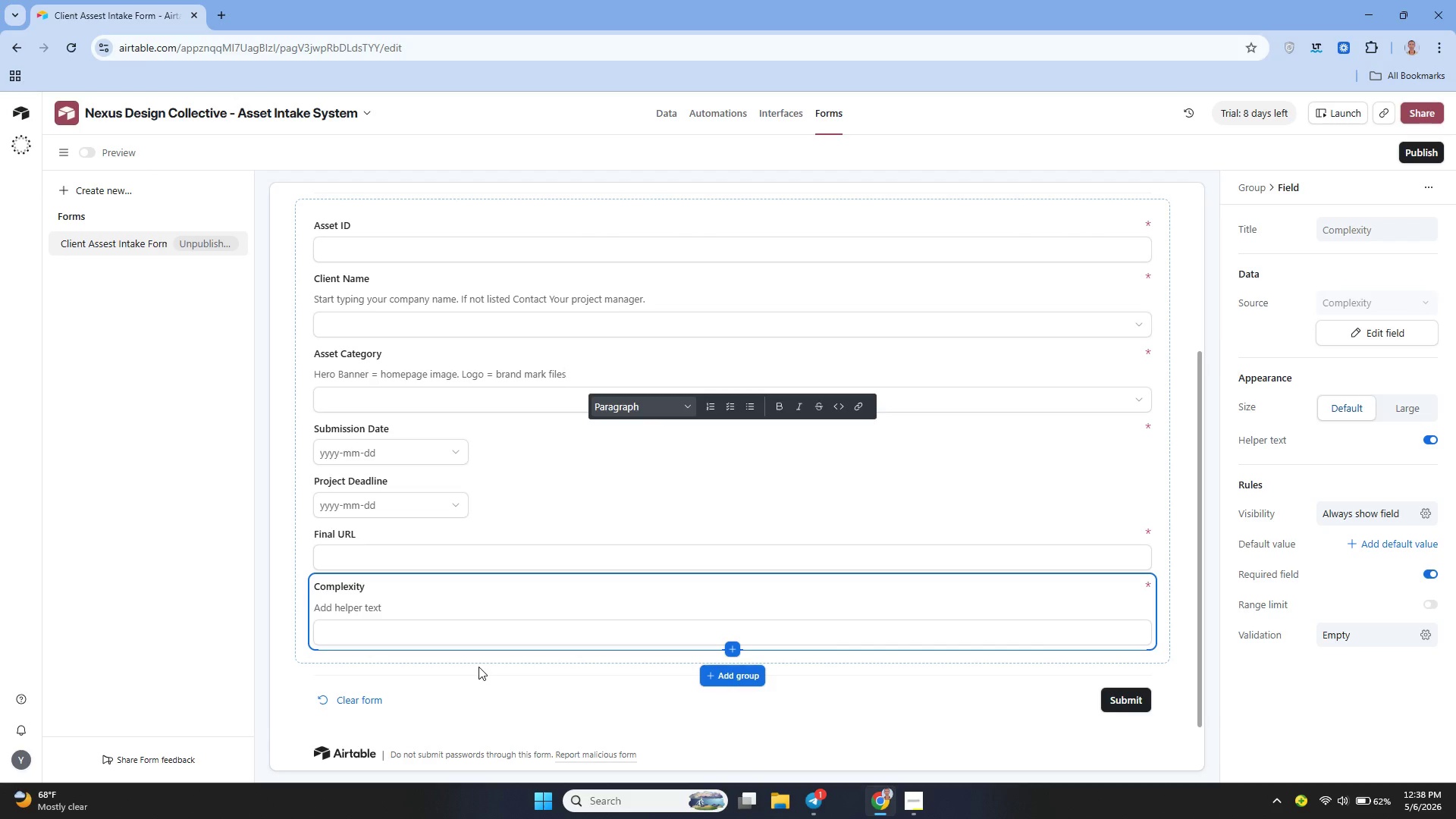 
key(Control+Y)
 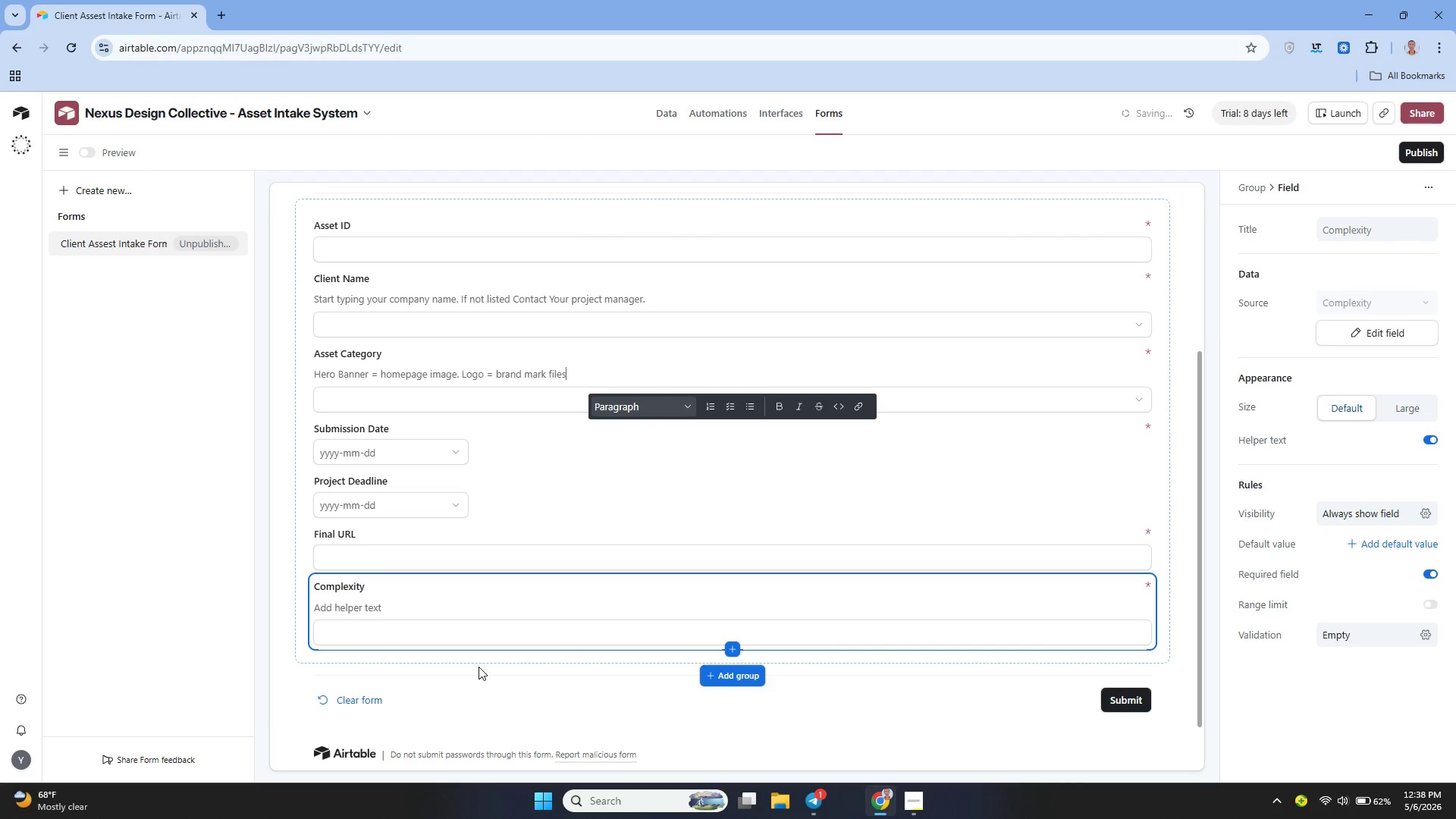 
key(Control+Y)
 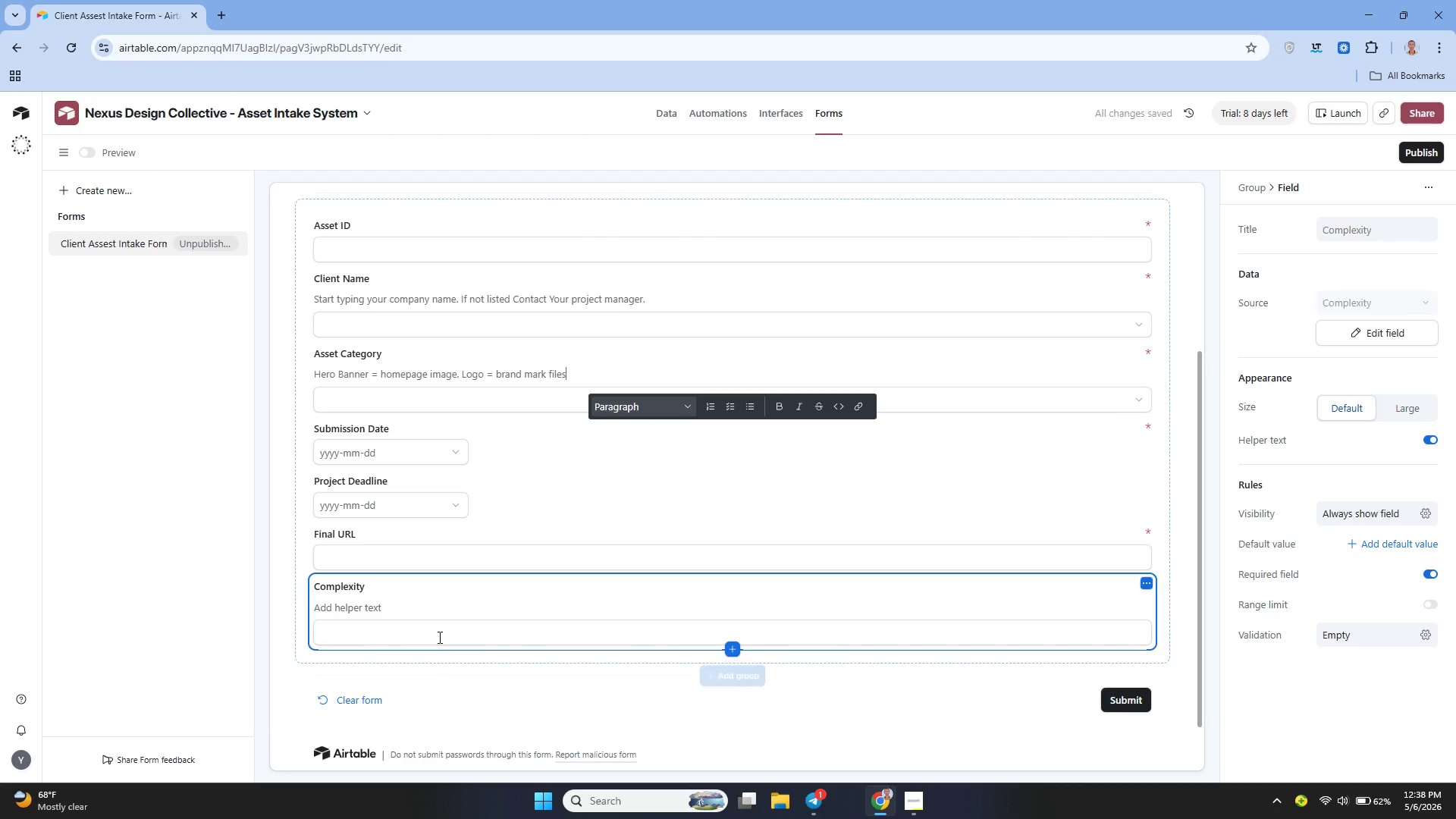 
left_click([438, 637])
 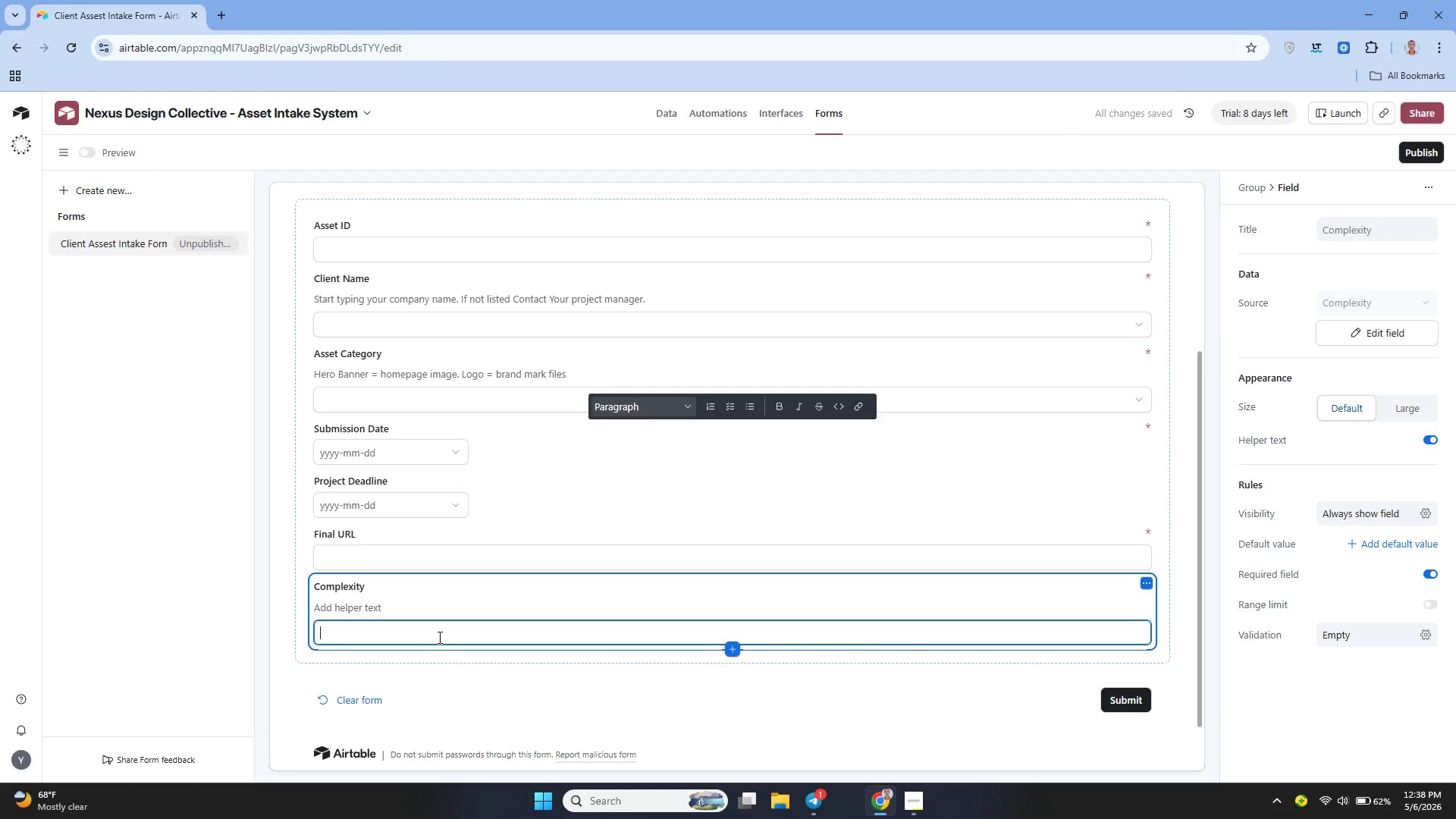 
key(Control+Y)
 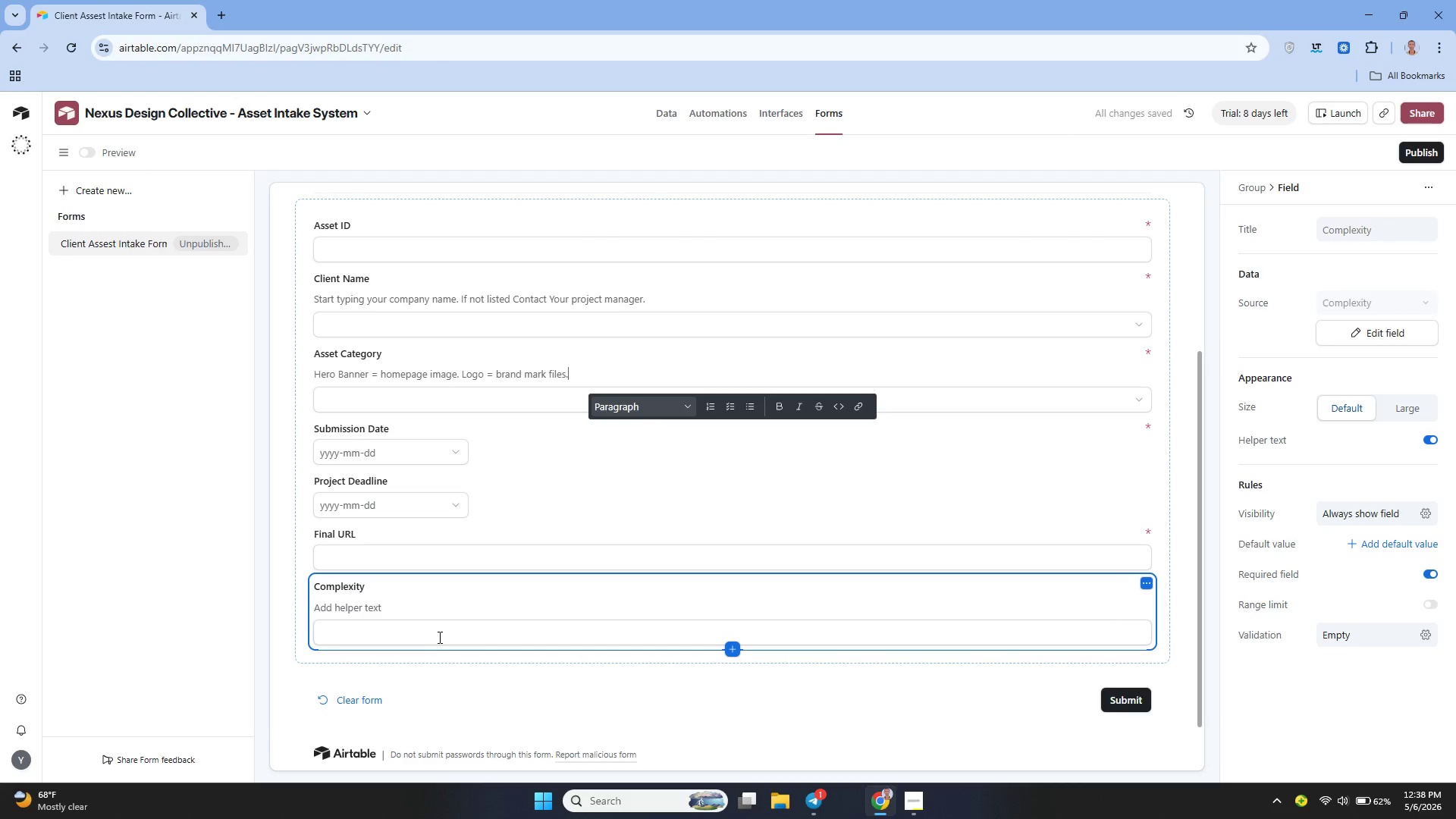 
key(Control+Y)
 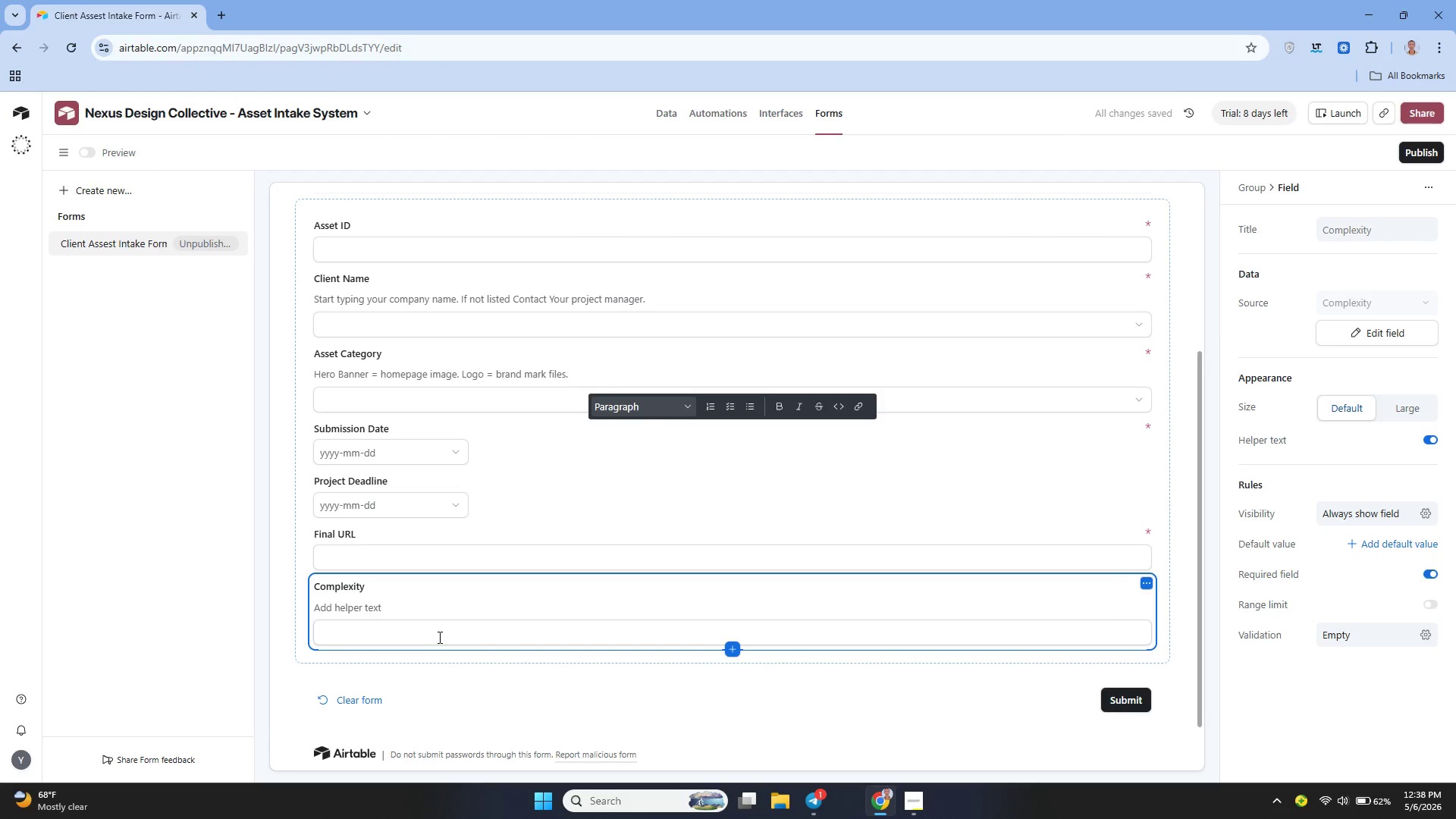 
key(Control+Y)
 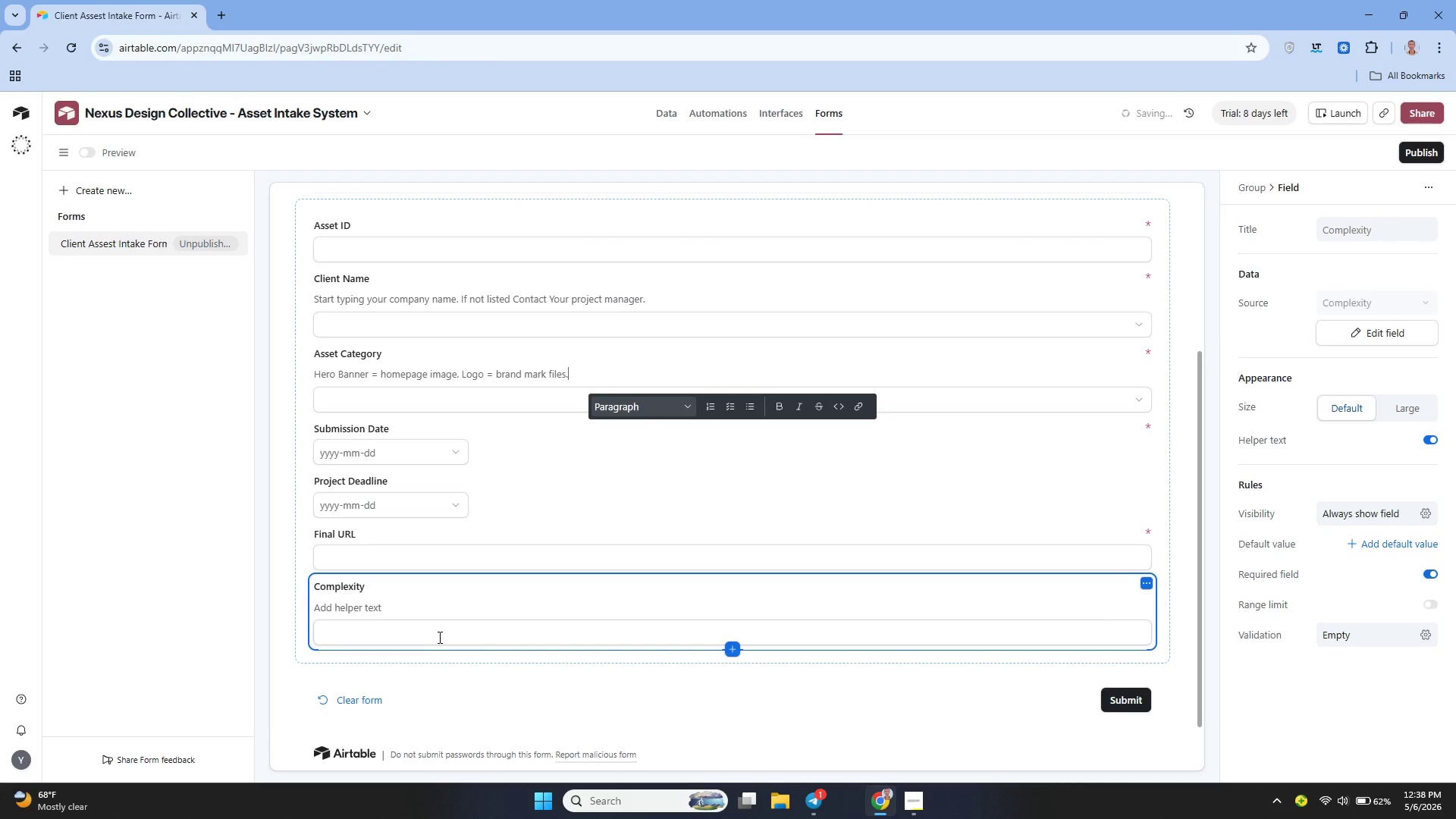 
left_click([438, 637])
 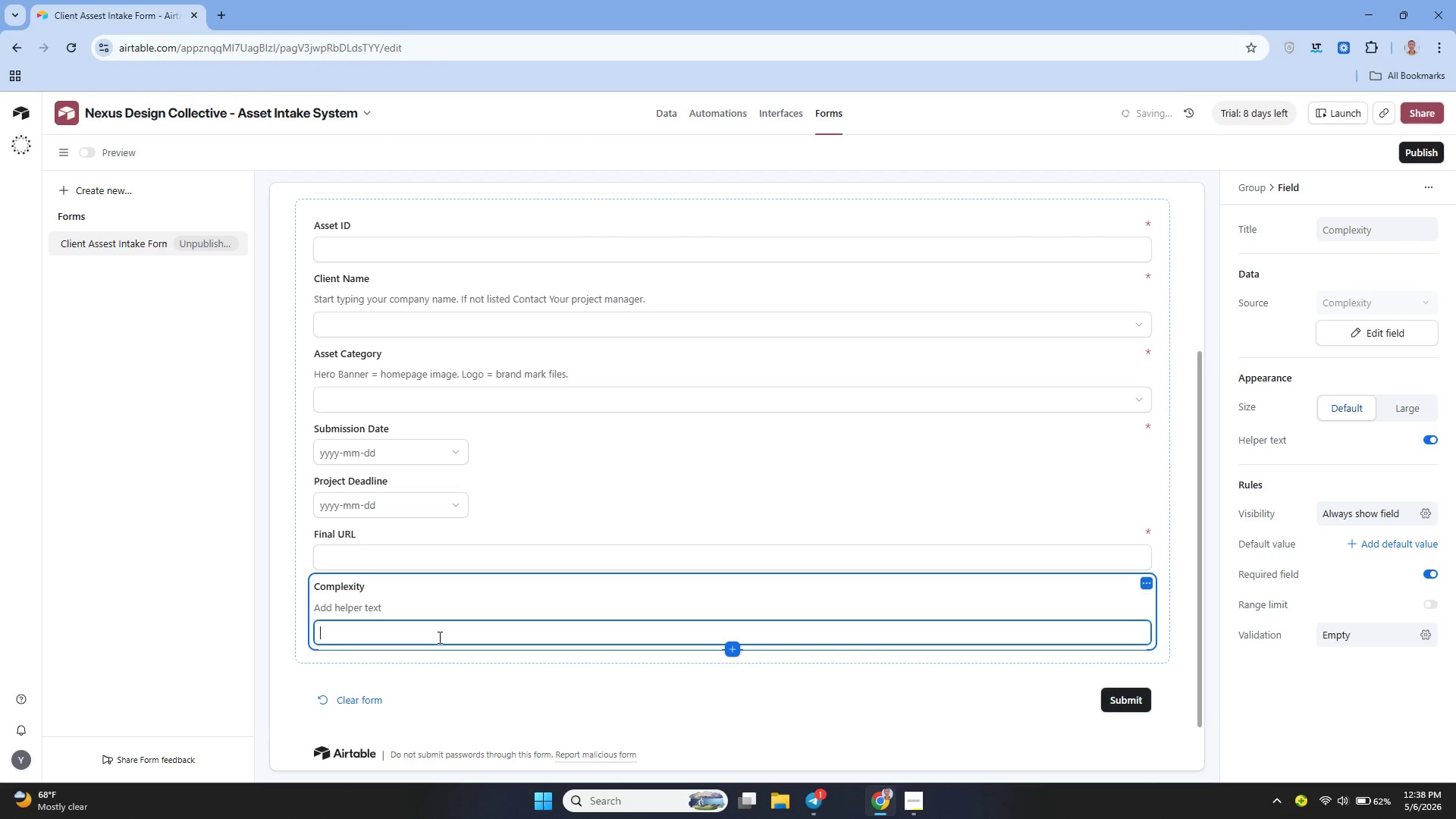 
type(1 = simple text cahnge )
 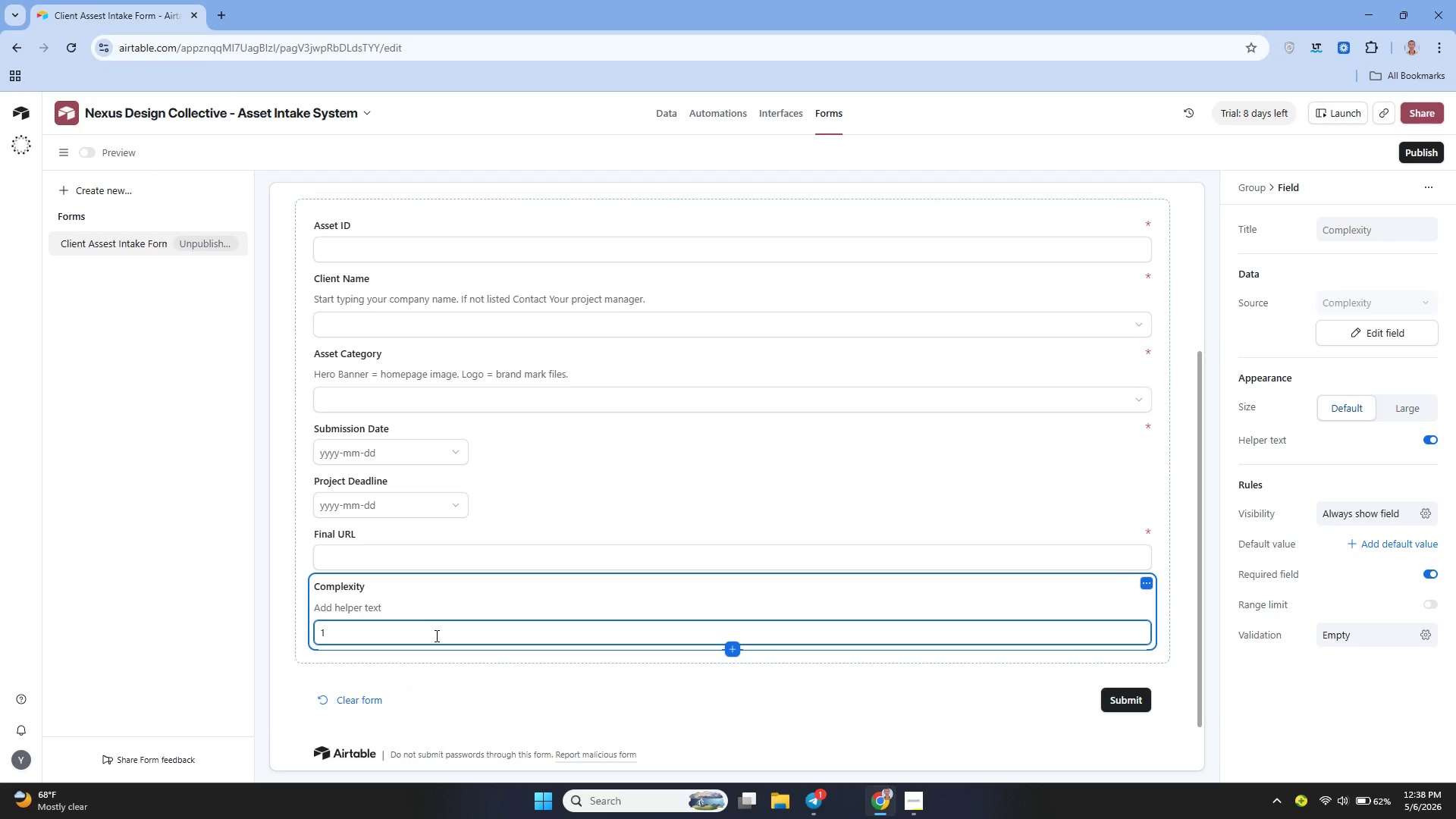 
key(Backspace)
key(Backspace)
key(Backspace)
key(Backspace)
type(hhh)
key(Backspace)
type(1, 5)
 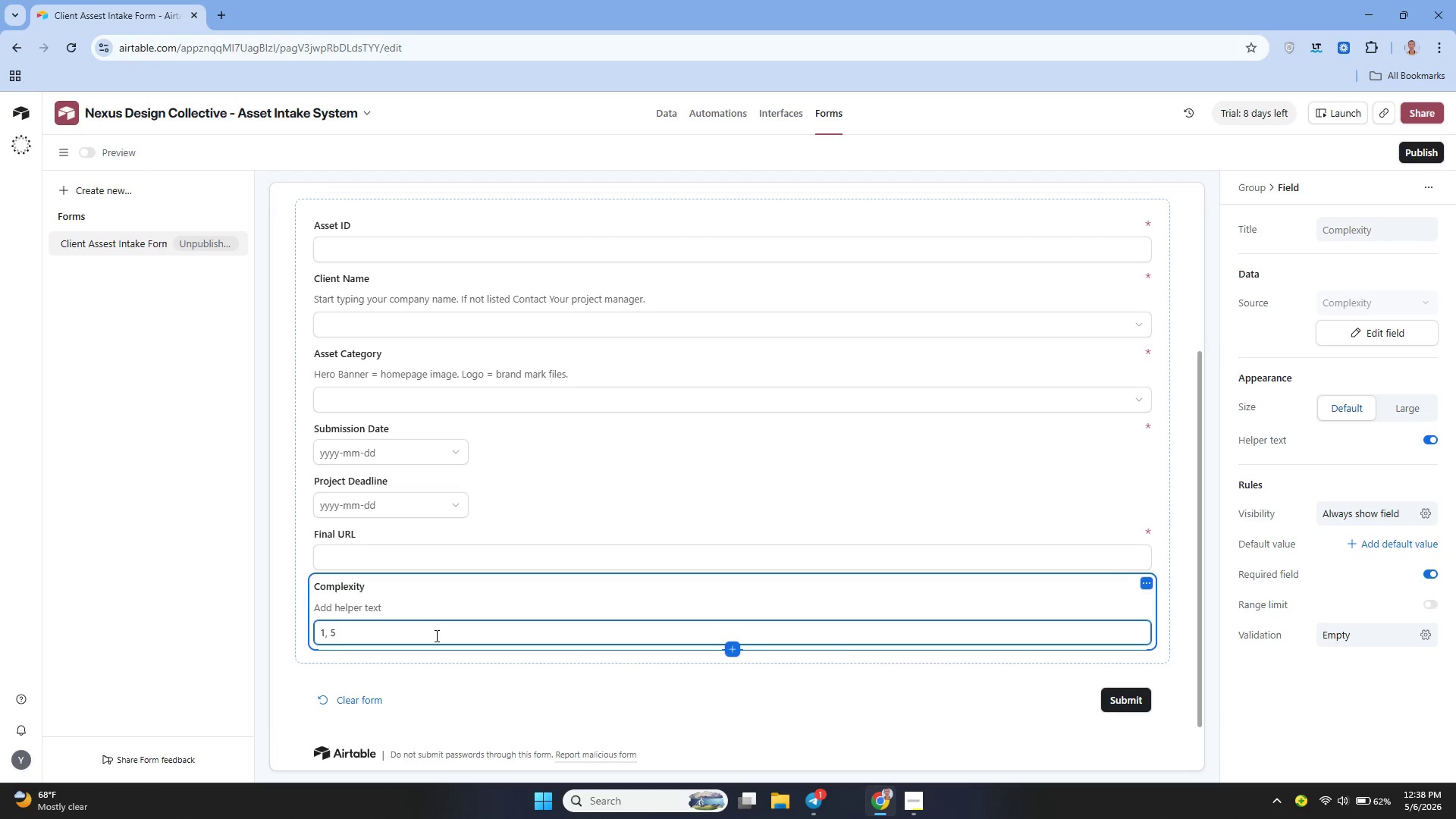 
key(Backspace)
 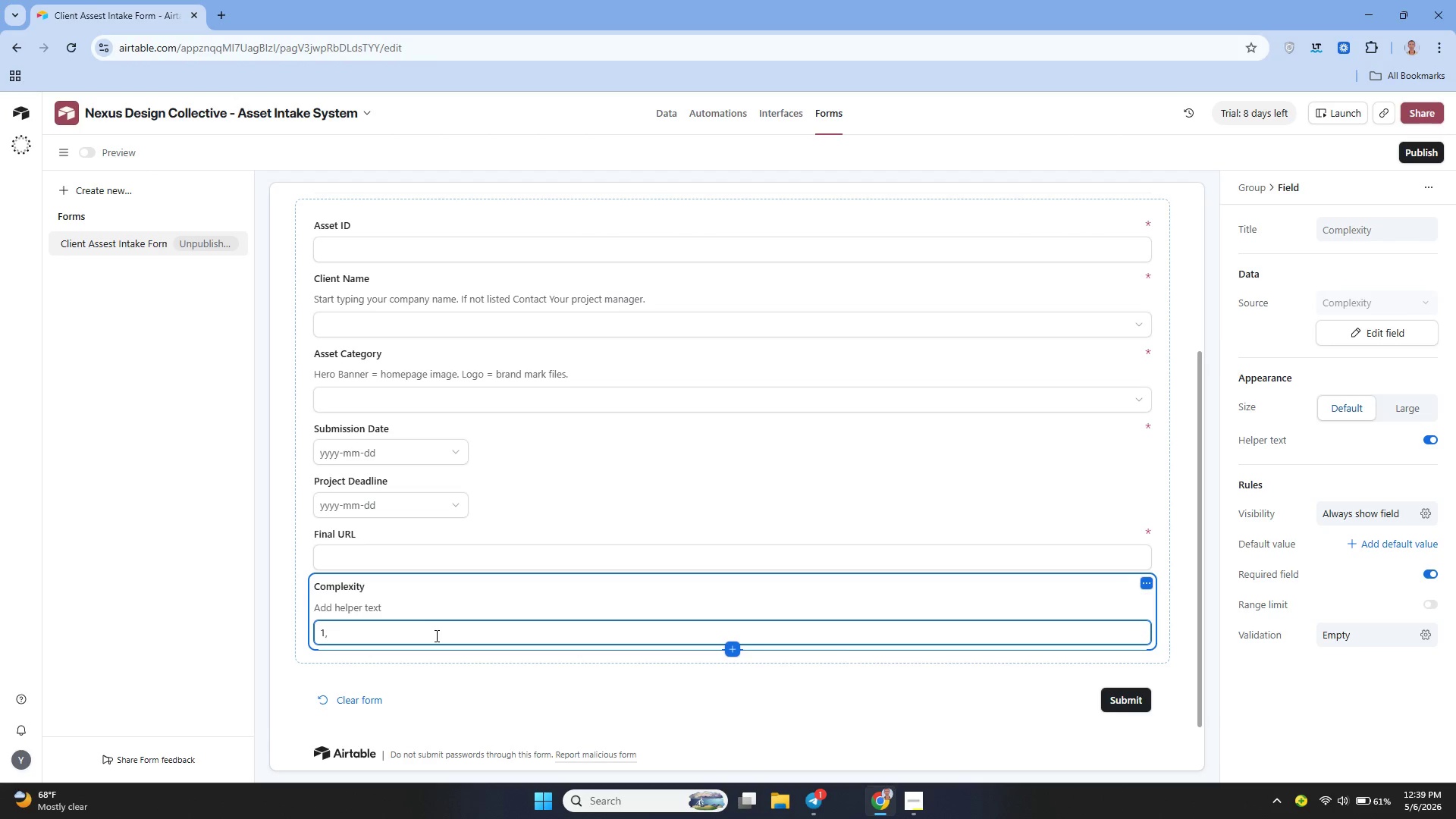 
key(Backspace)
 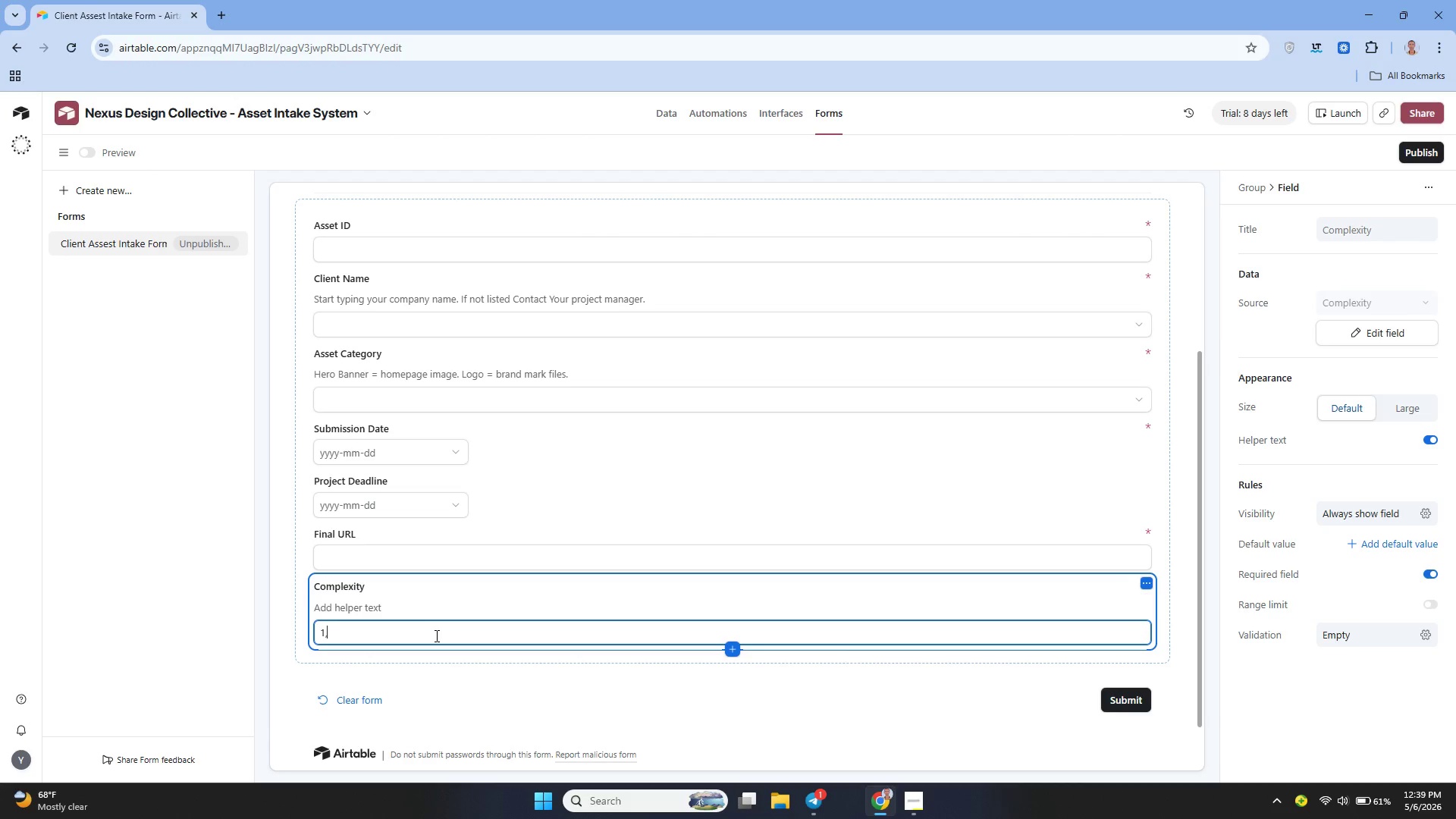 
key(Backspace)
 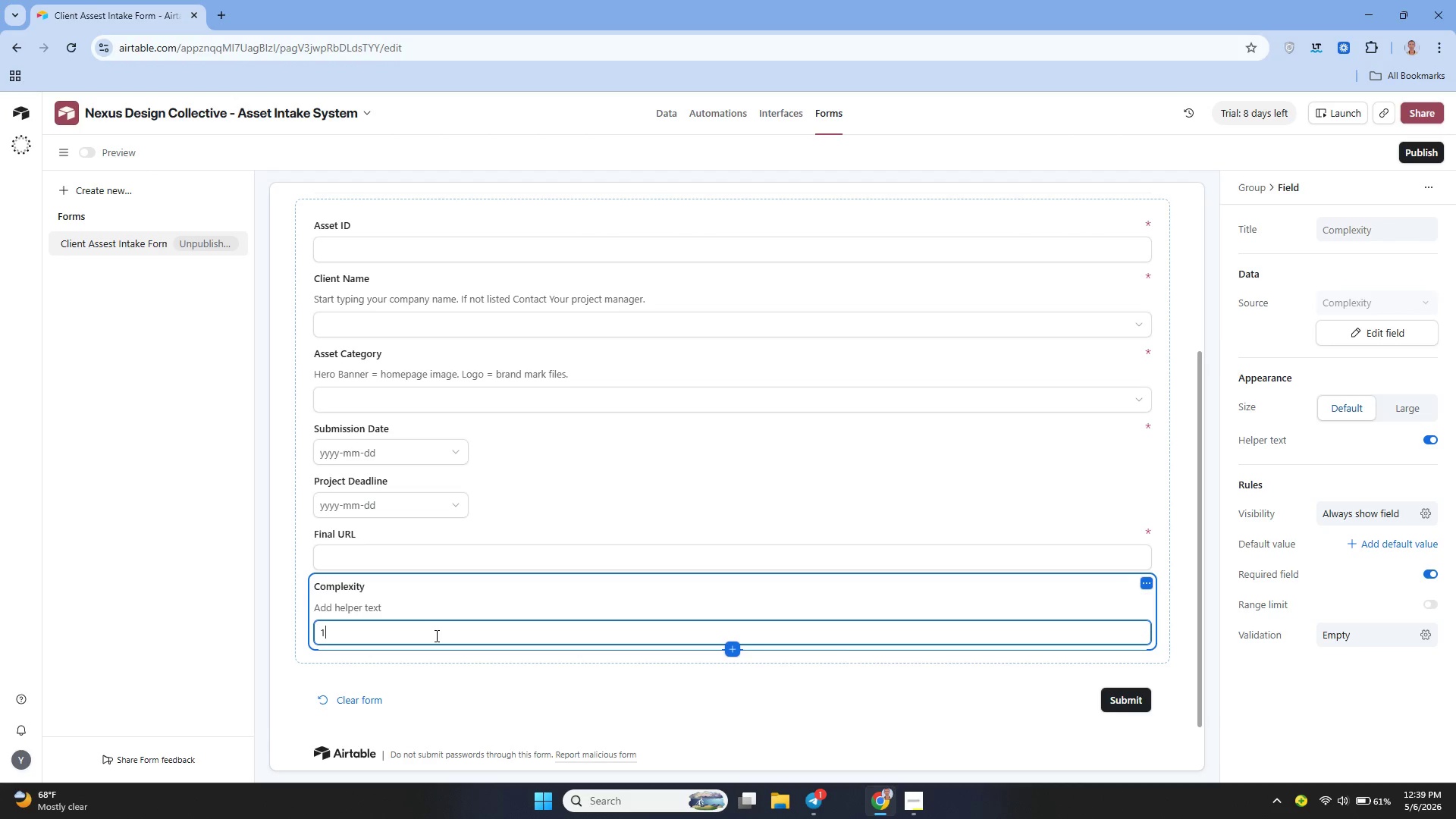 
key(Backspace)
 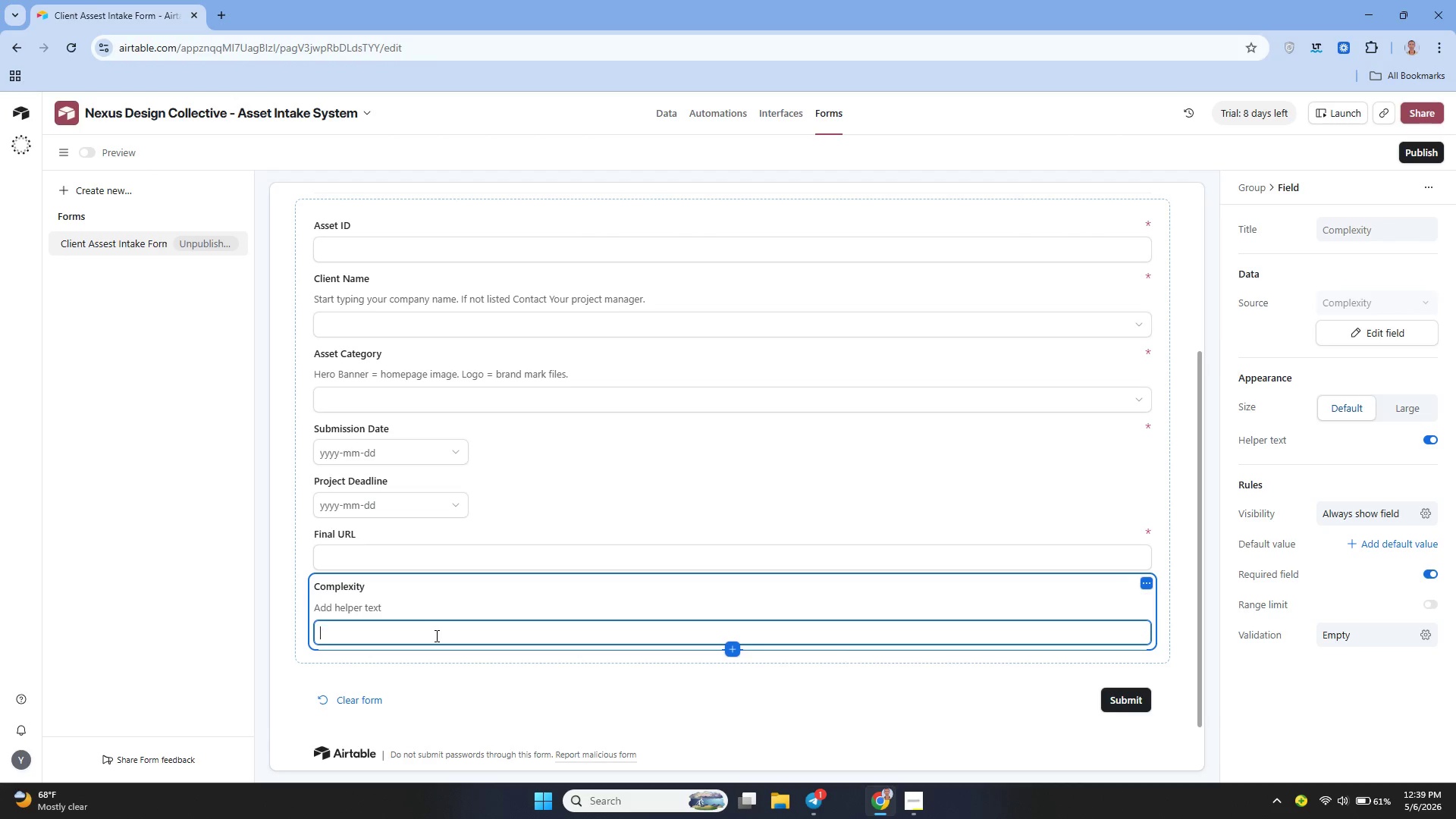 
key(Backspace)
 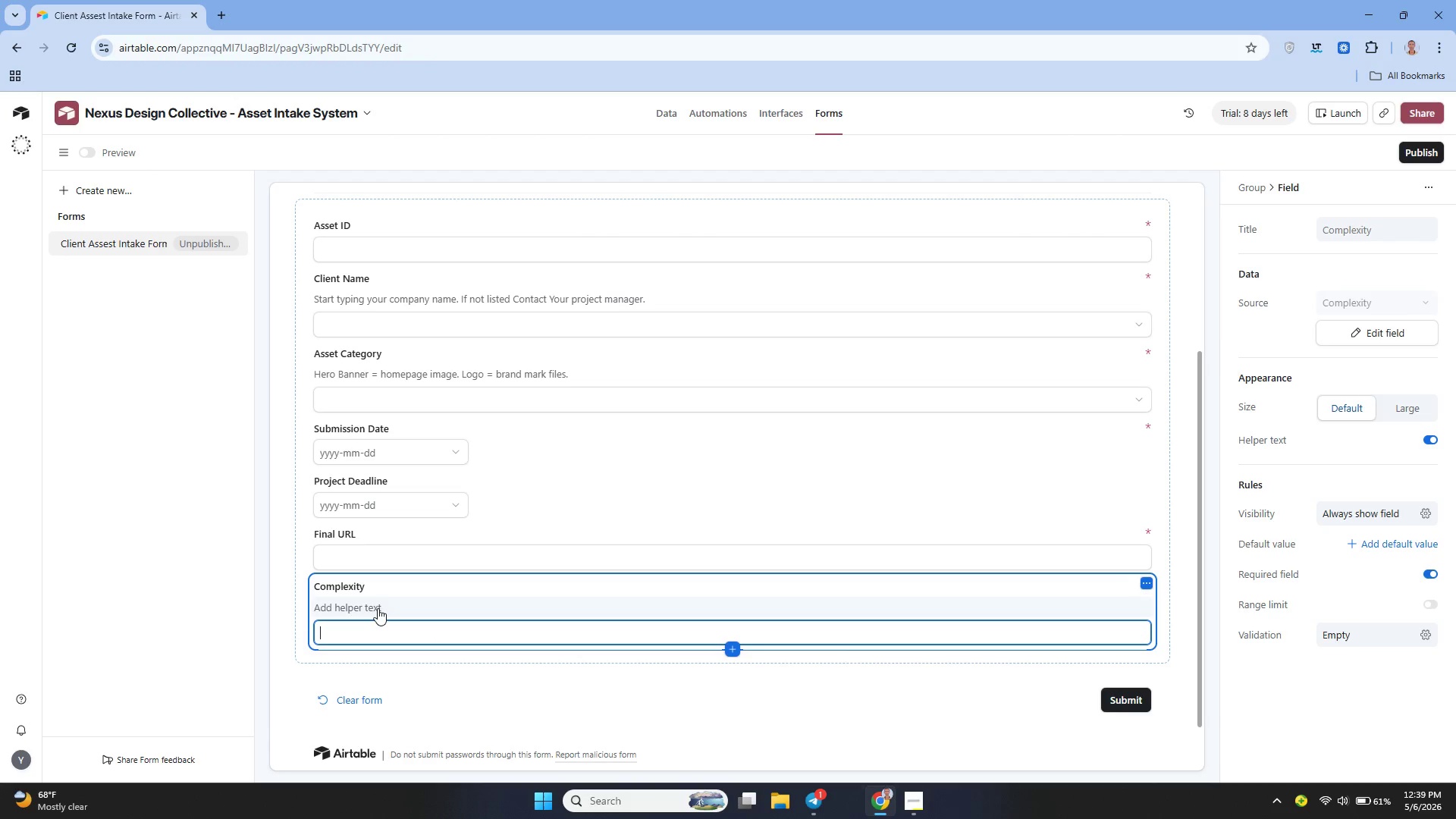 
left_click([378, 607])
 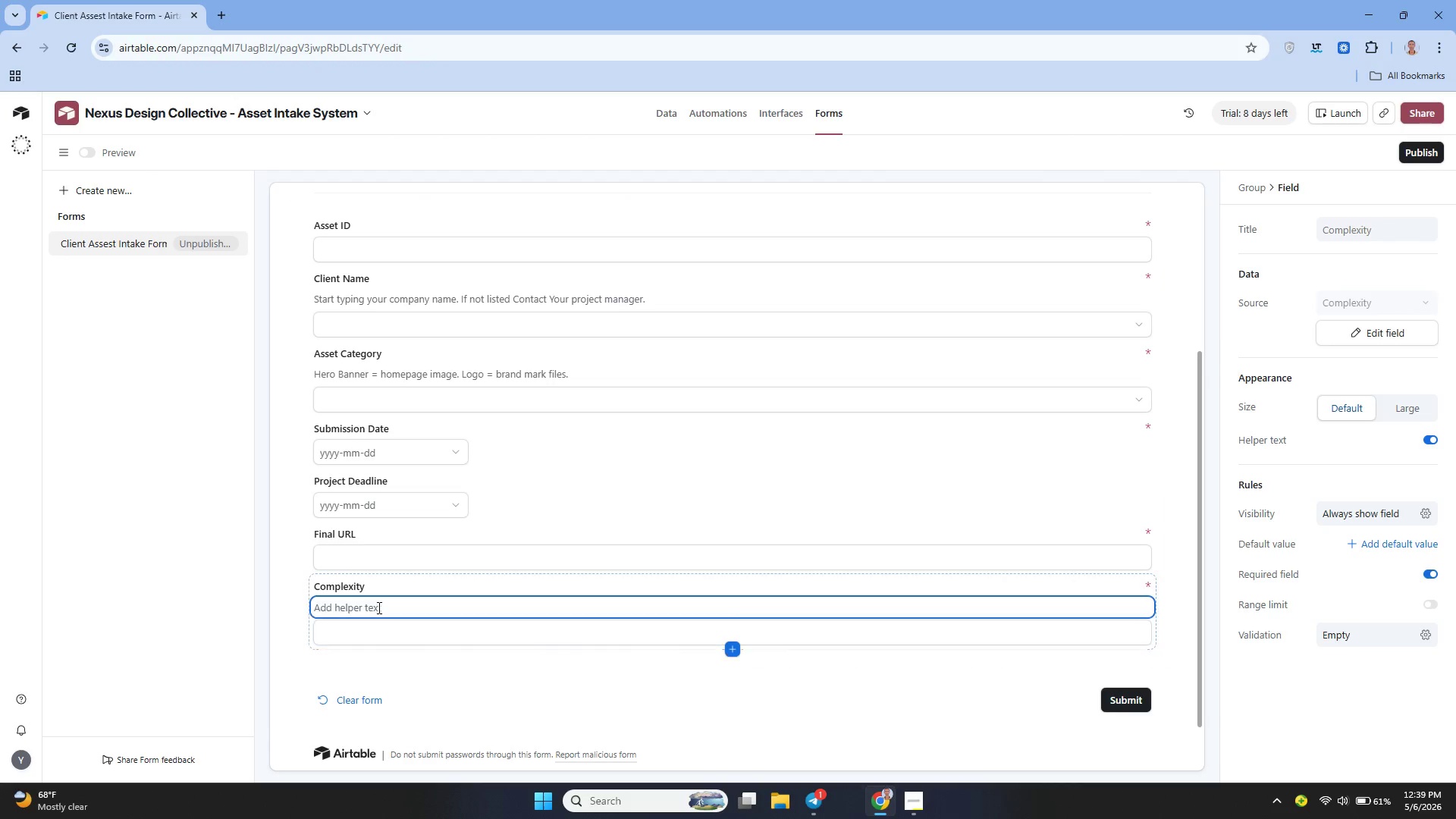 
left_click([378, 607])
 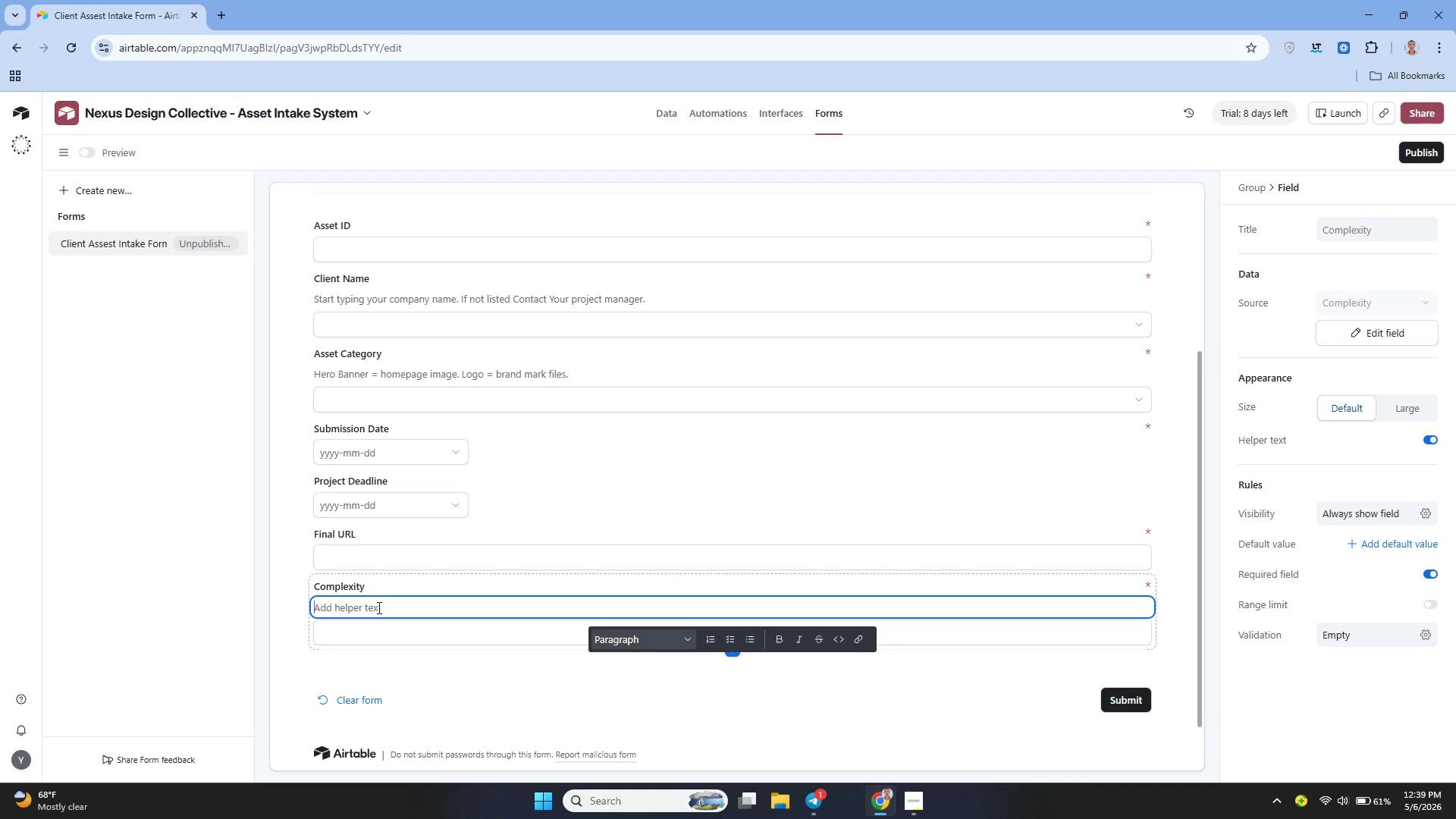 
key(1)
 